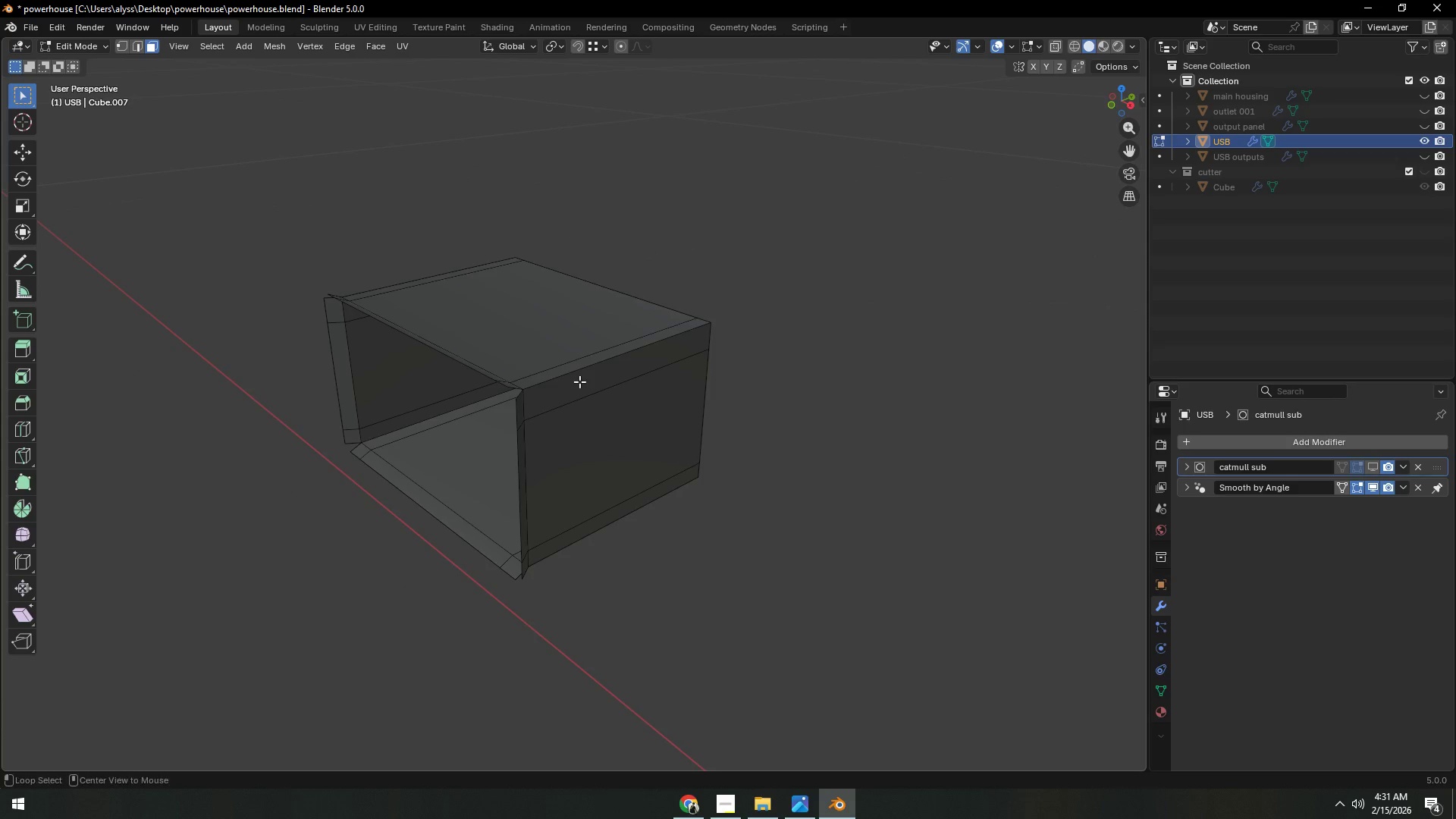 
hold_key(key=AltLeft, duration=0.39)
left_click([579, 381])
 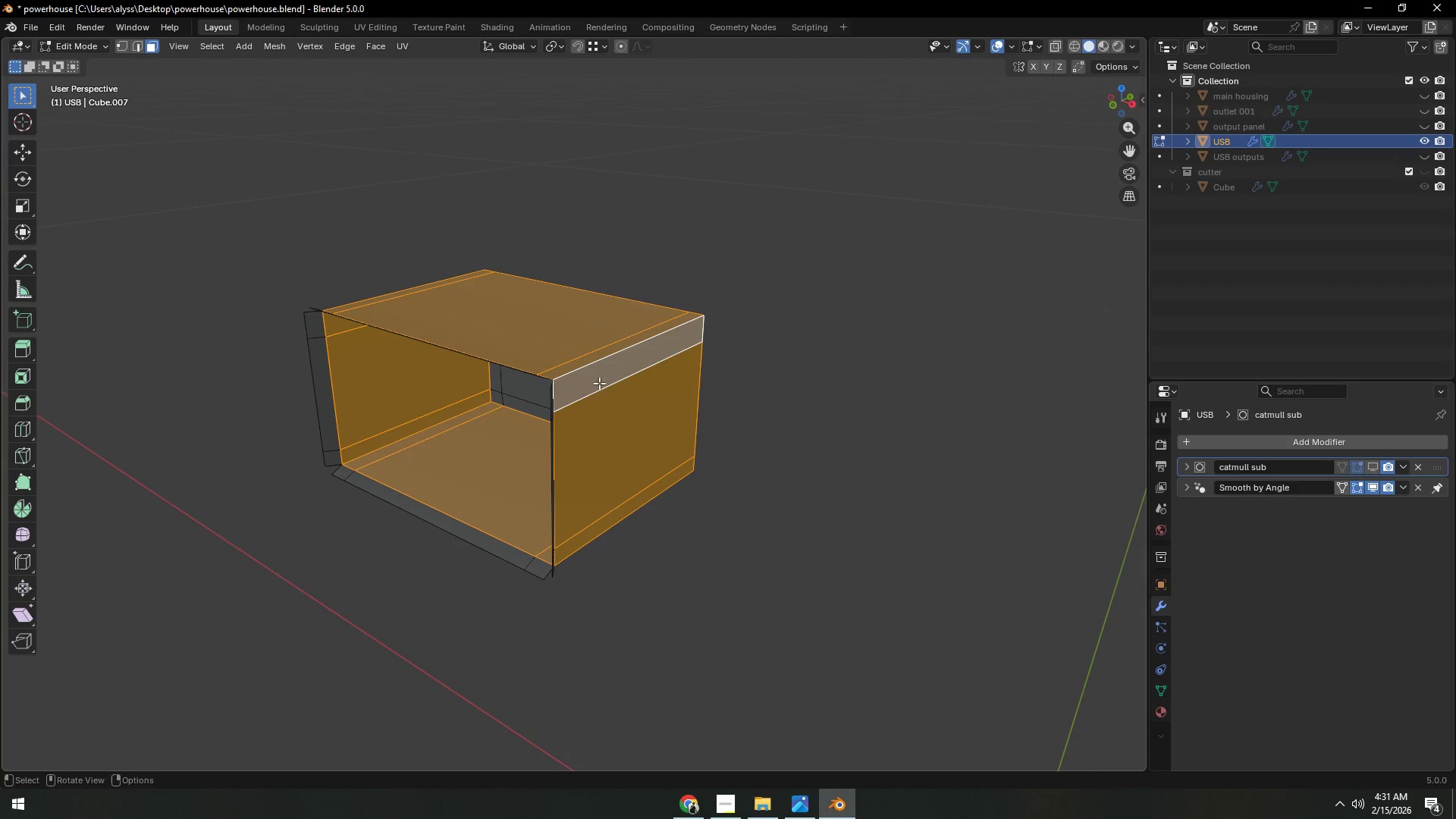 
type(Ss)
 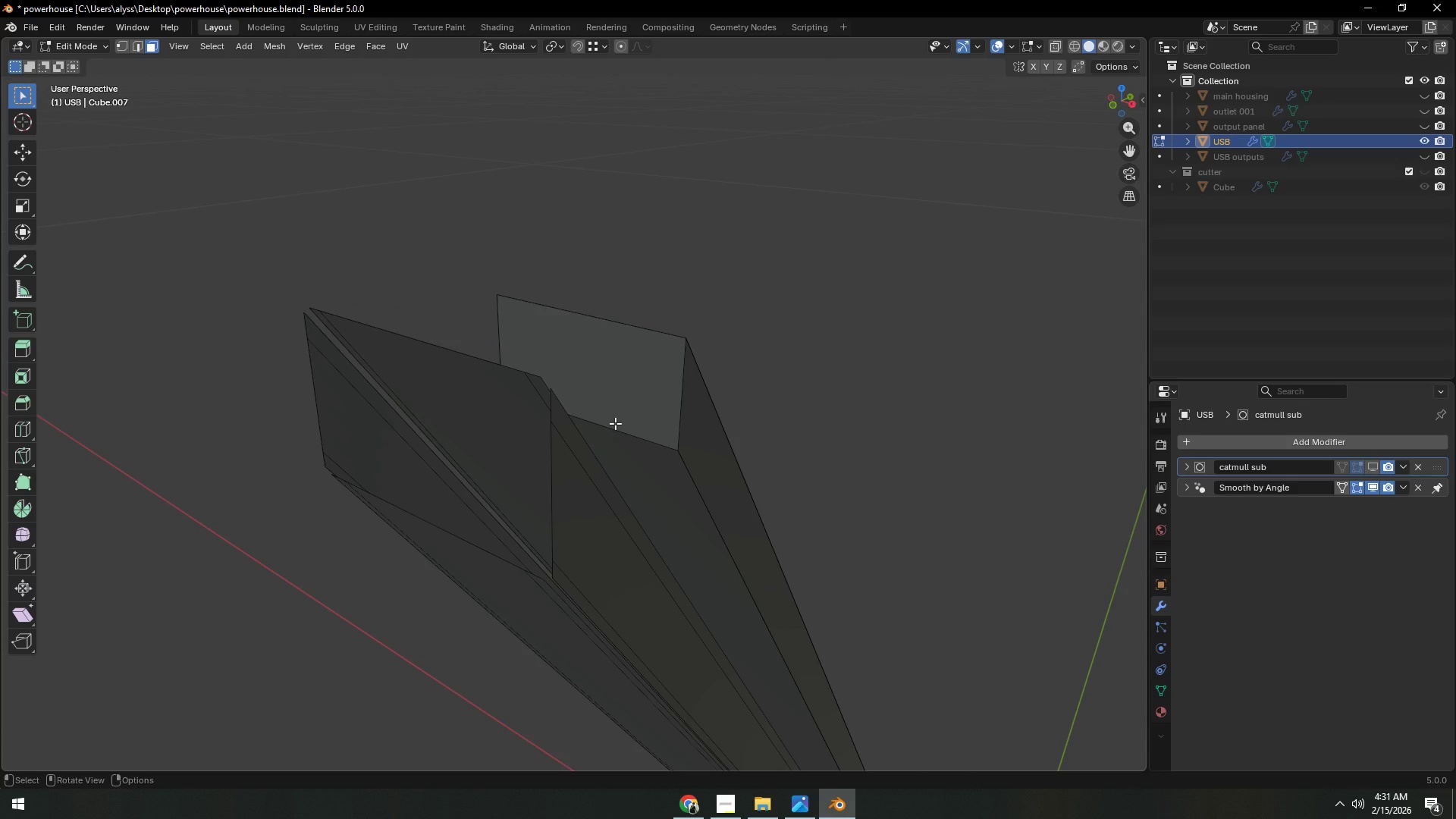 
key(Control+Z)
 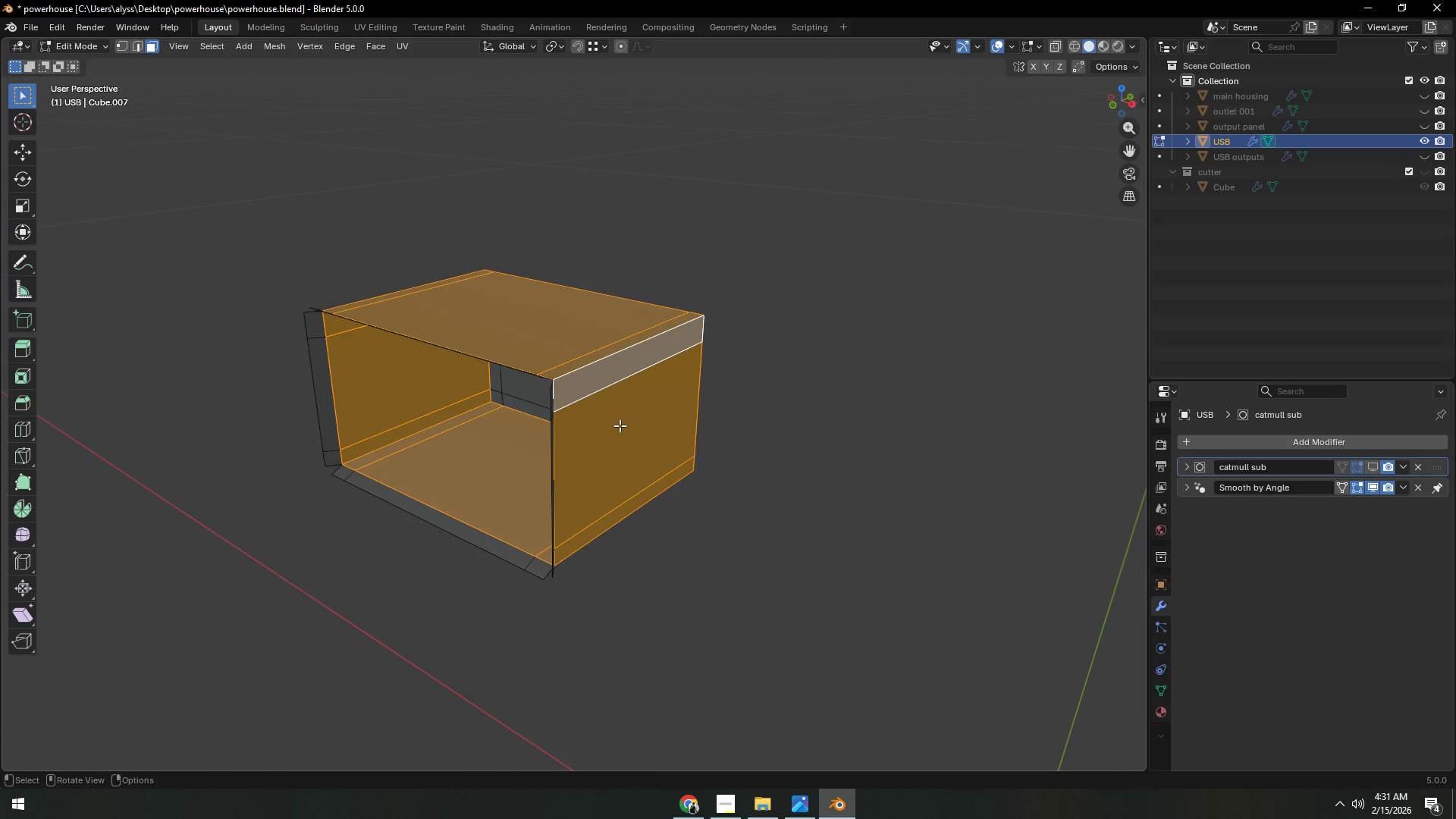 
key(Shift+S)
 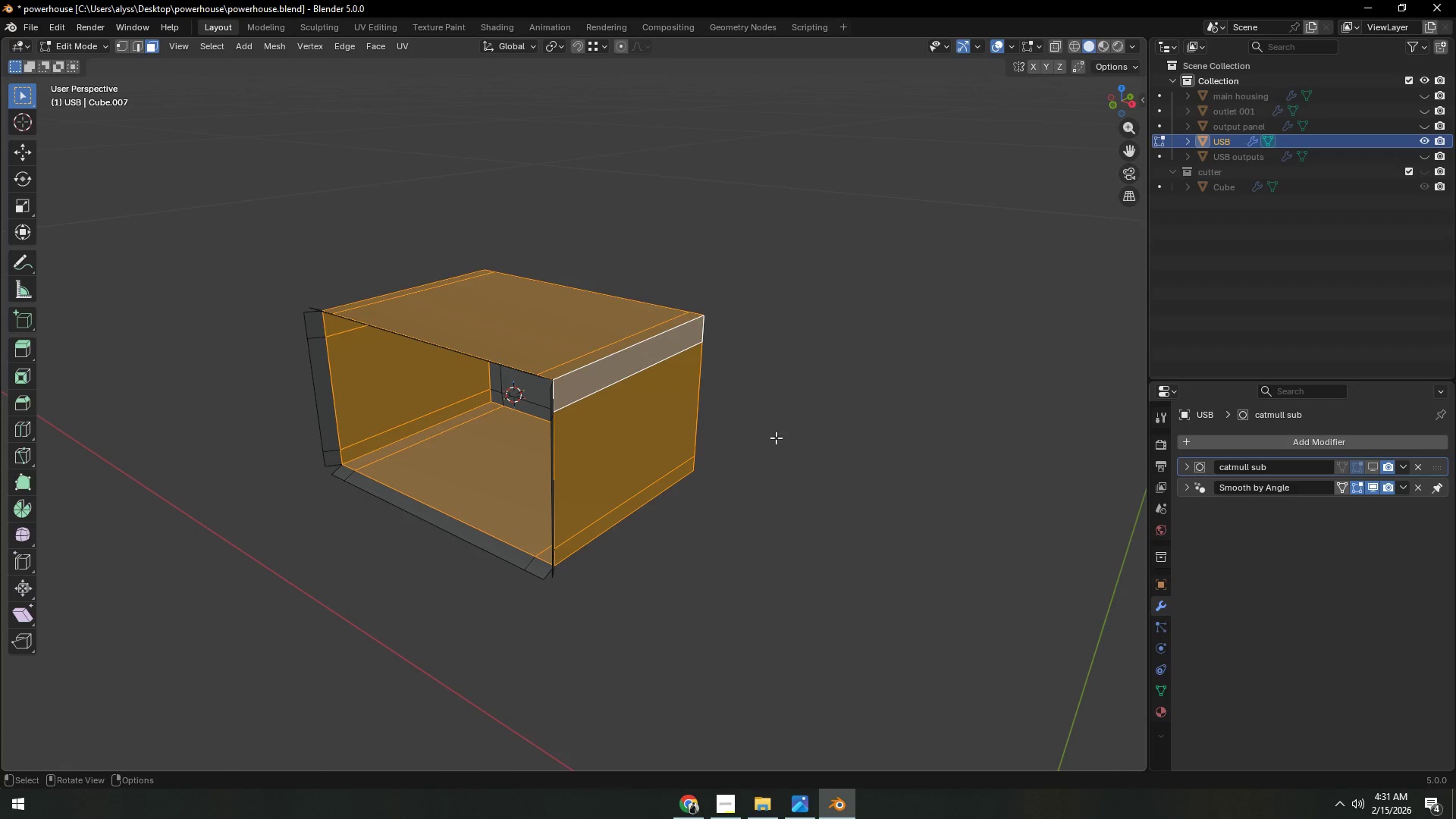 
key(Tab)
 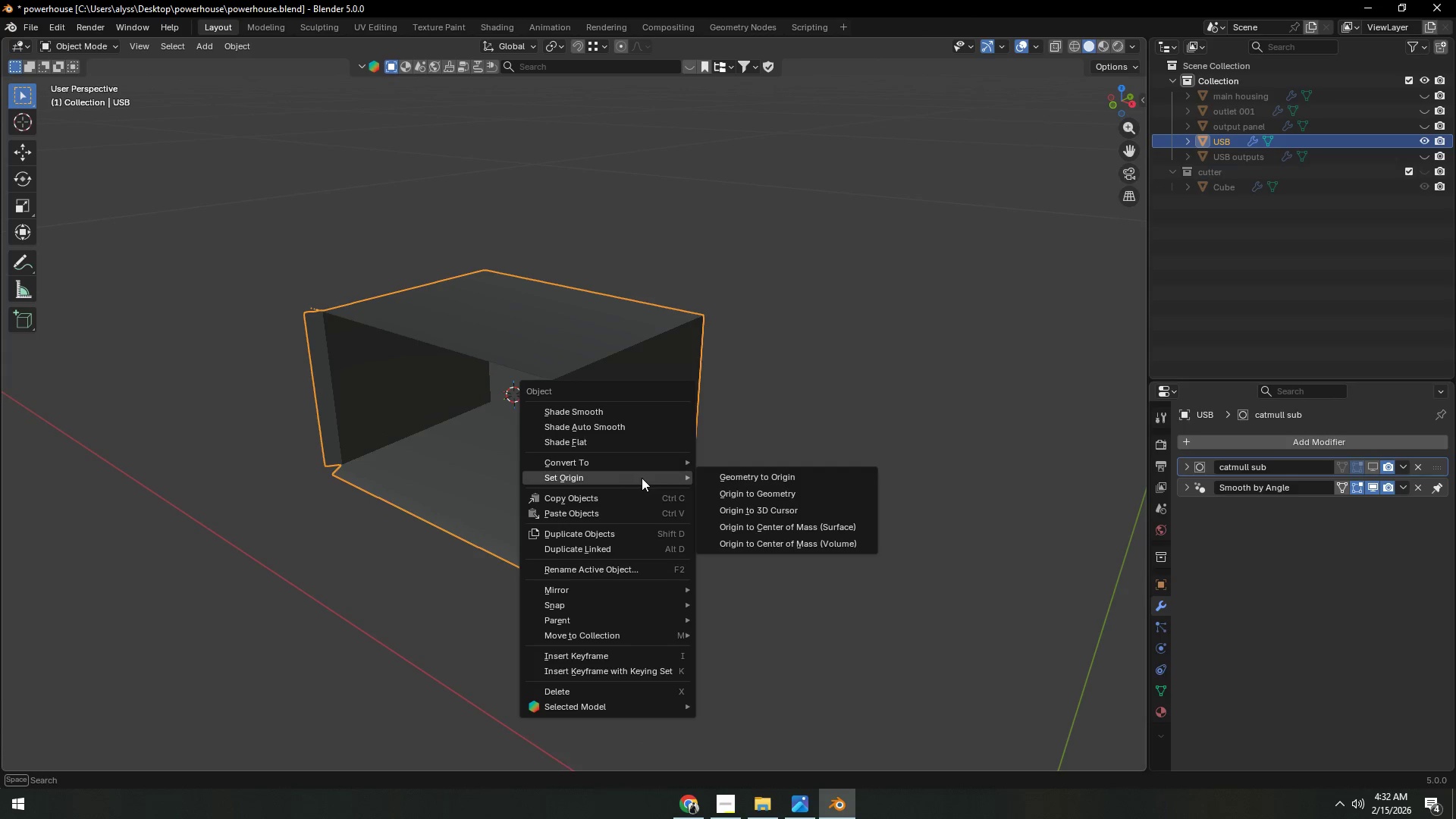 
left_click([766, 490])
 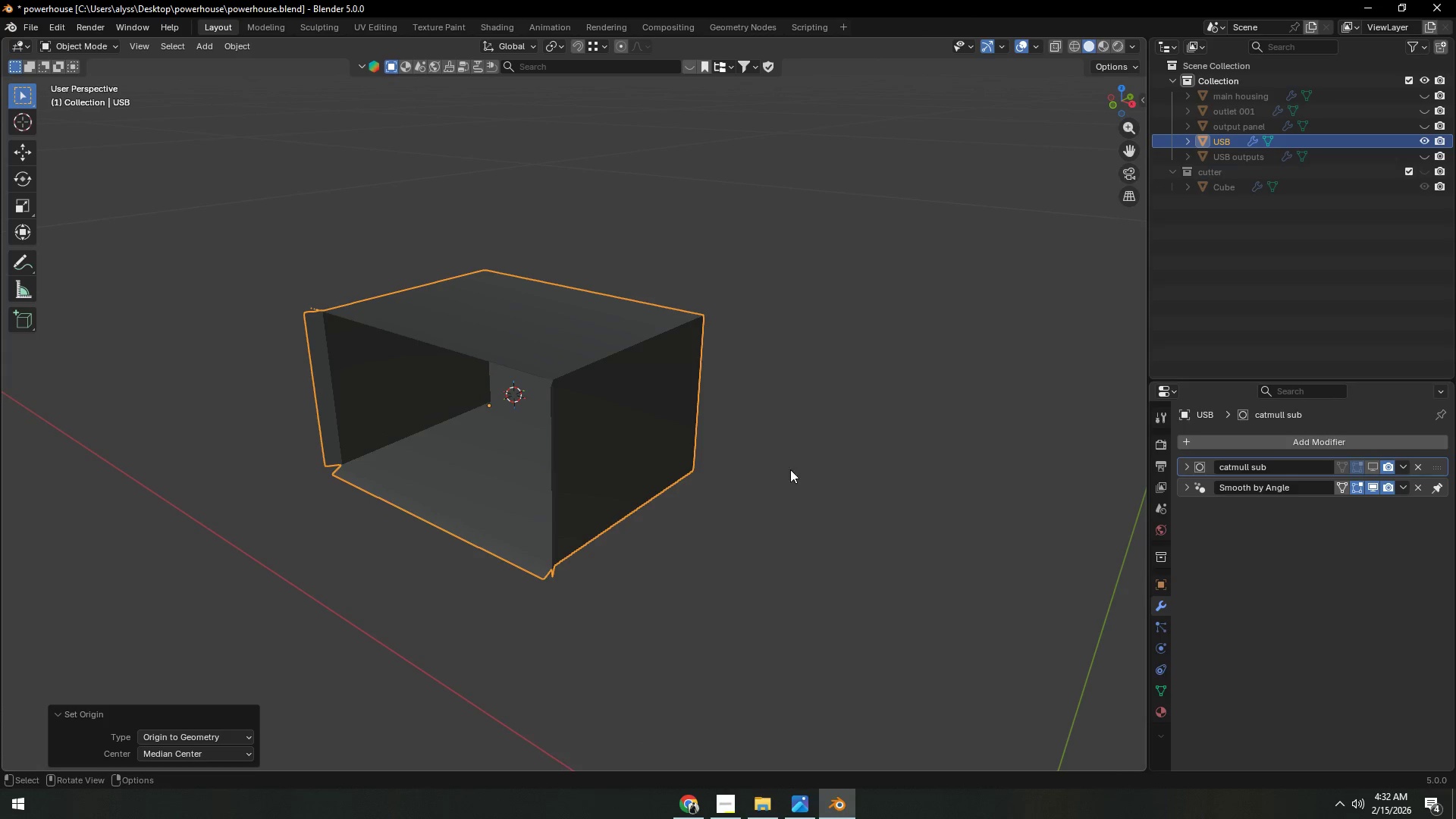 
right_click([621, 419])
 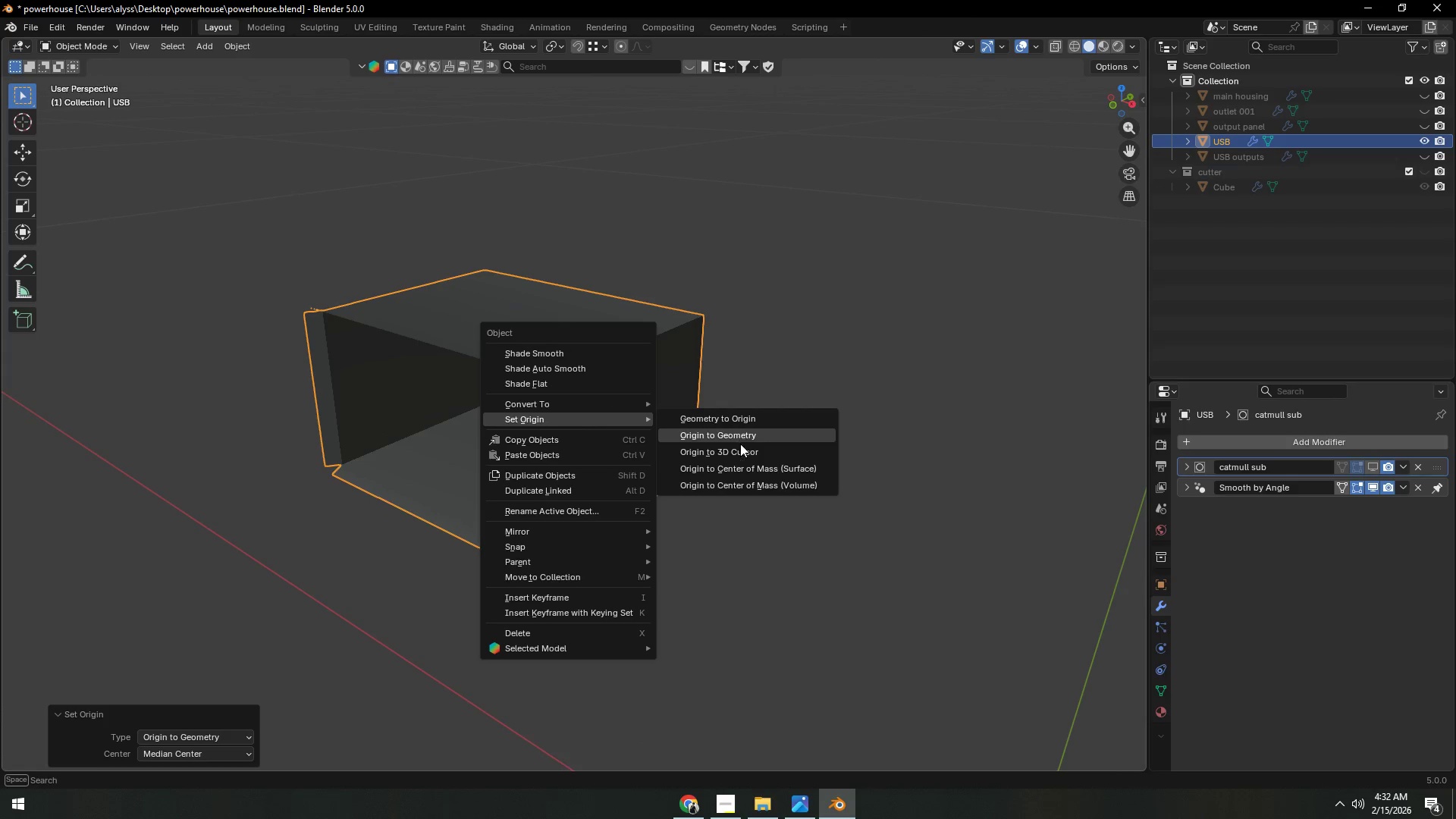 
left_click([740, 447])
 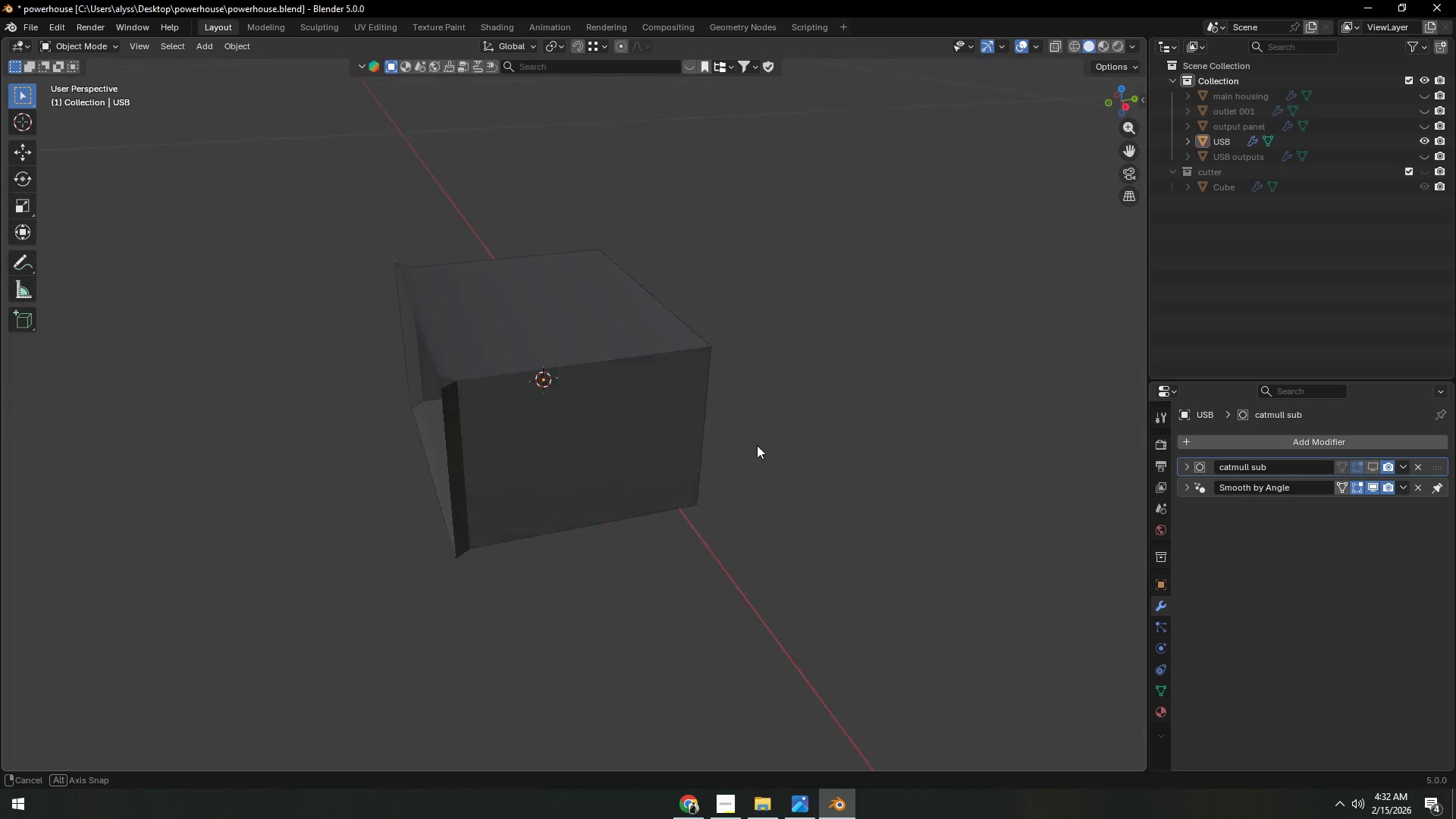 
left_click([617, 443])
 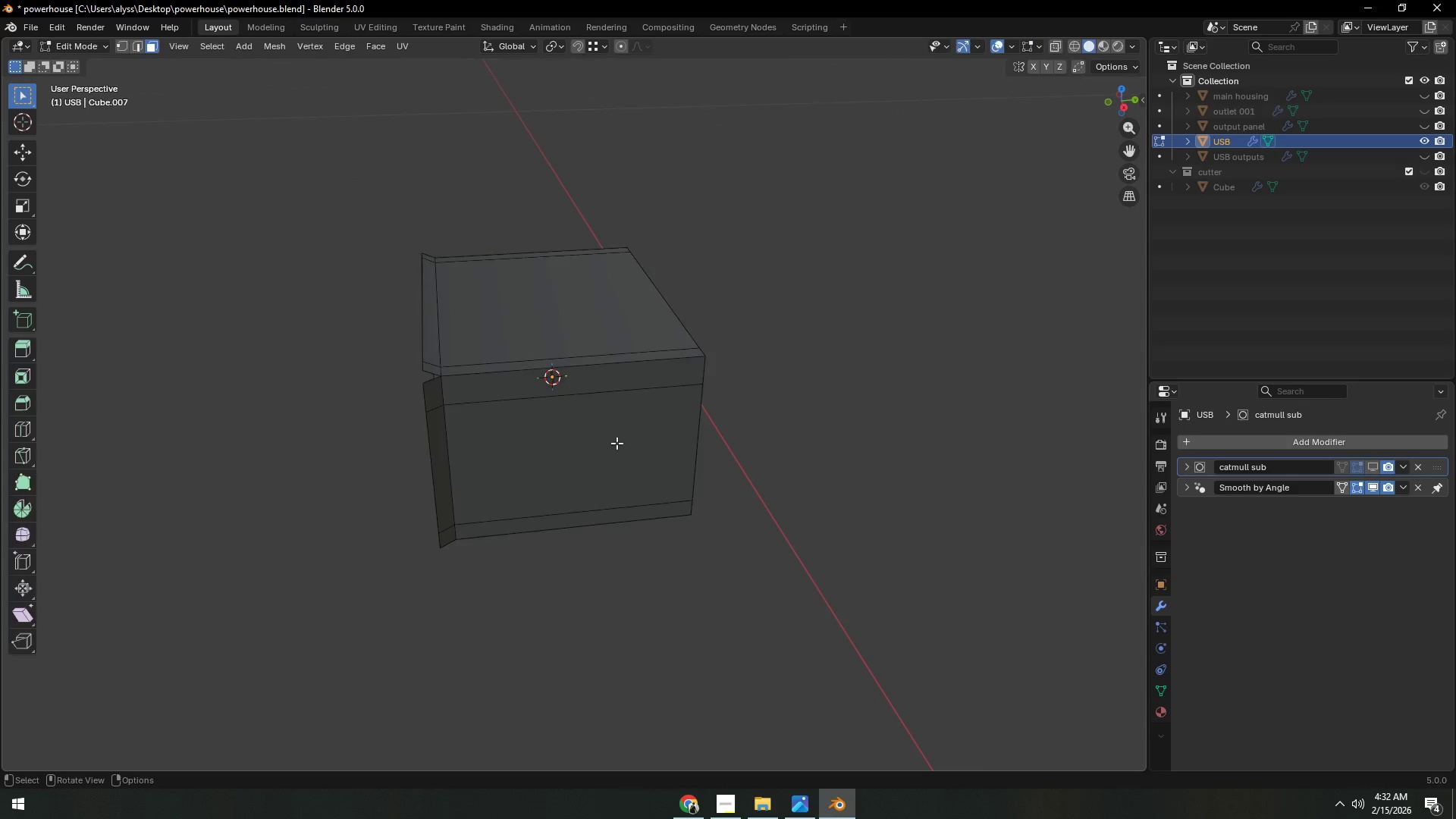 
key(Tab)
 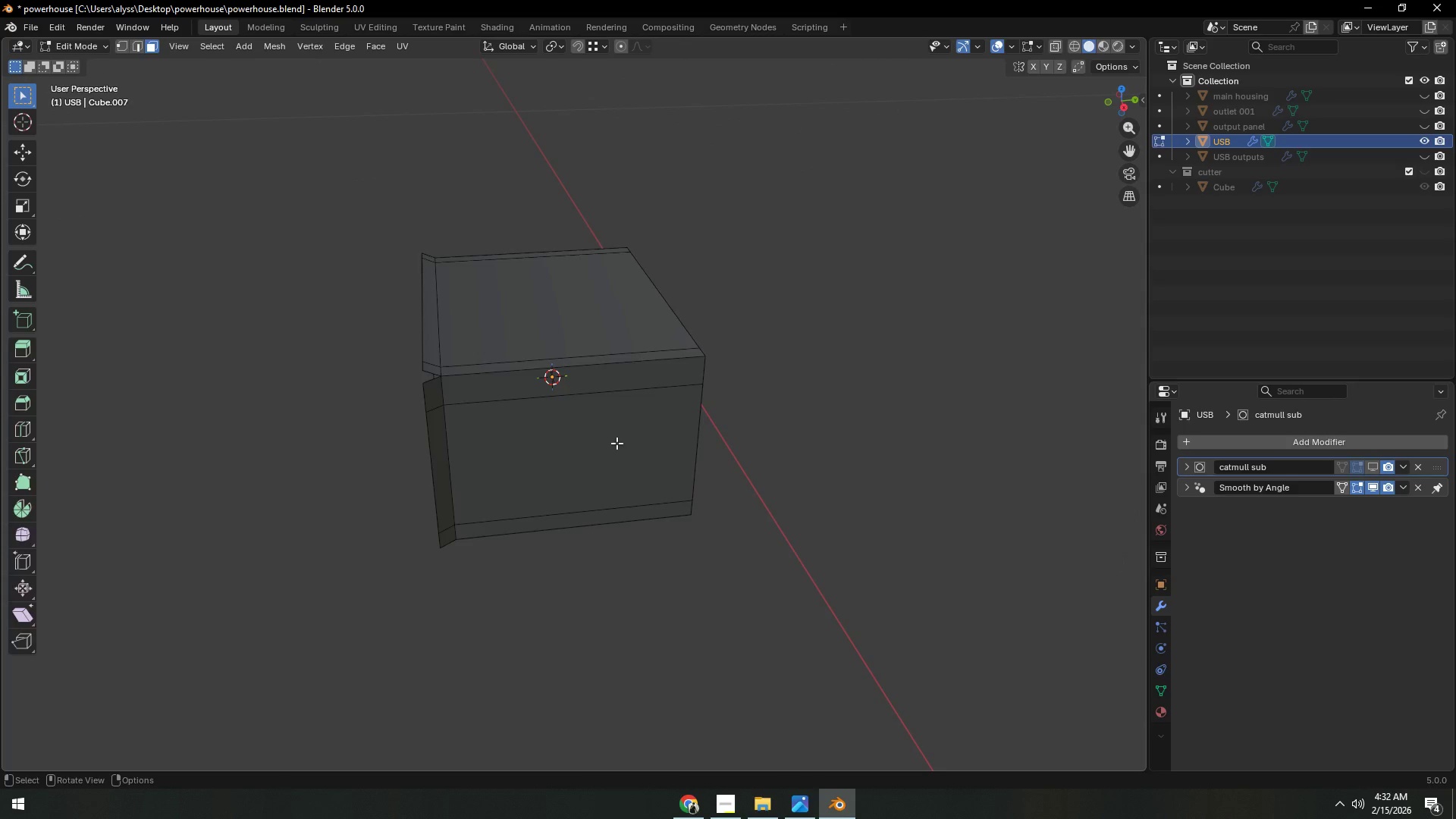 
key(Tab)
 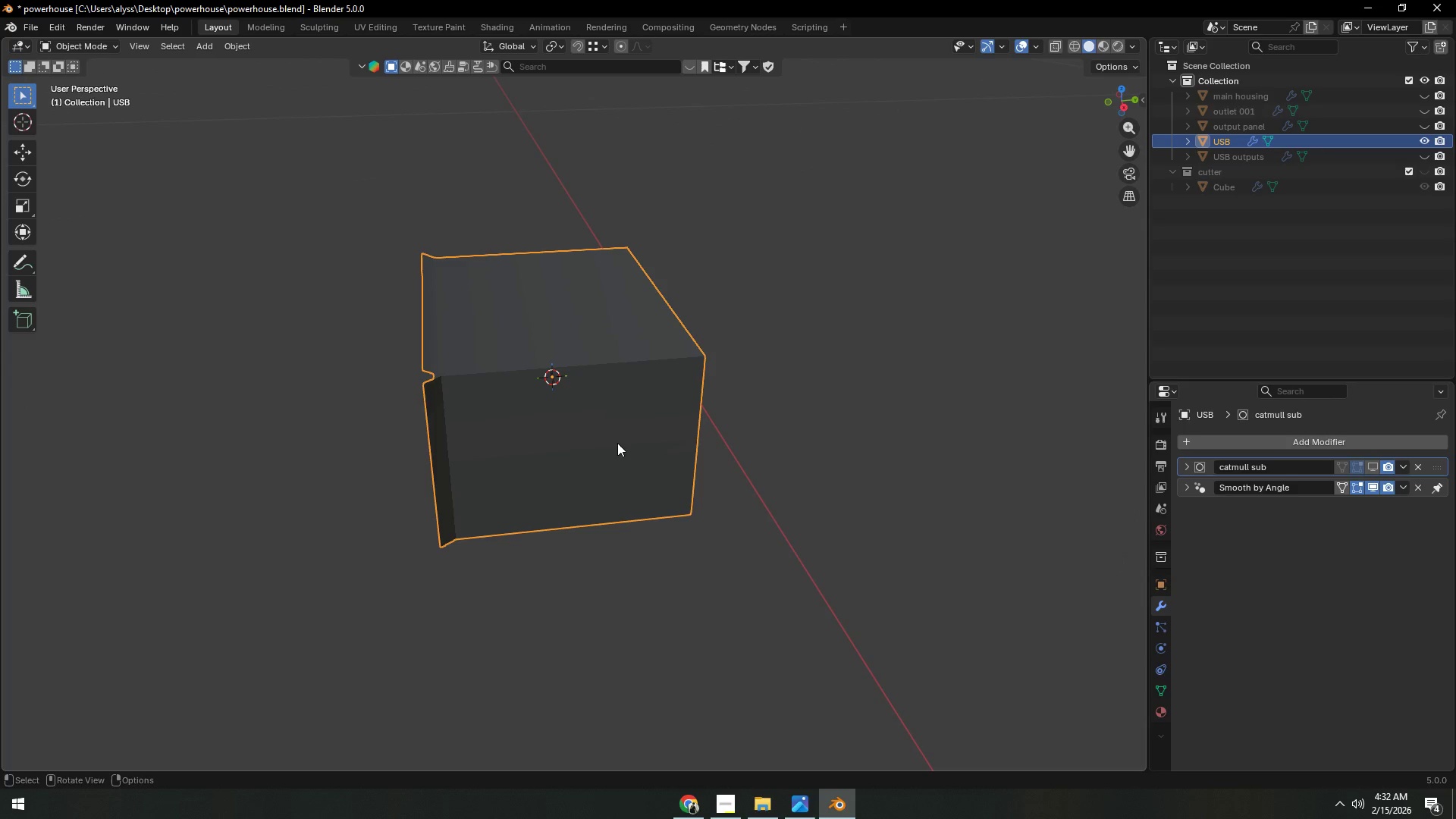 
left_click([617, 443])
 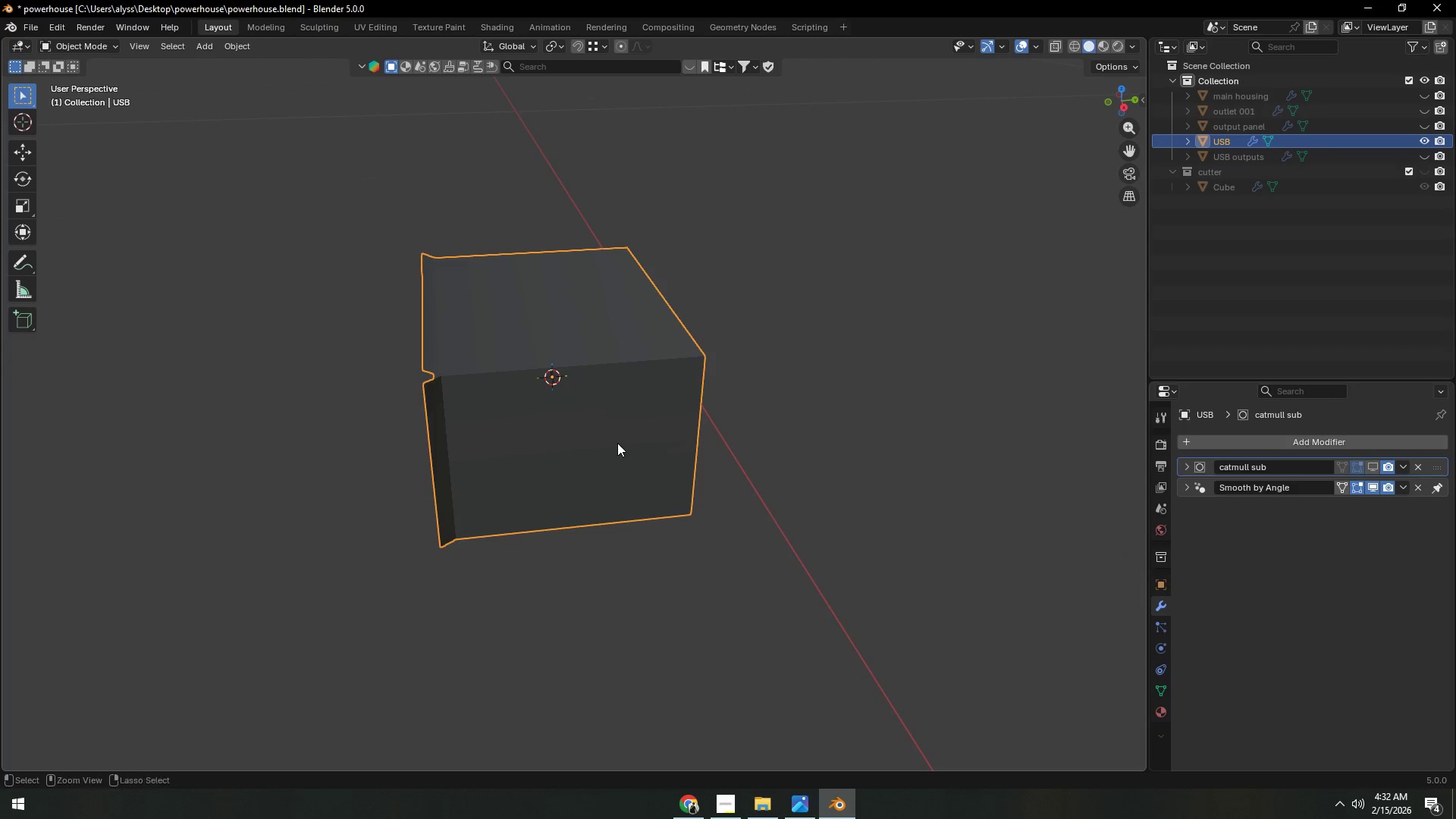 
key(Control+S)
 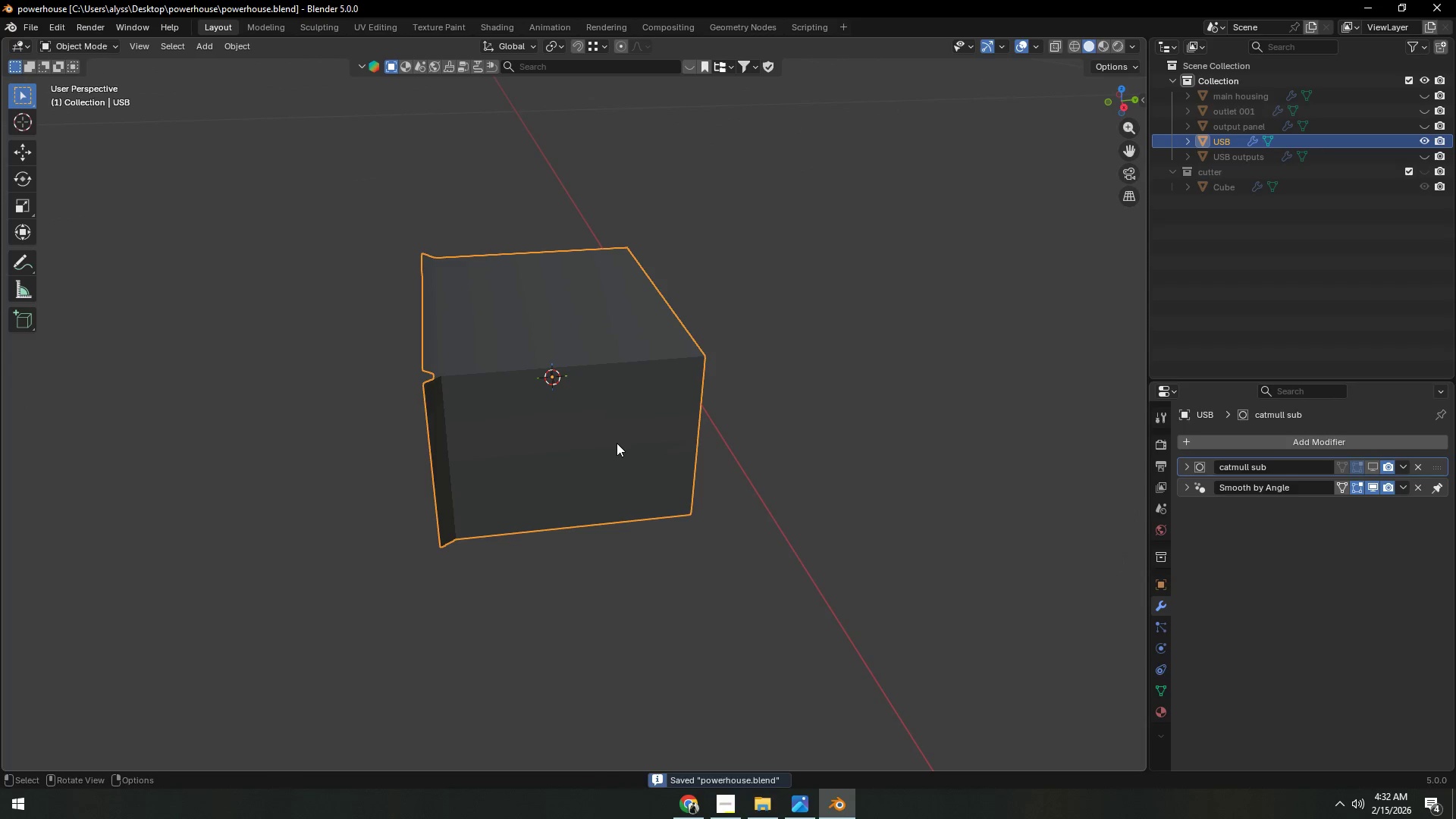 
key(Control+A)
 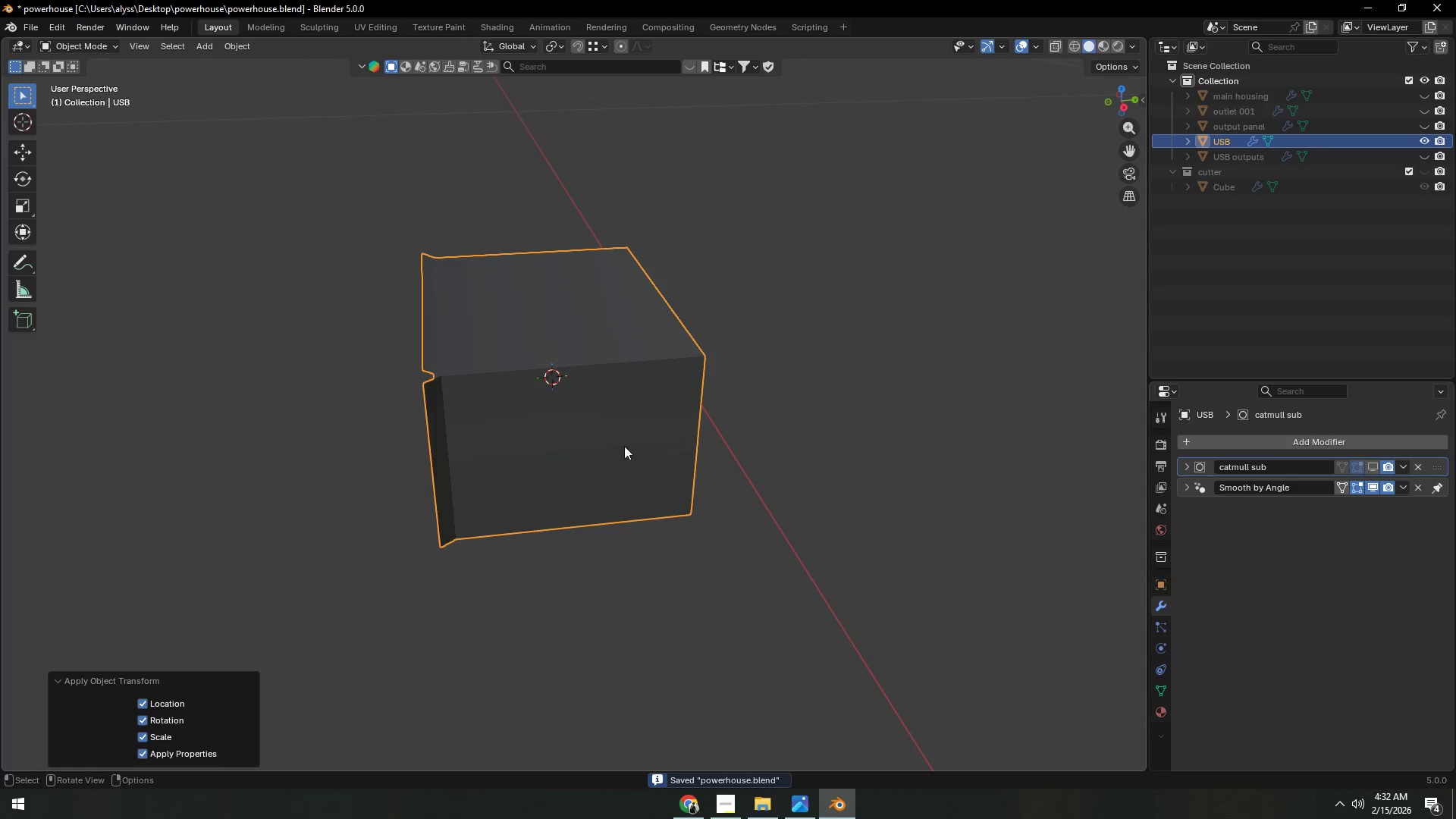 
double_click([824, 418])
 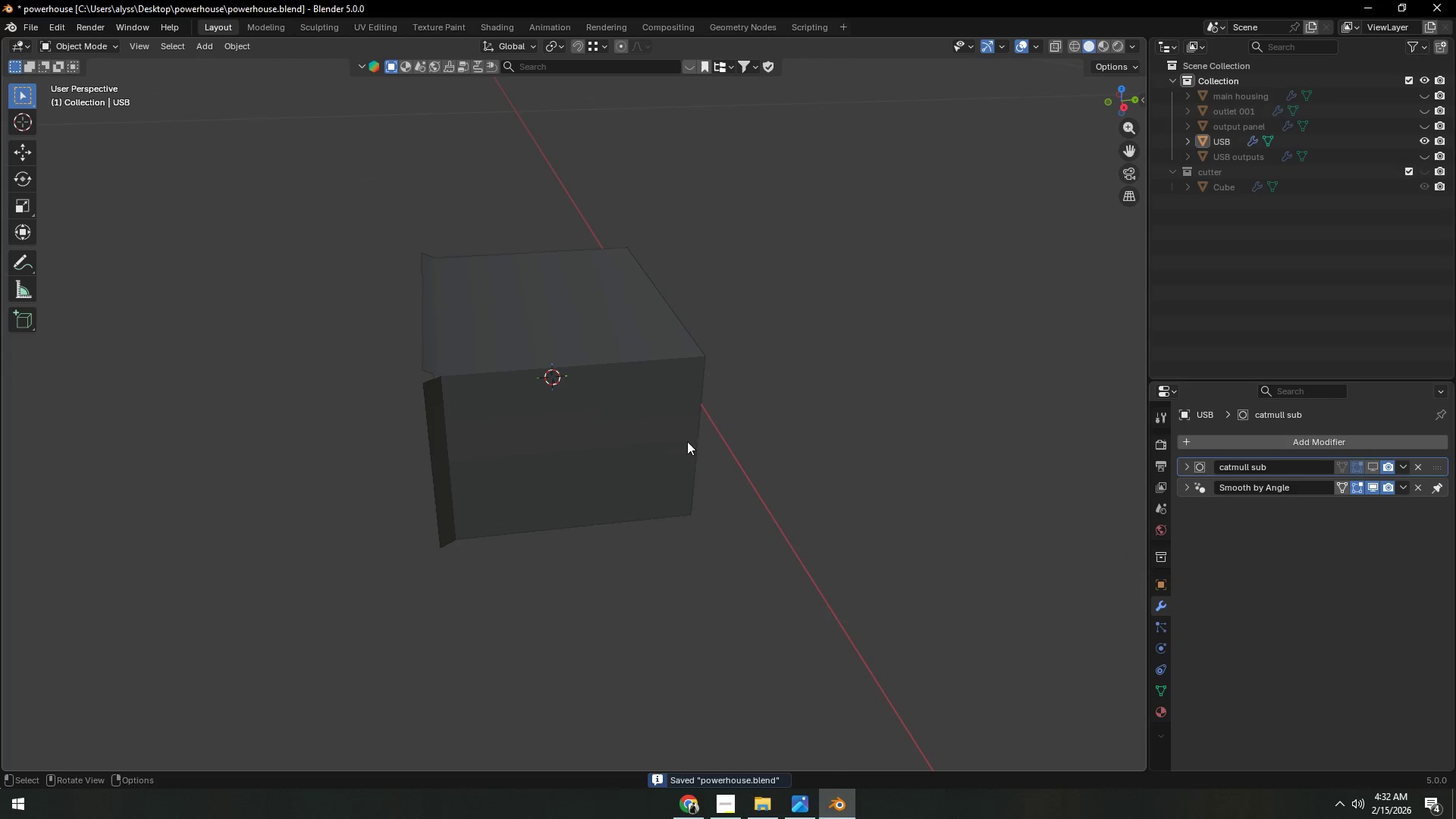 
left_click([619, 441])
 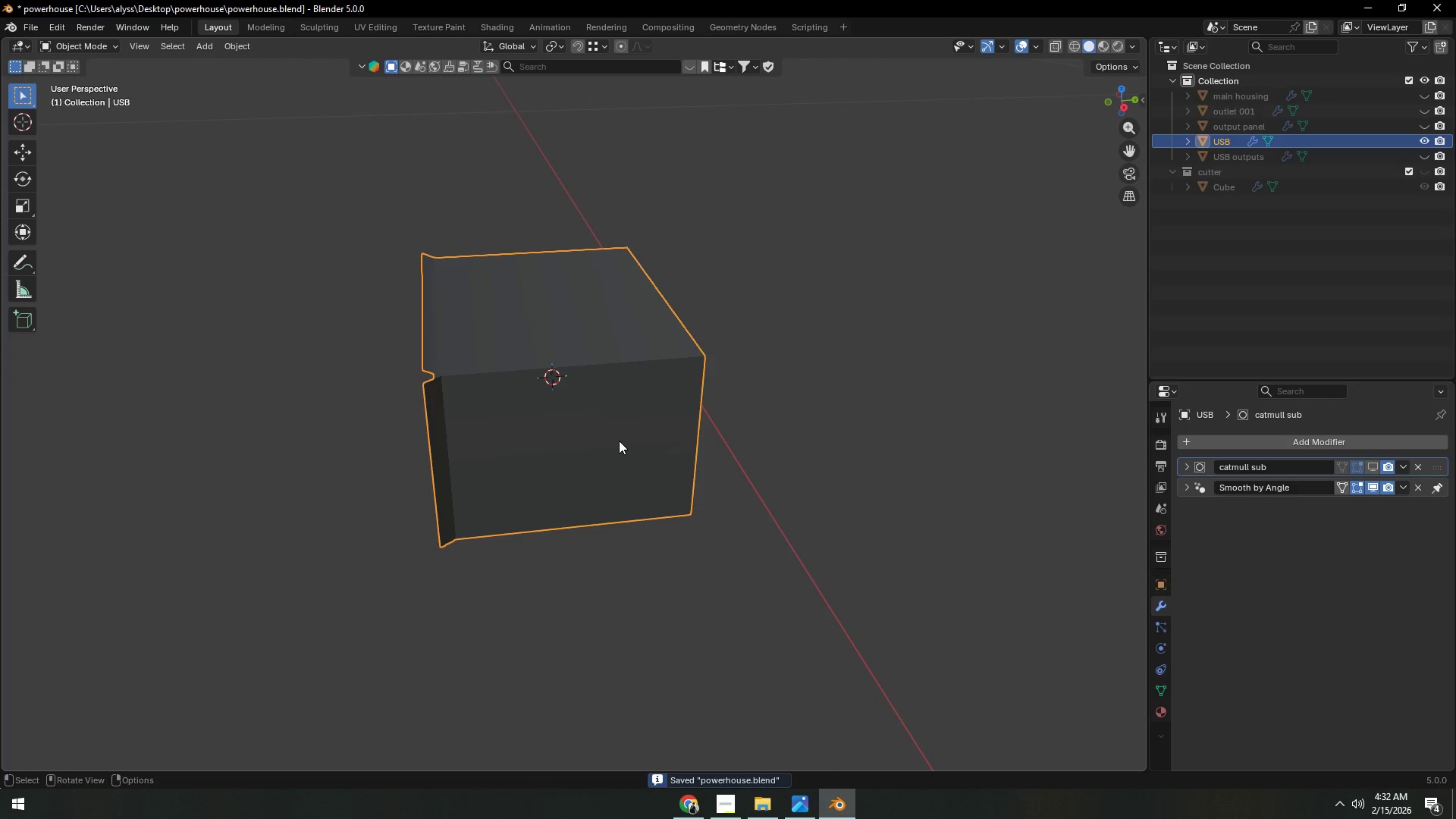 
key(Tab)
 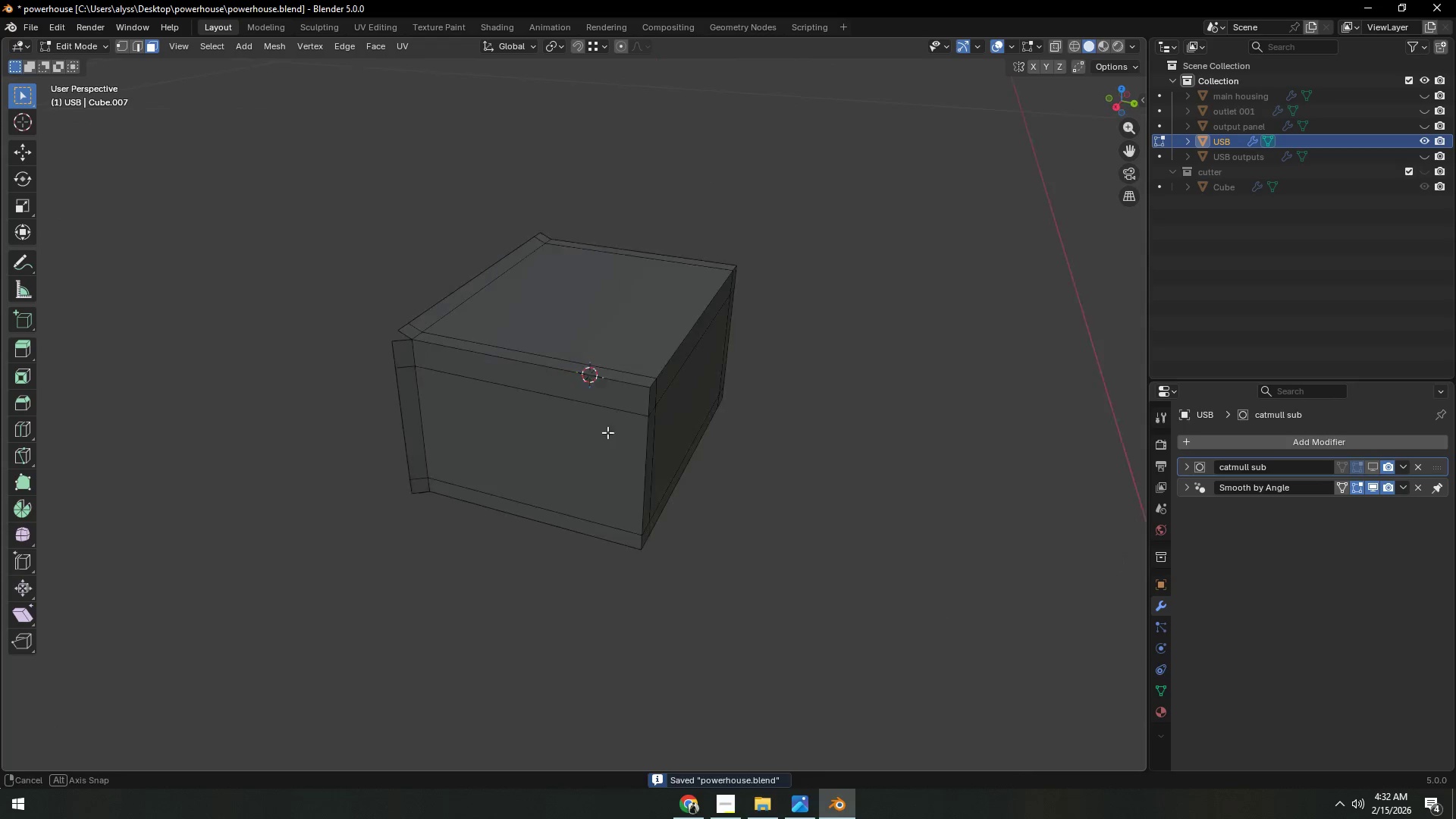 
scroll: coordinate [592, 432], scroll_direction: up, amount: 3.0
 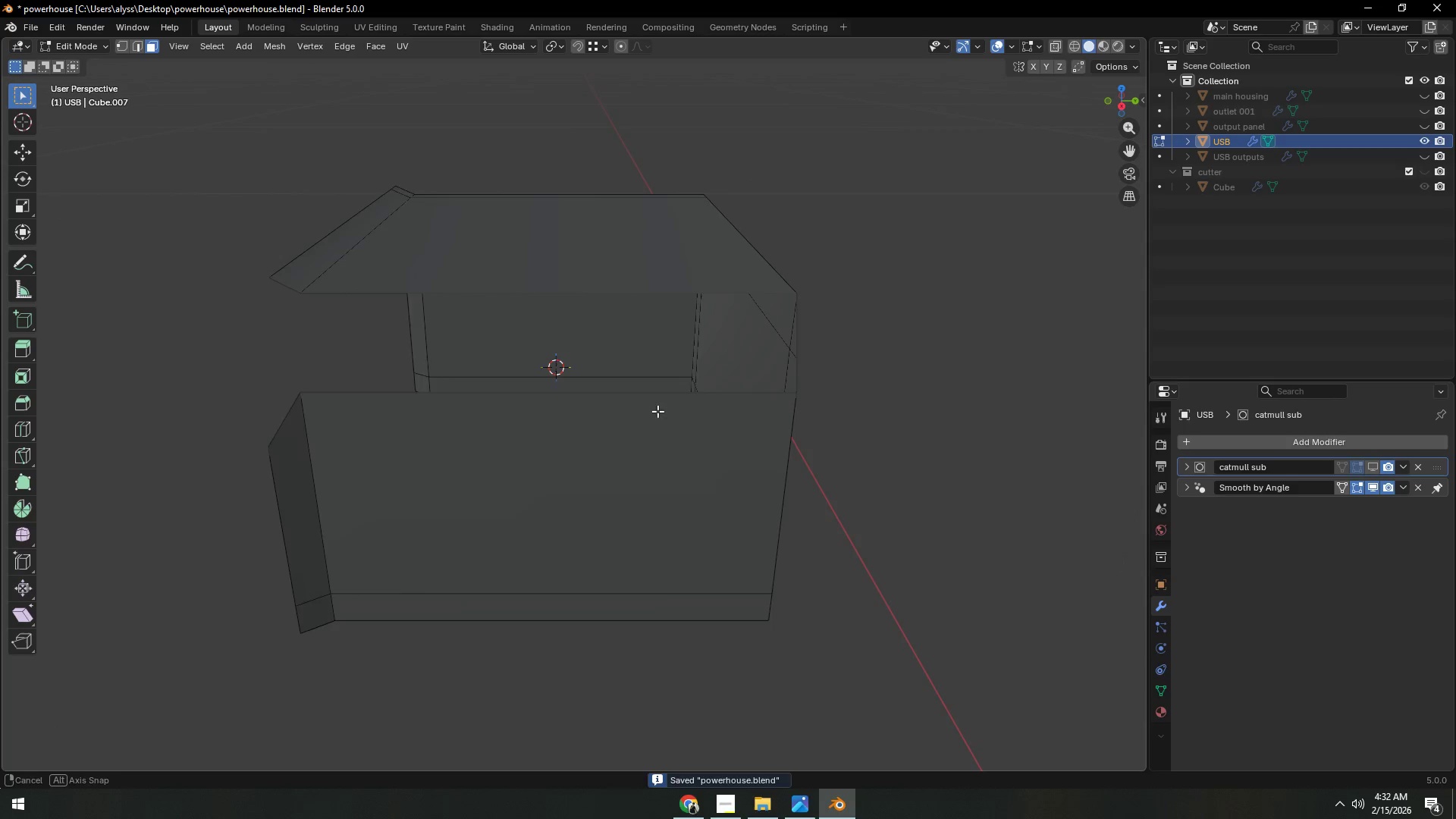 
scroll: coordinate [659, 413], scroll_direction: down, amount: 3.0
 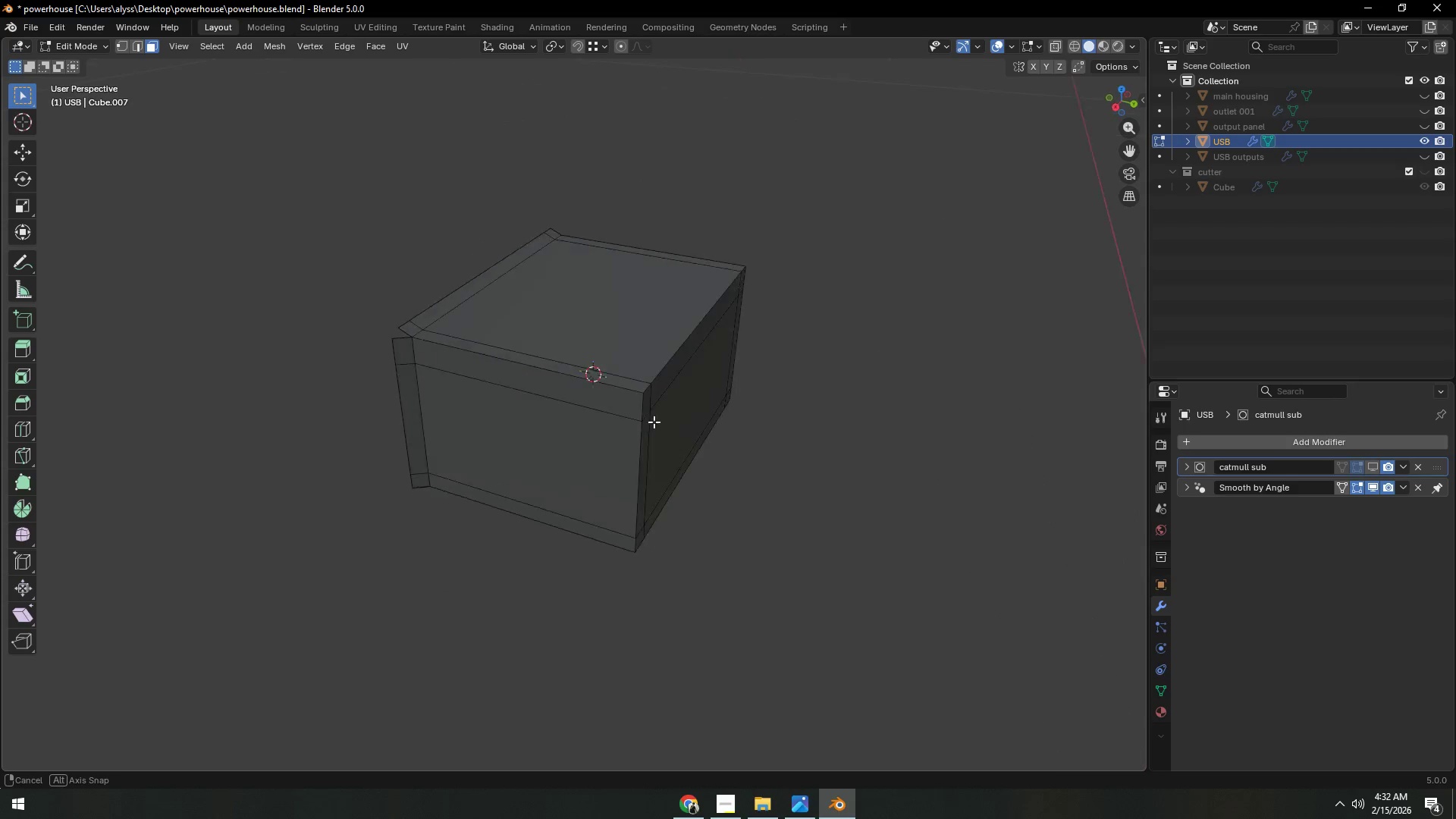 
scroll: coordinate [645, 422], scroll_direction: up, amount: 1.0
 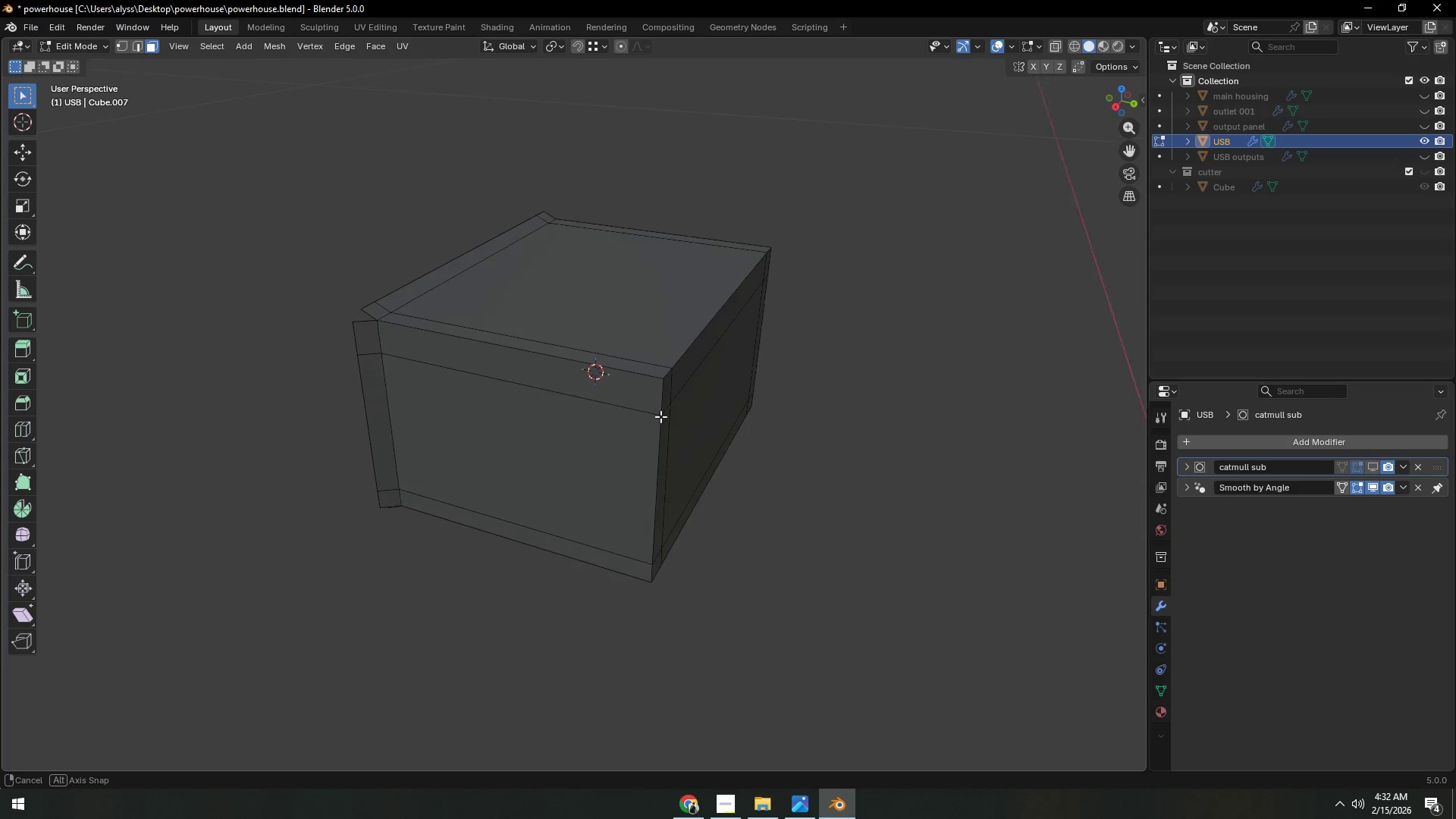 
key(3)
 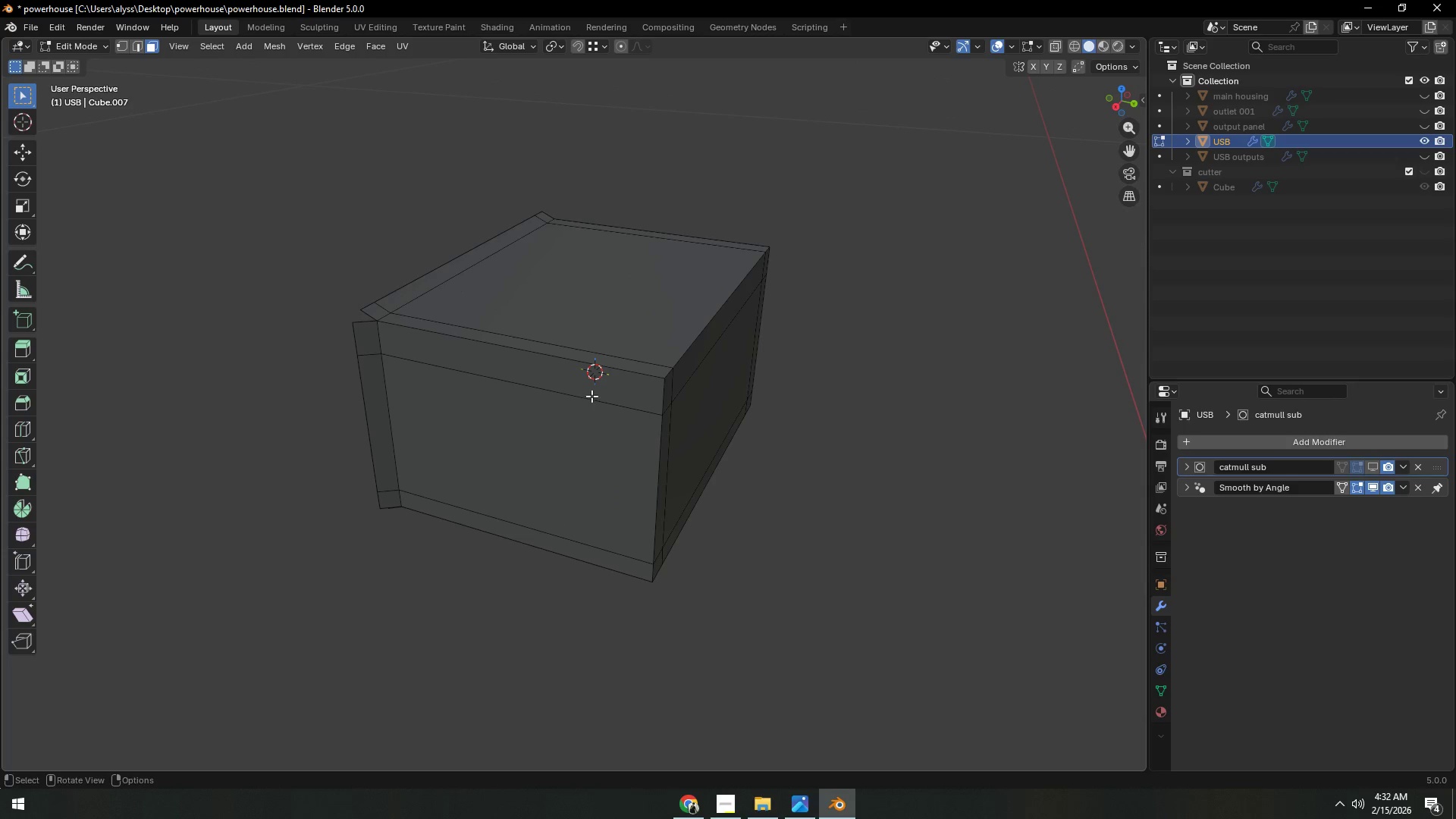 
left_click([593, 392])
 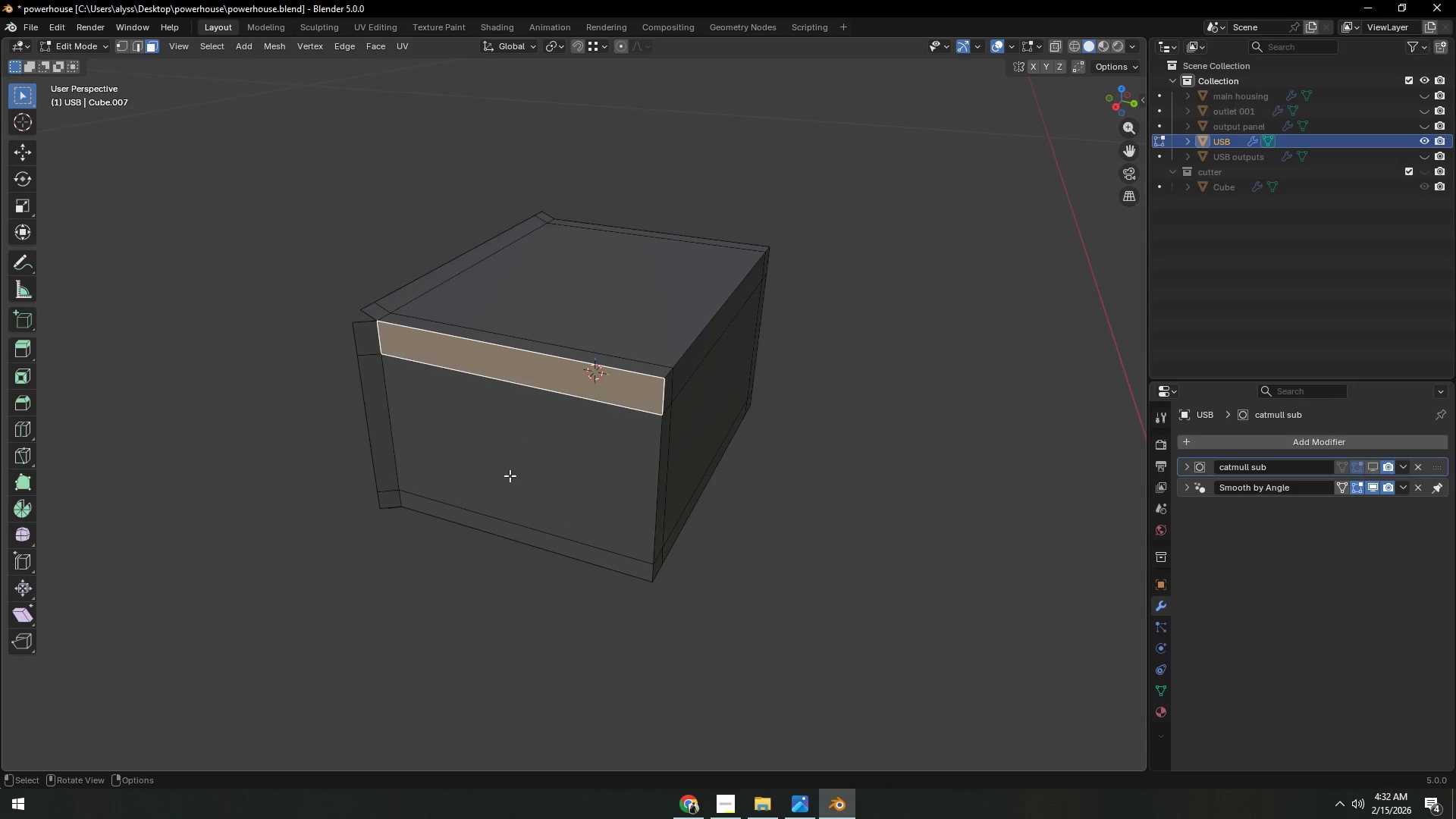 
hold_key(key=ControlLeft, duration=0.52)
 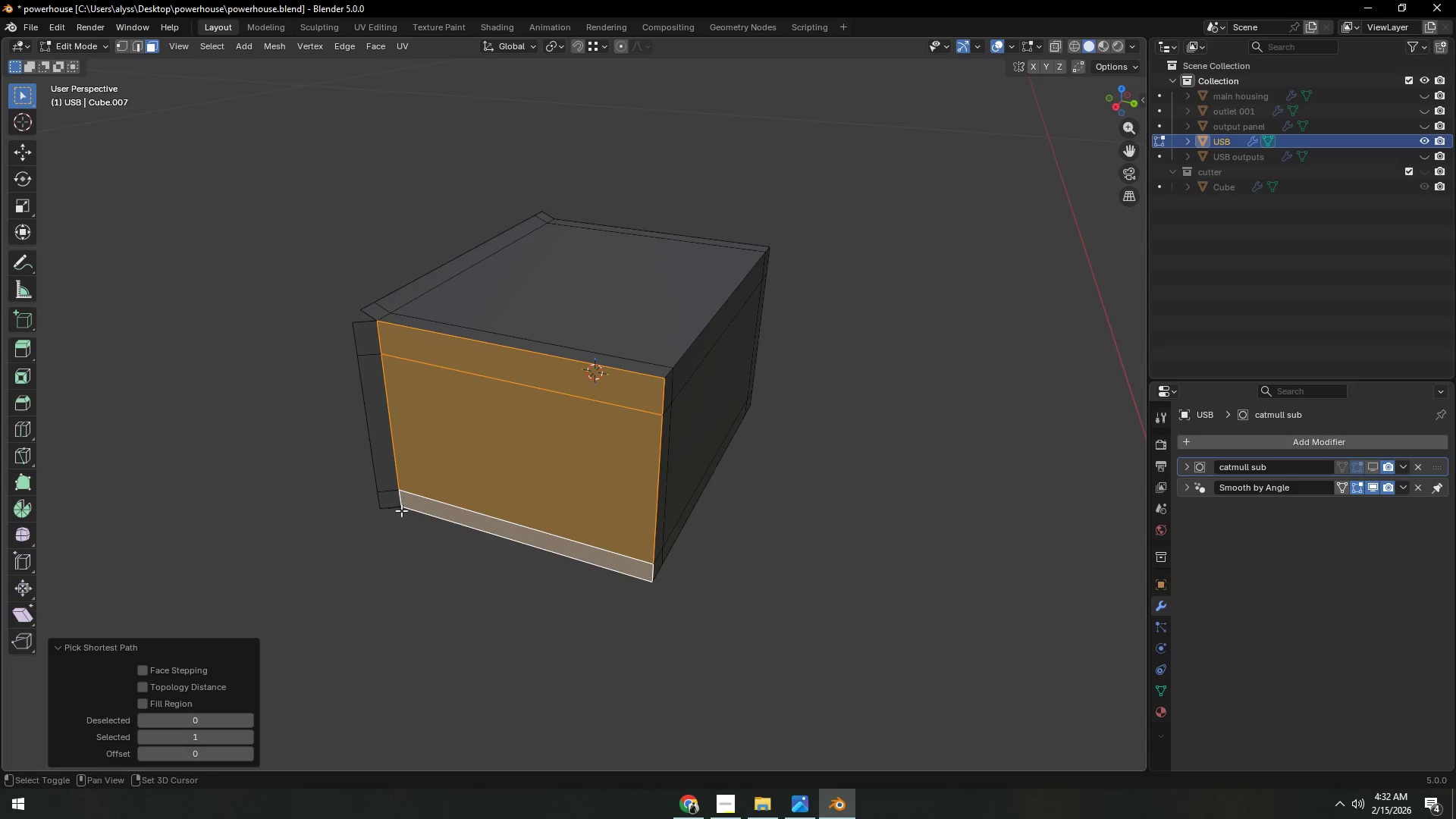 
hold_key(key=ShiftLeft, duration=0.55)
left_click([394, 499])
 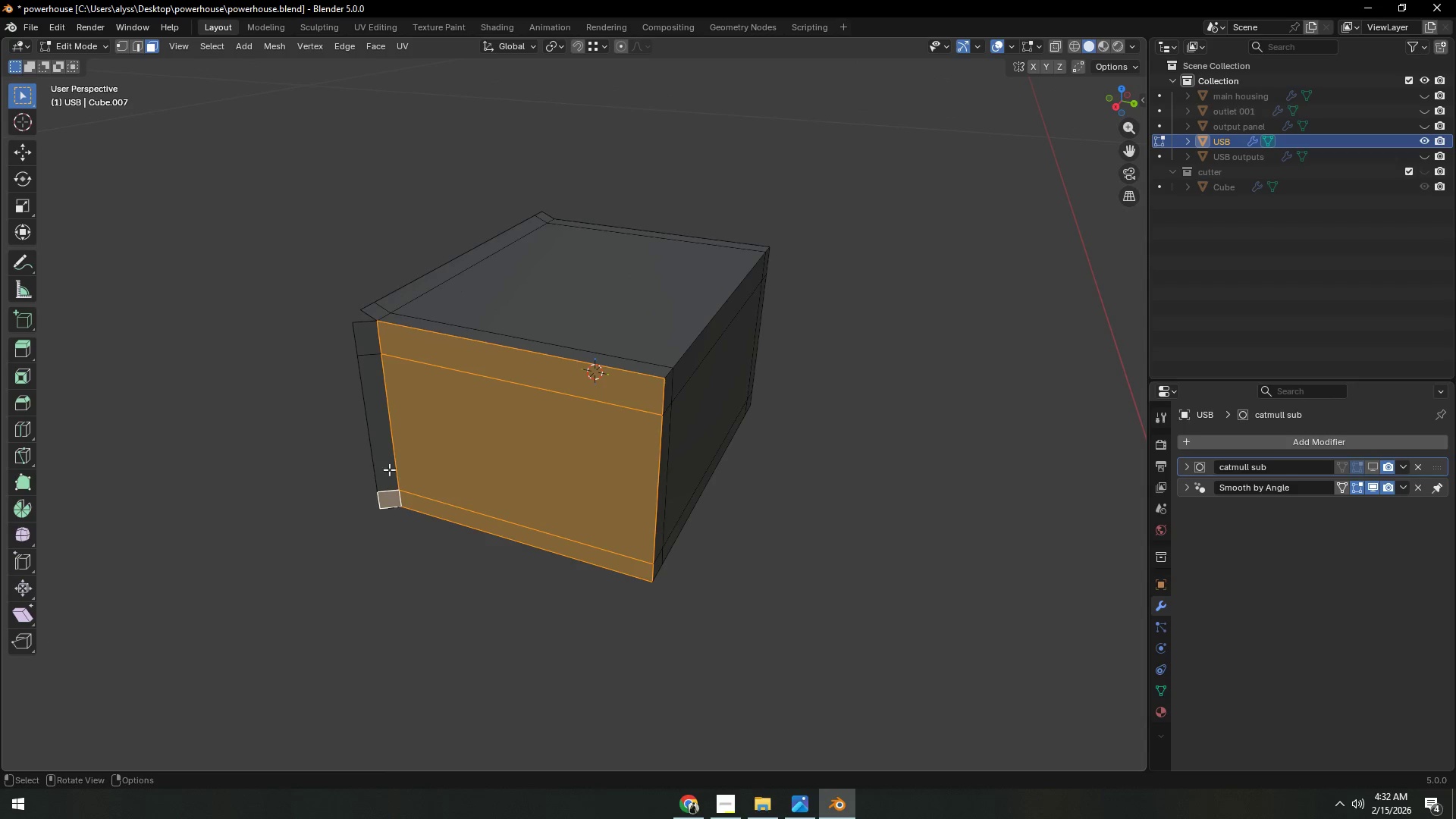 
hold_key(key=ControlLeft, duration=0.58)
left_click([369, 348])
 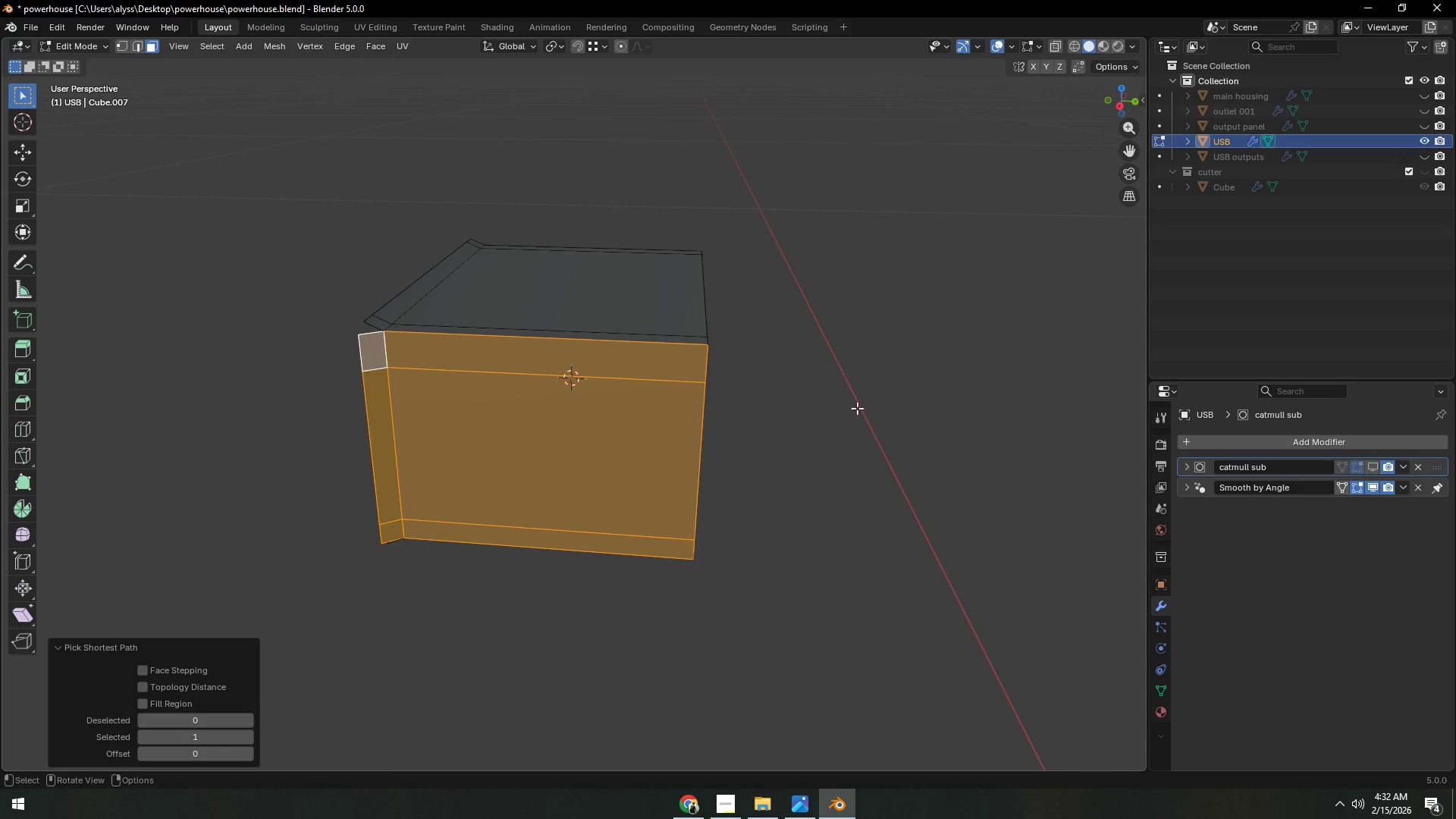 
key(I)
 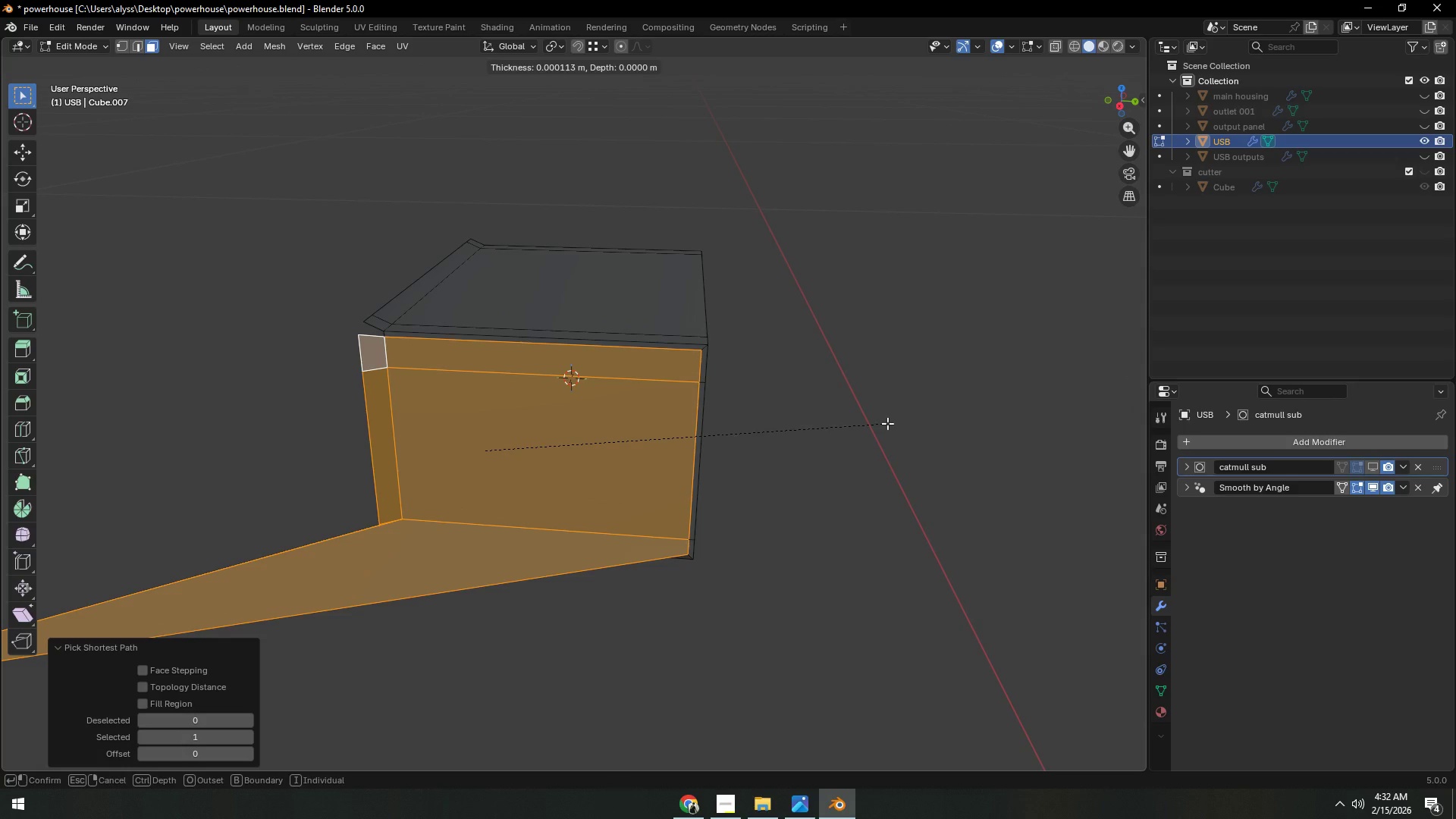 
right_click([887, 423])
 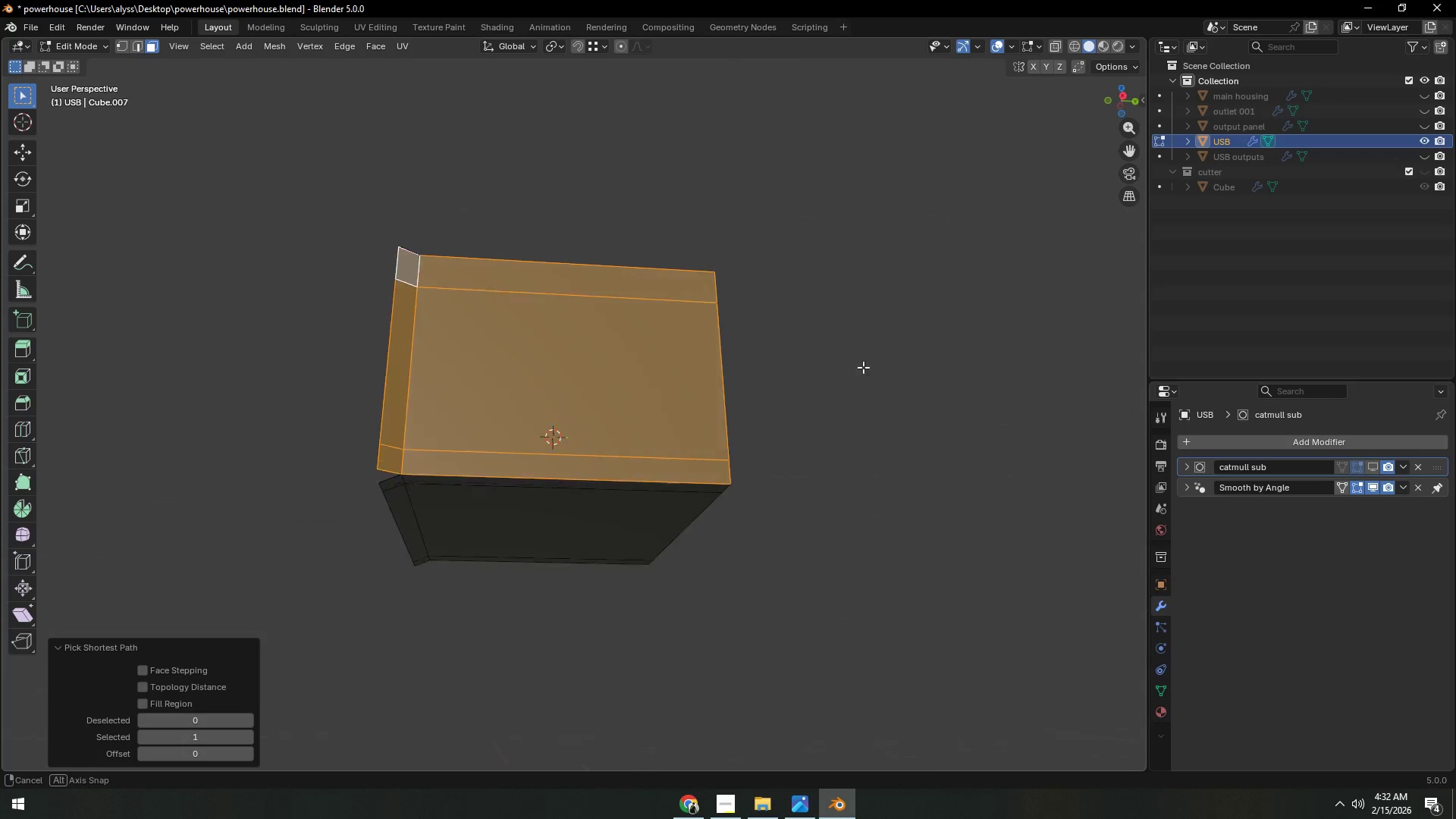 
type(1g)
 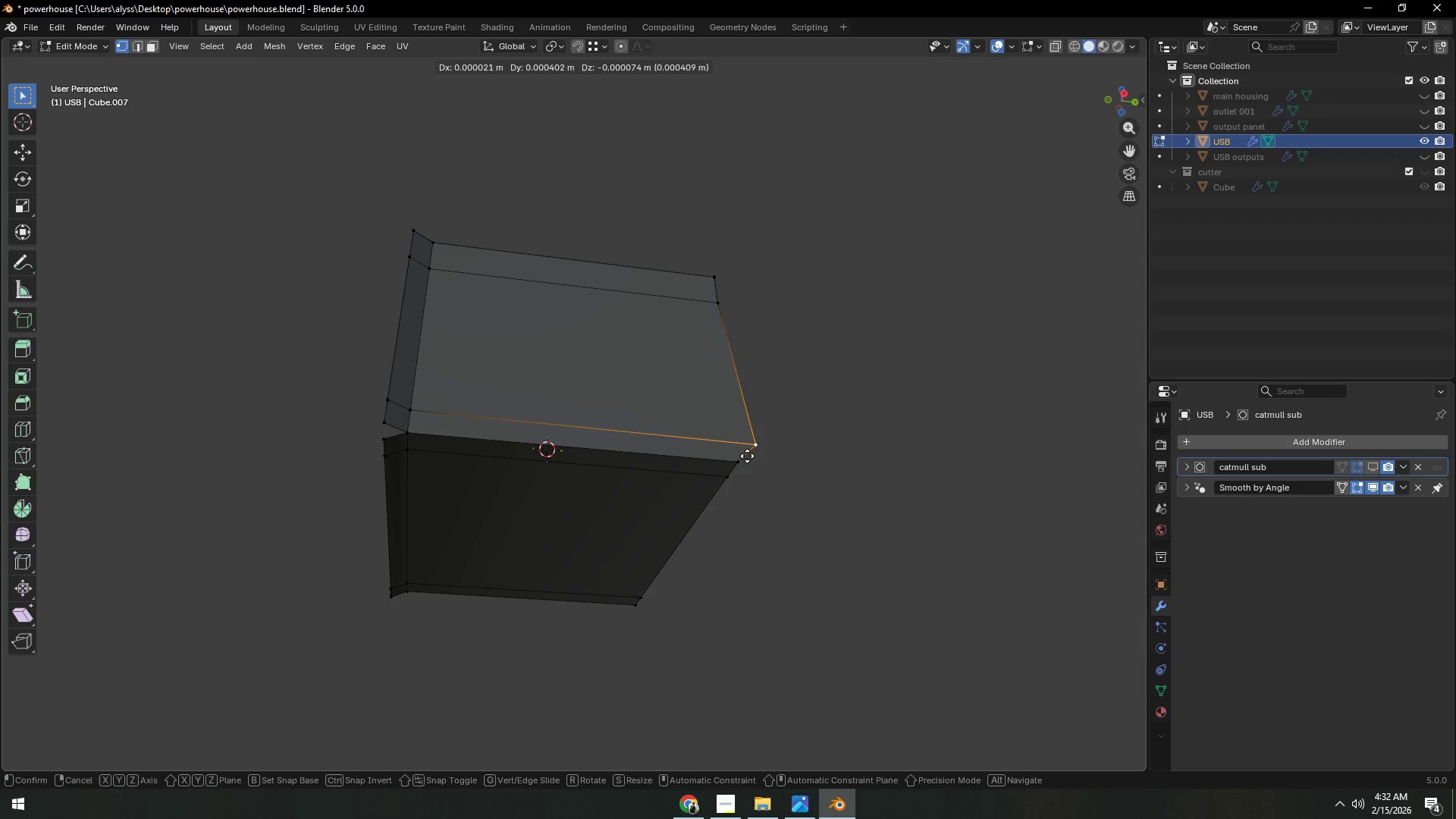 
right_click([745, 456])
 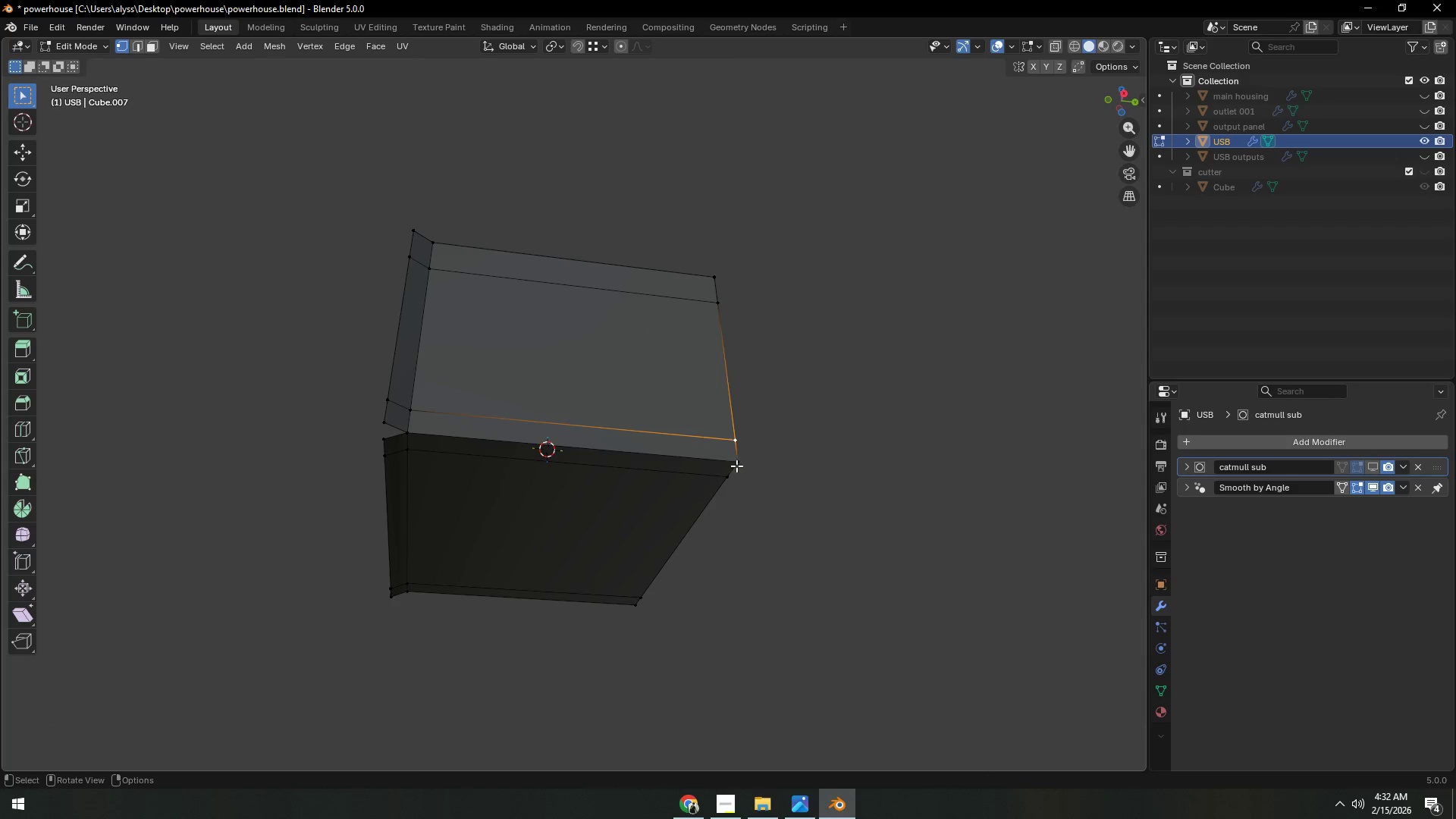 
left_click([736, 466])
 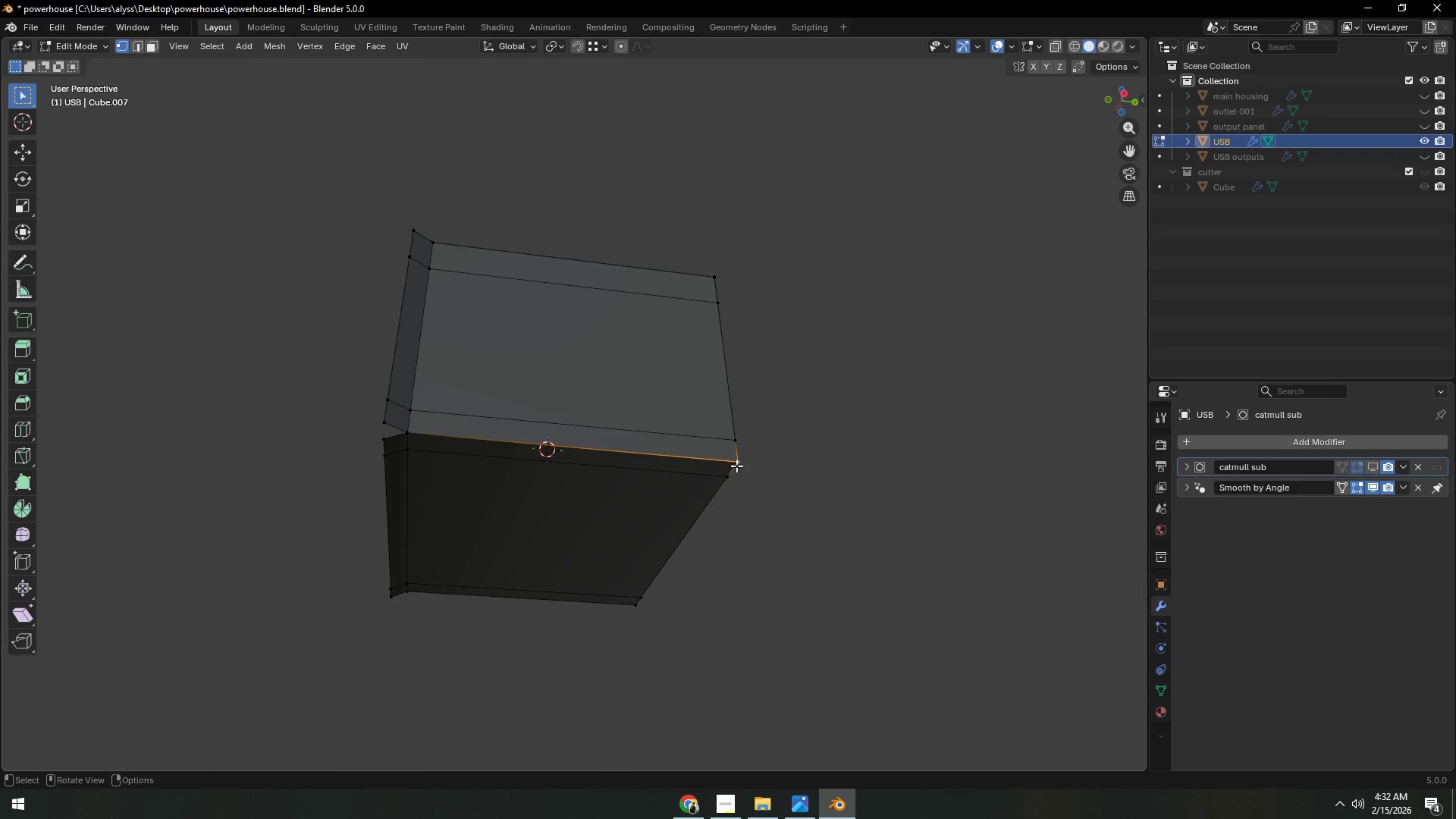 
key(G)
 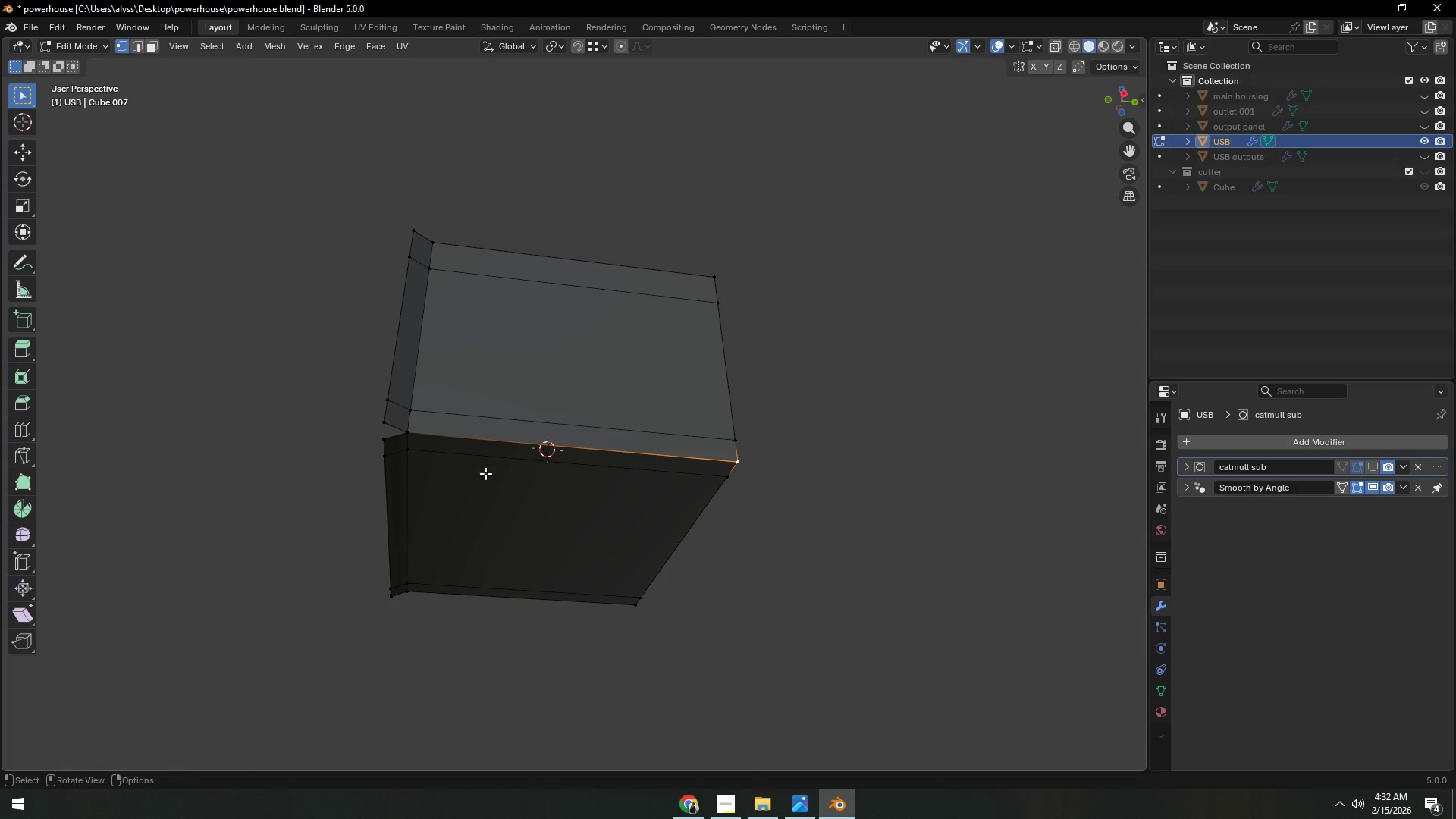 
left_click([416, 435])
 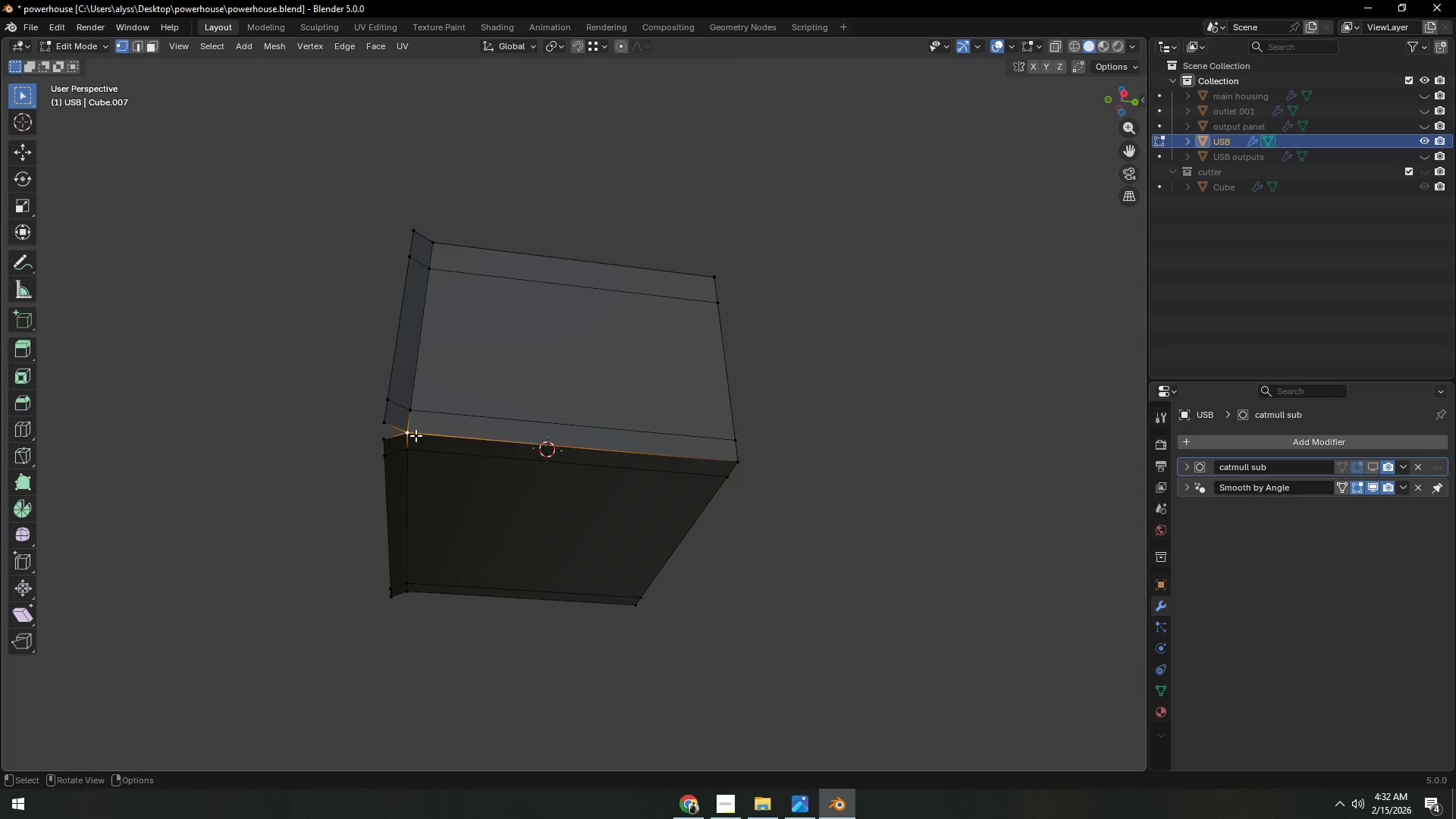 
key(G)
 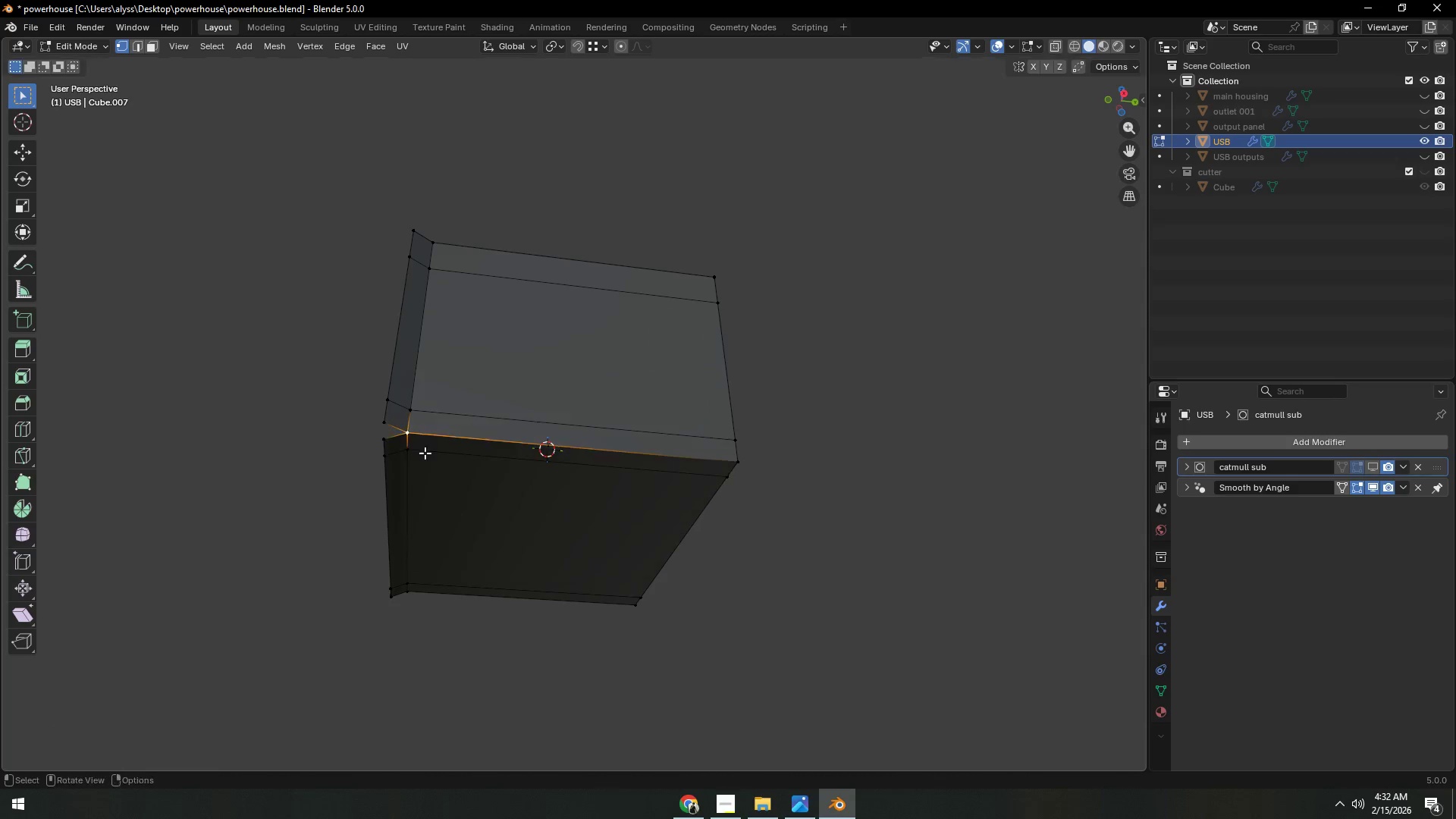 
left_click([386, 425])
 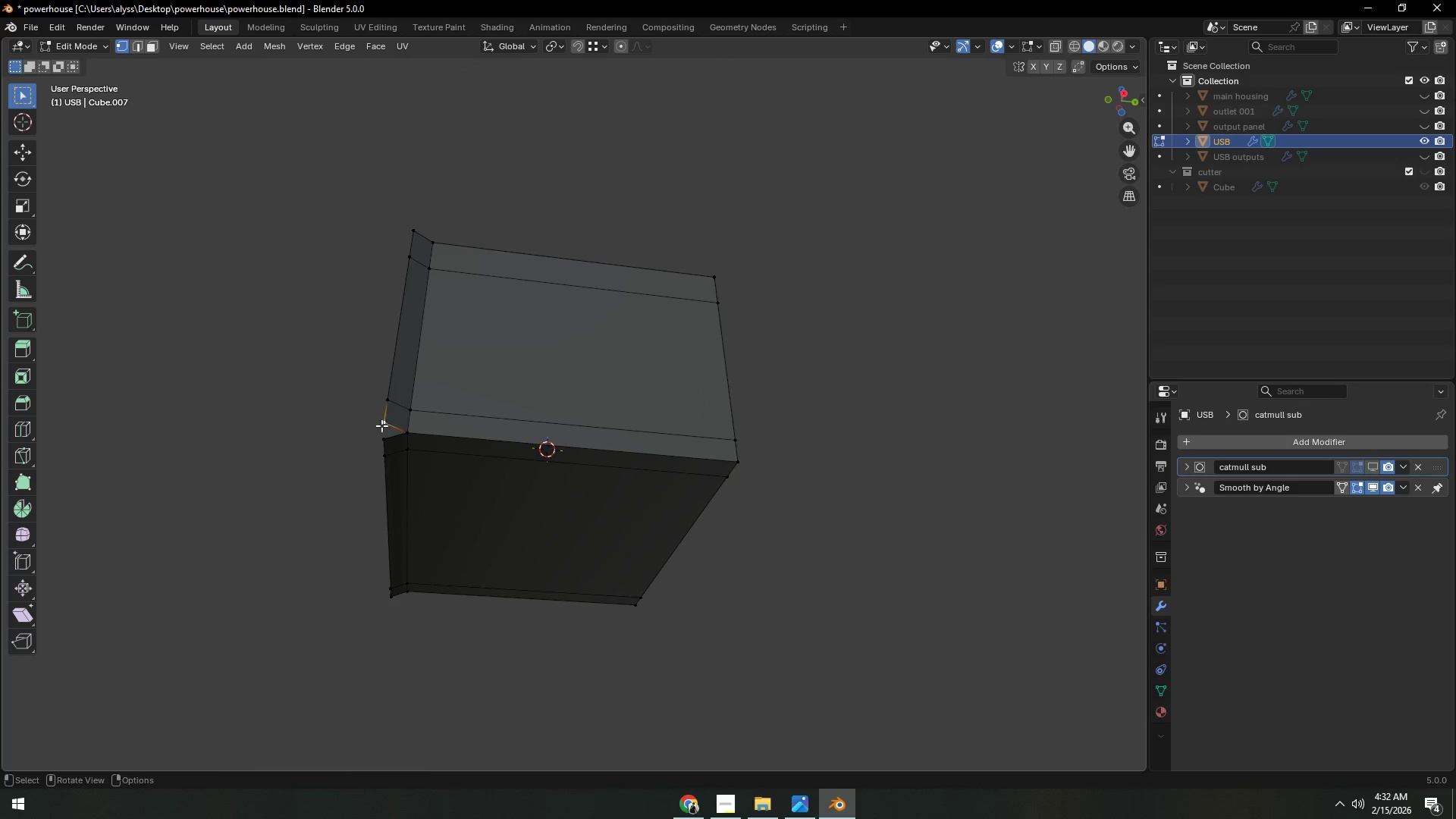 
key(G)
 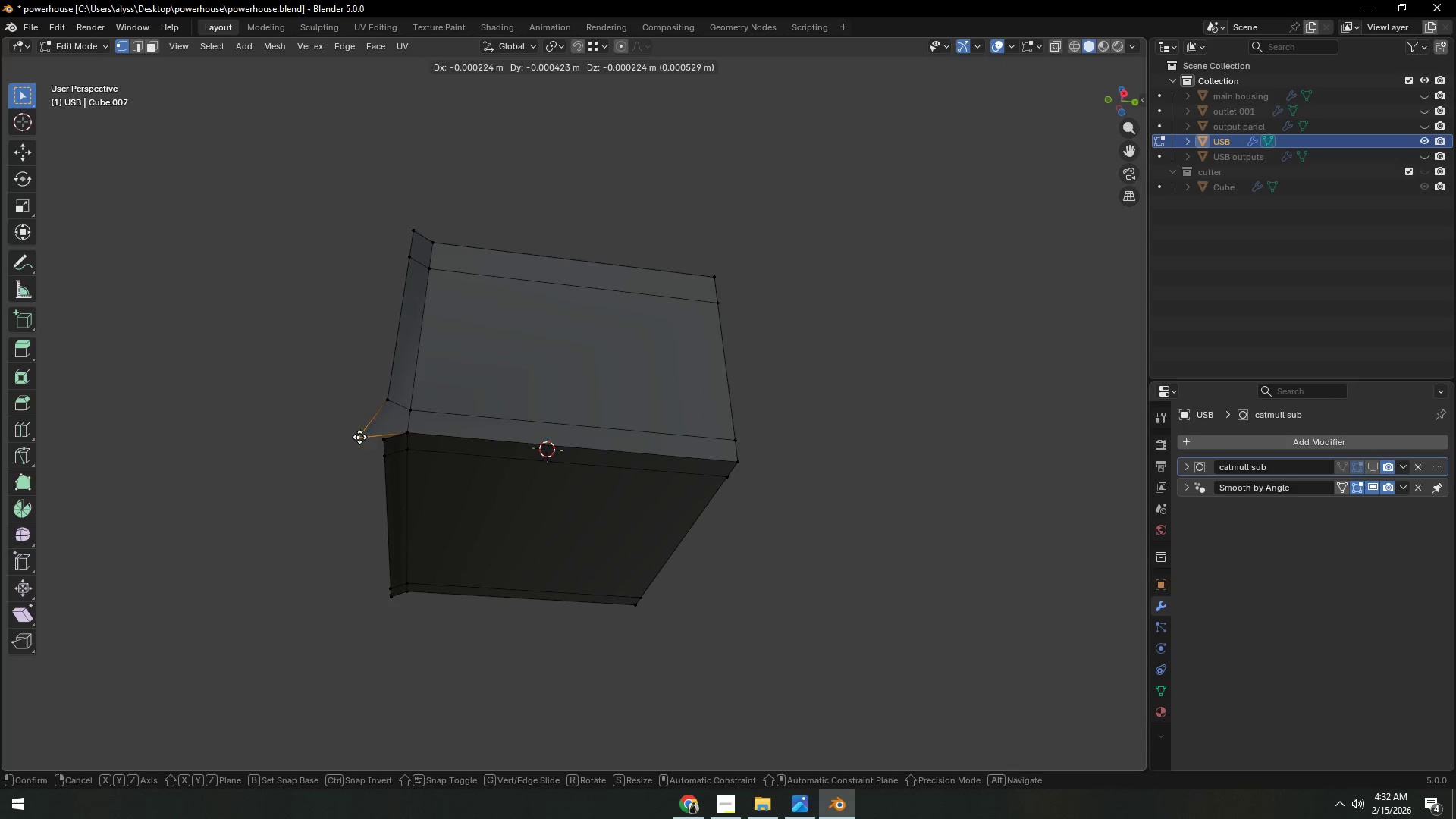 
right_click([356, 433])
 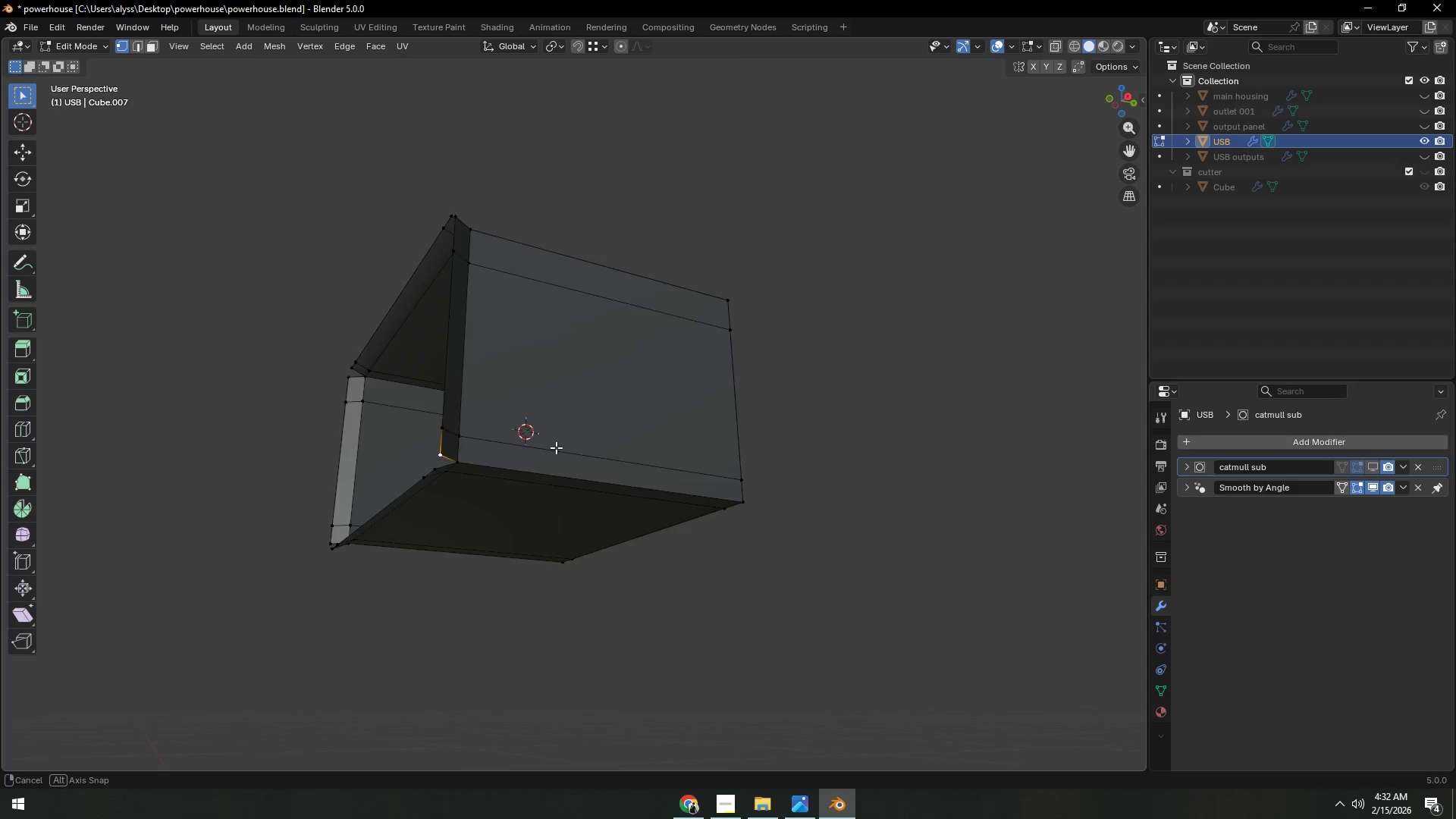 
type(1am)
 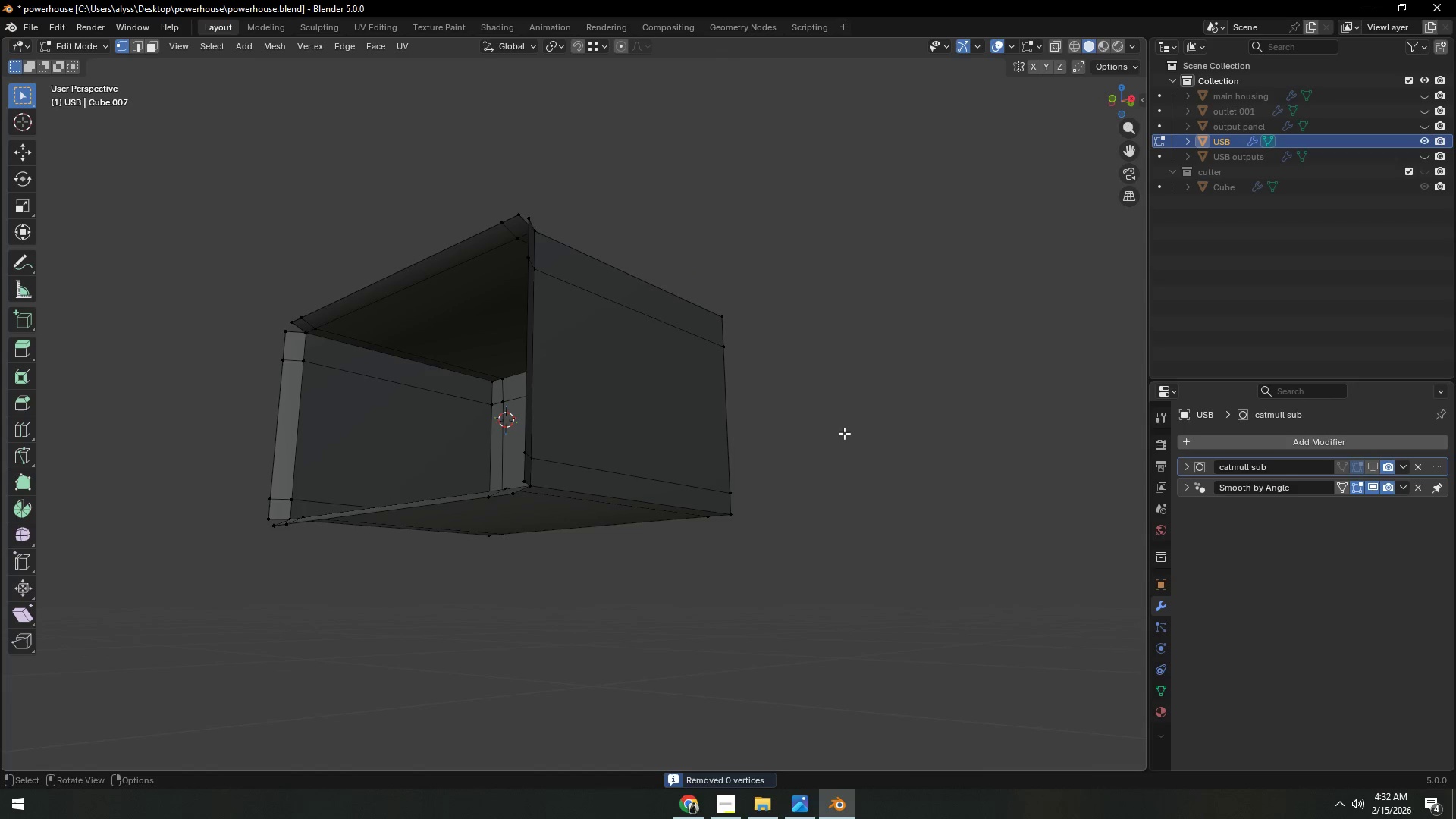 
key(3)
 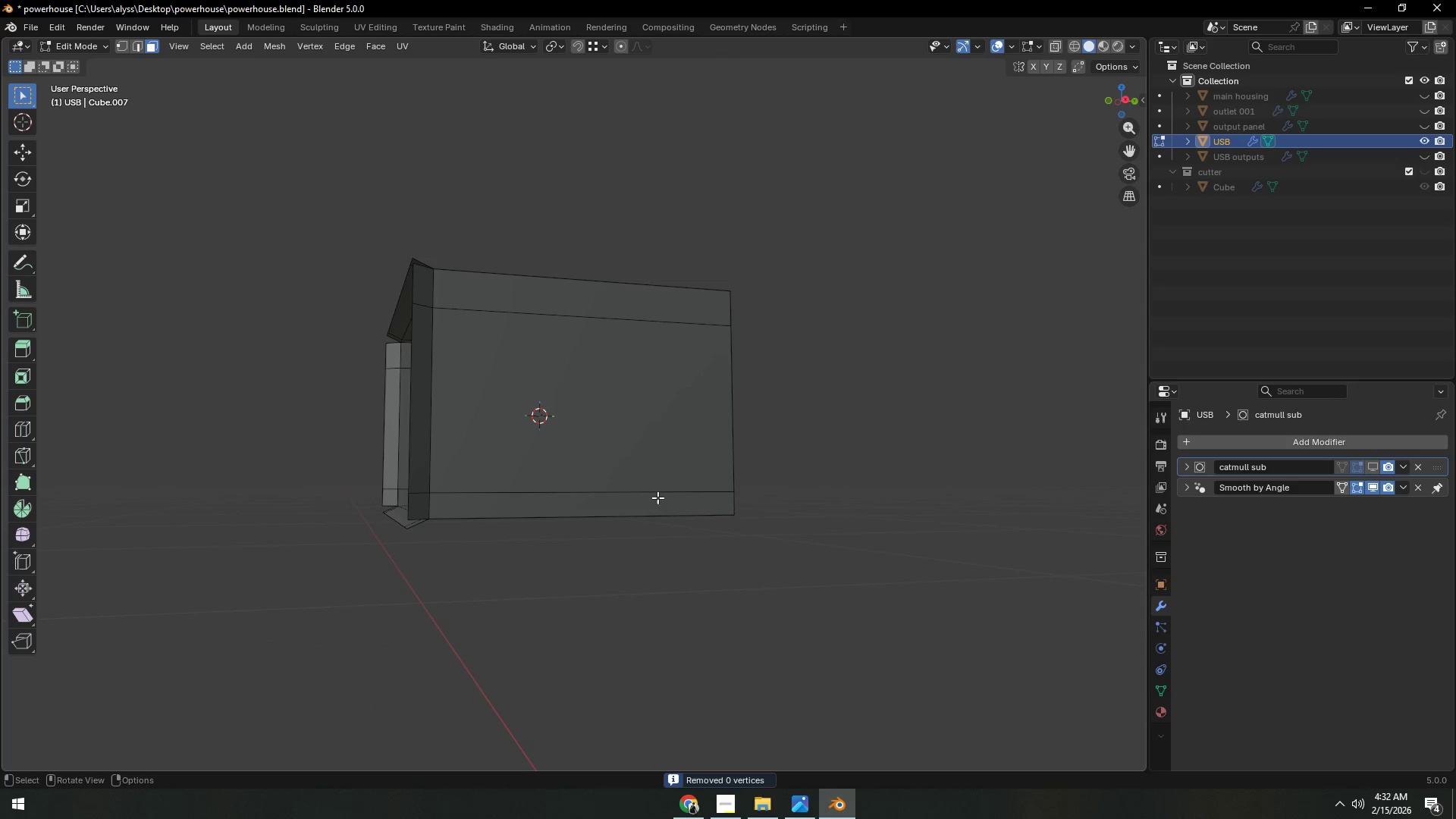 
left_click([657, 496])
 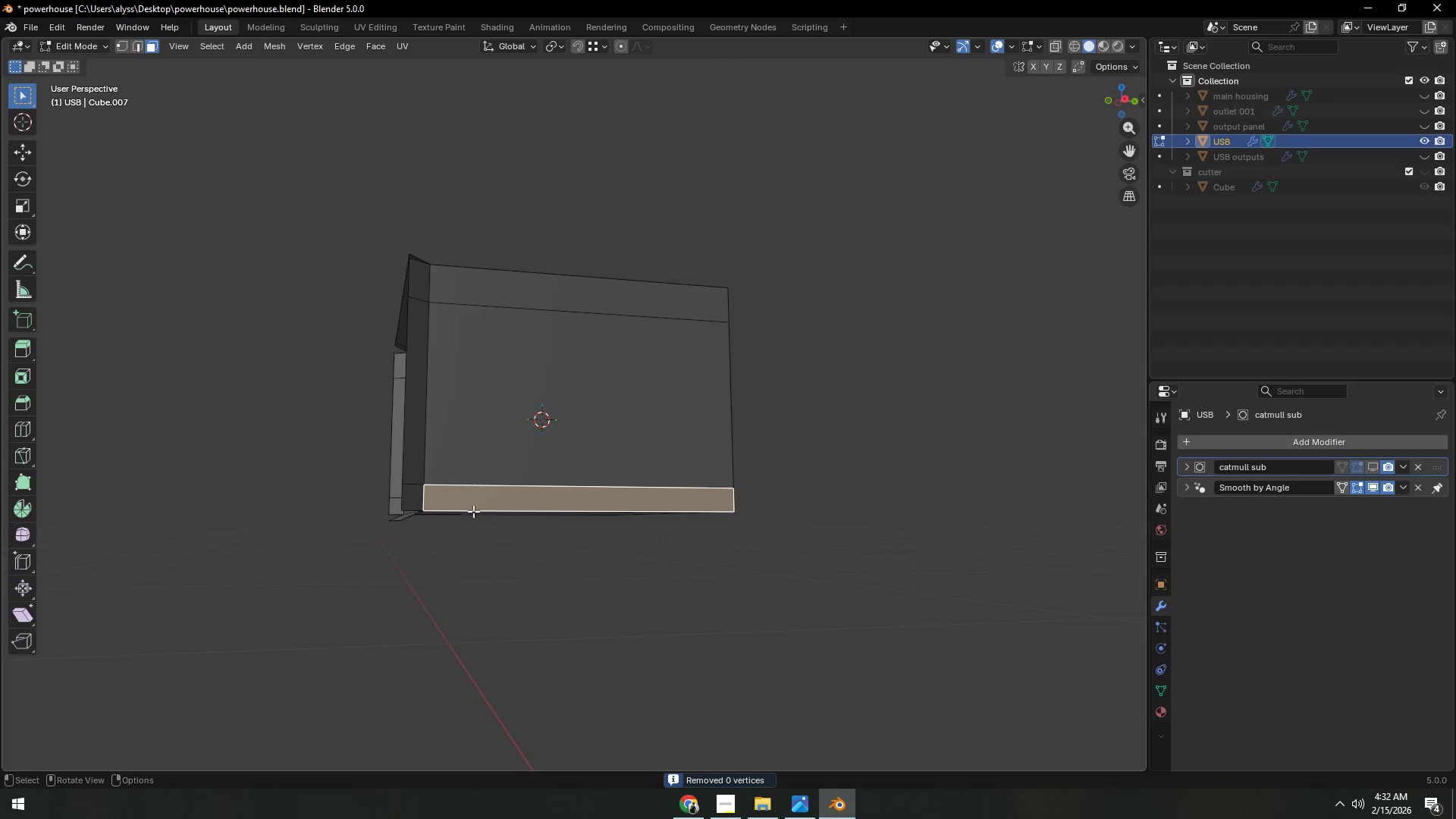 
hold_key(key=ShiftLeft, duration=1.5)
left_click([410, 496])
 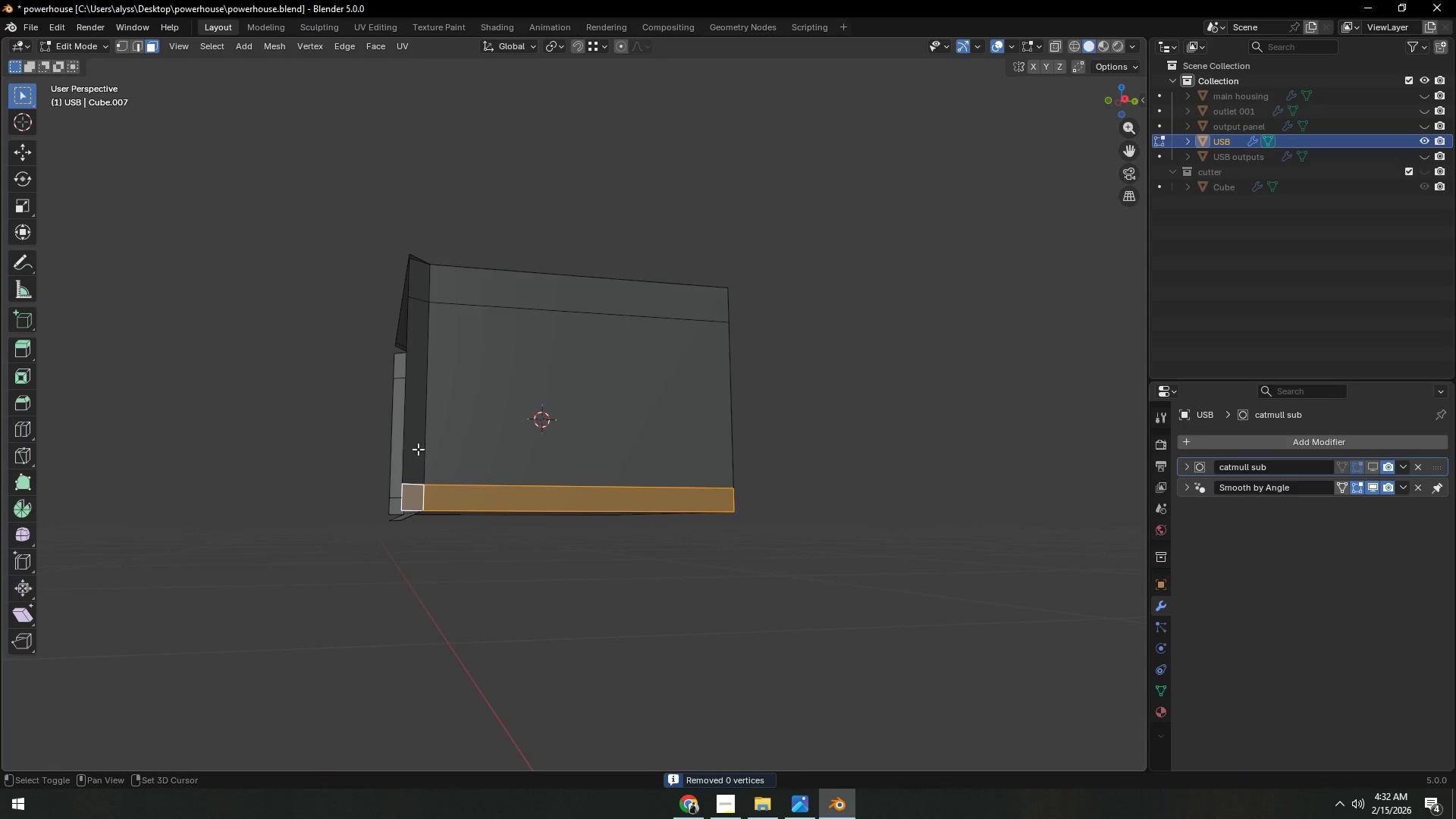 
double_click([419, 447])
 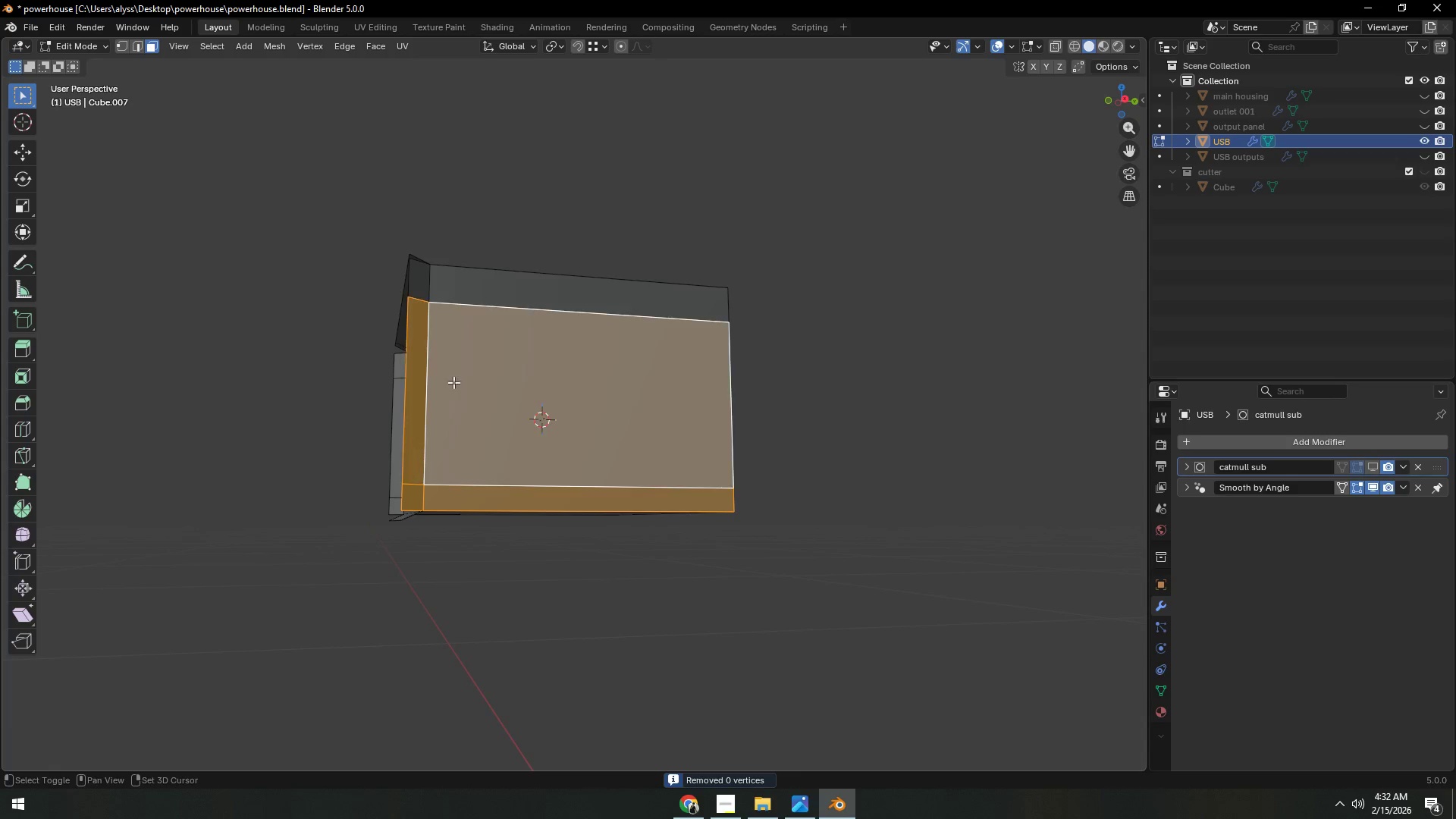 
hold_key(key=ShiftLeft, duration=1.44)
 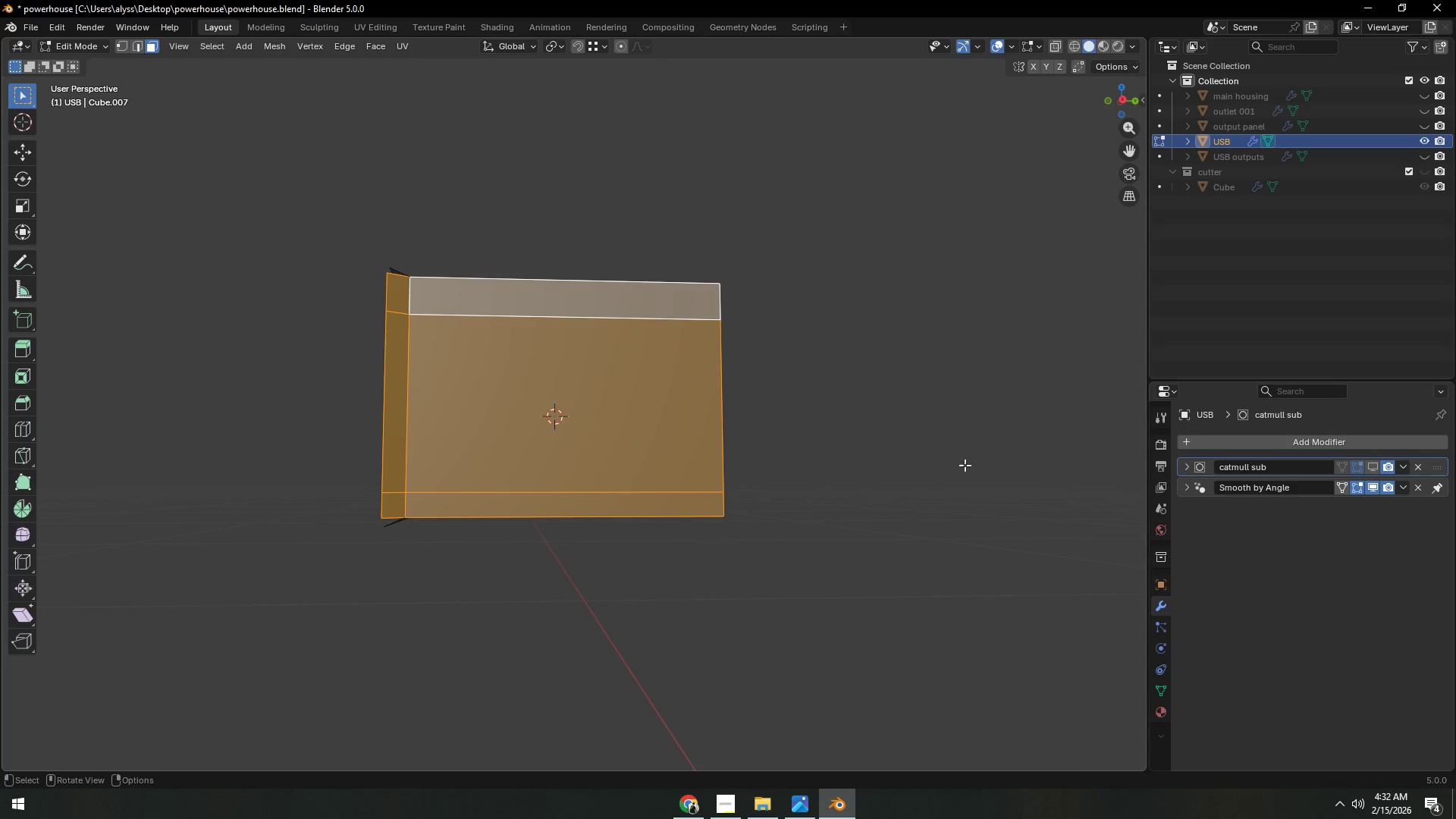 
key(I)
 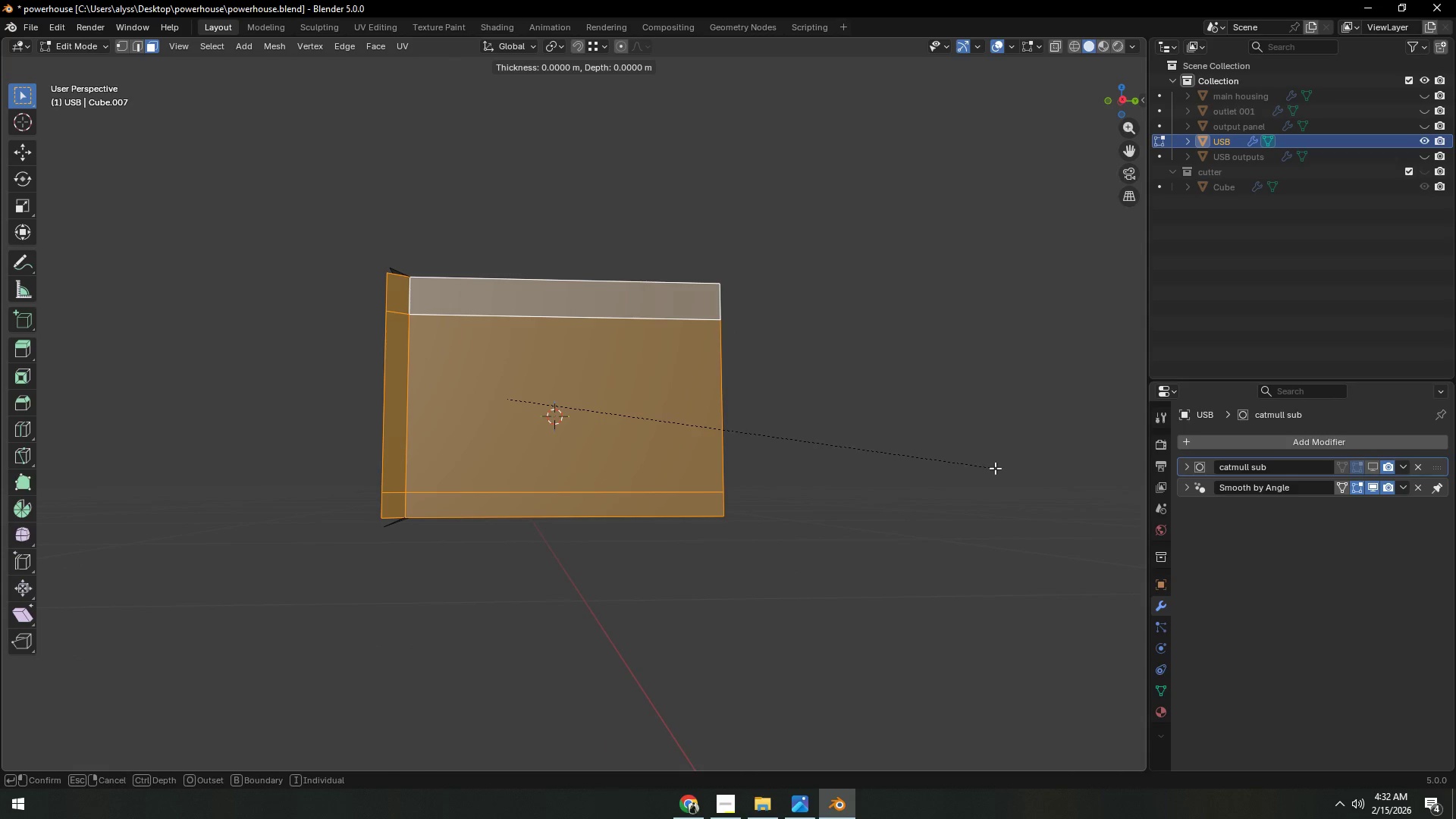 
hold_key(key=ShiftLeft, duration=1.5)
 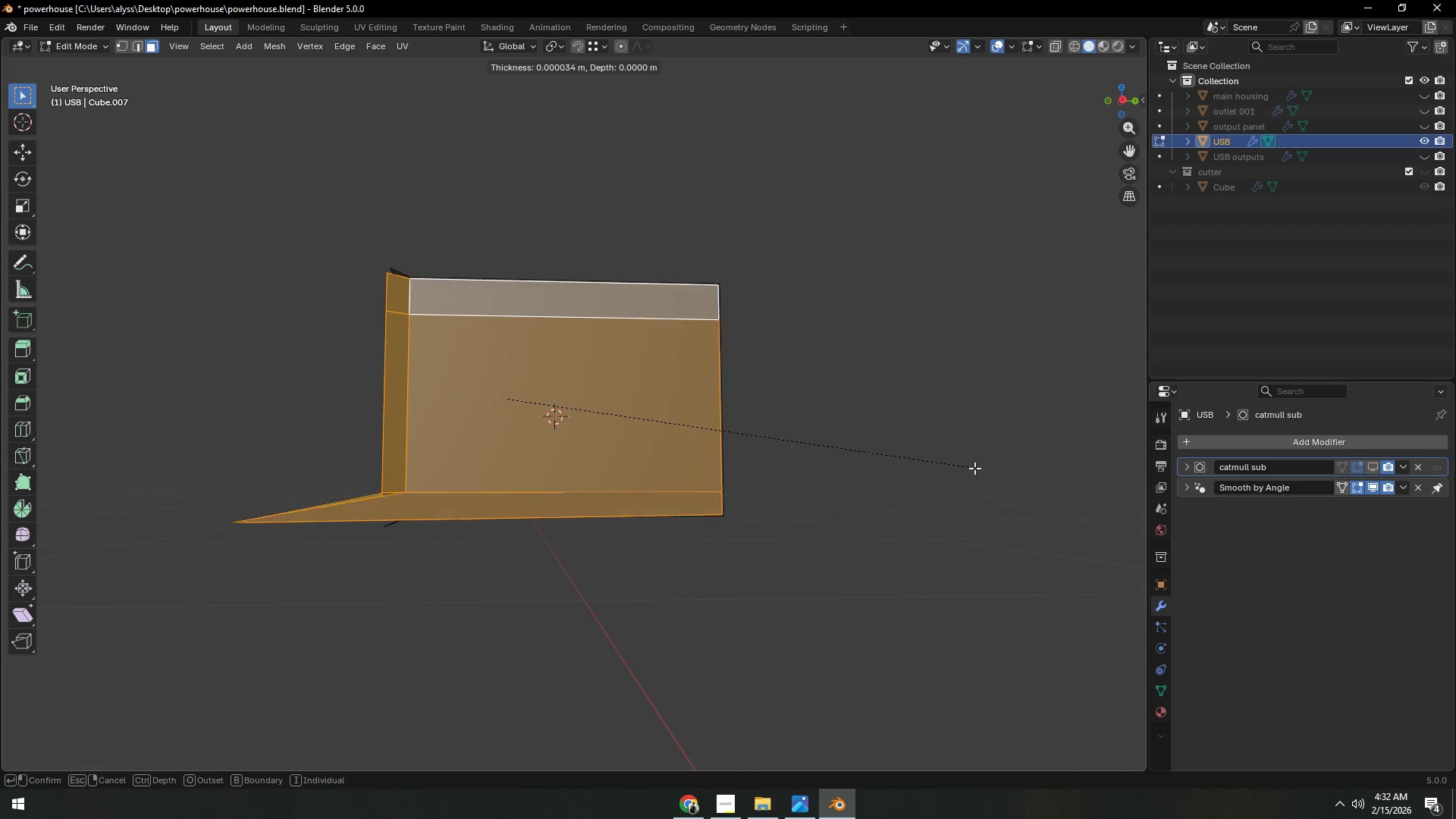 
hold_key(key=ShiftLeft, duration=1.36)
right_click([996, 469])
 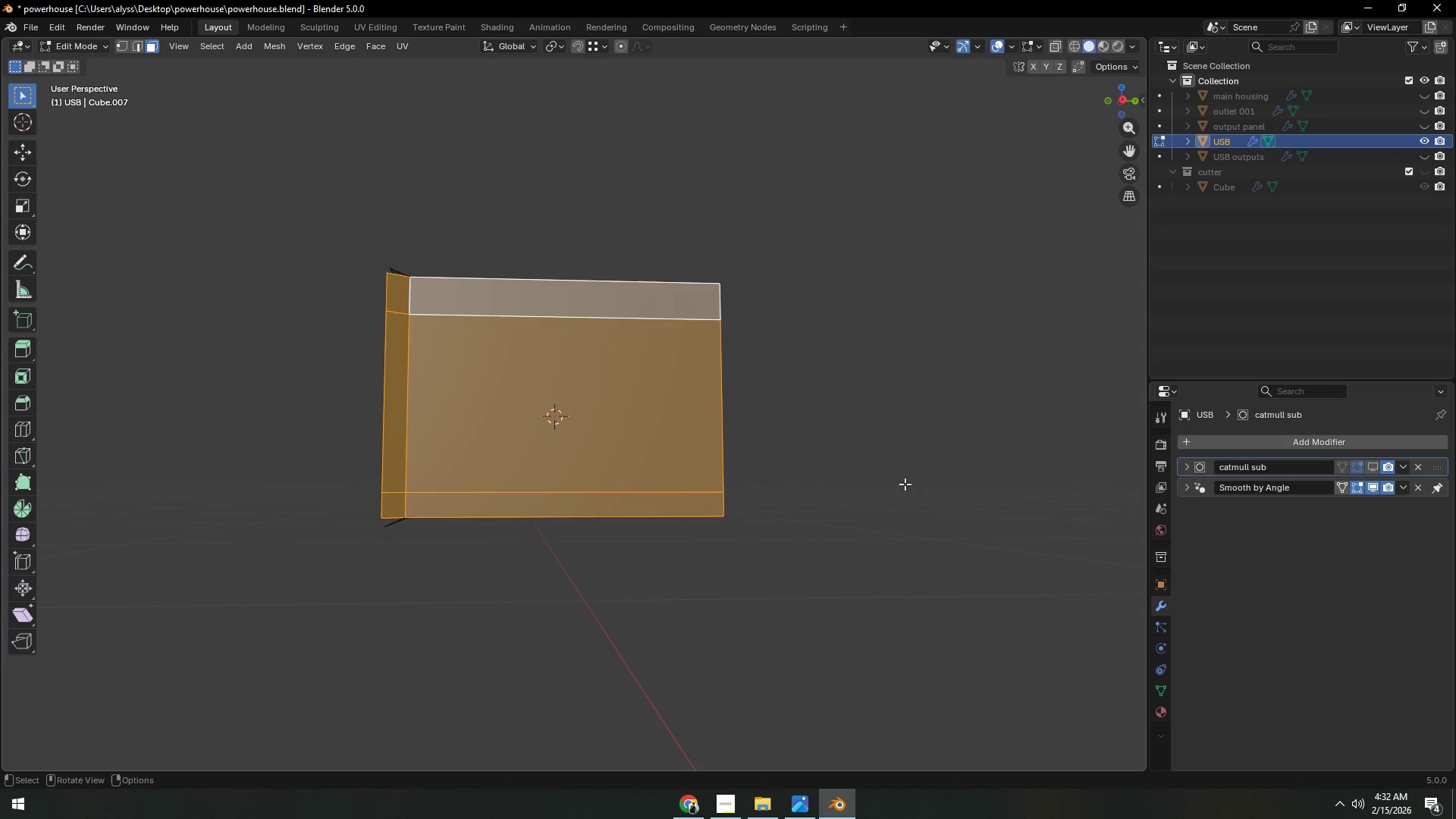 
scroll: coordinate [799, 493], scroll_direction: down, amount: 1.0
 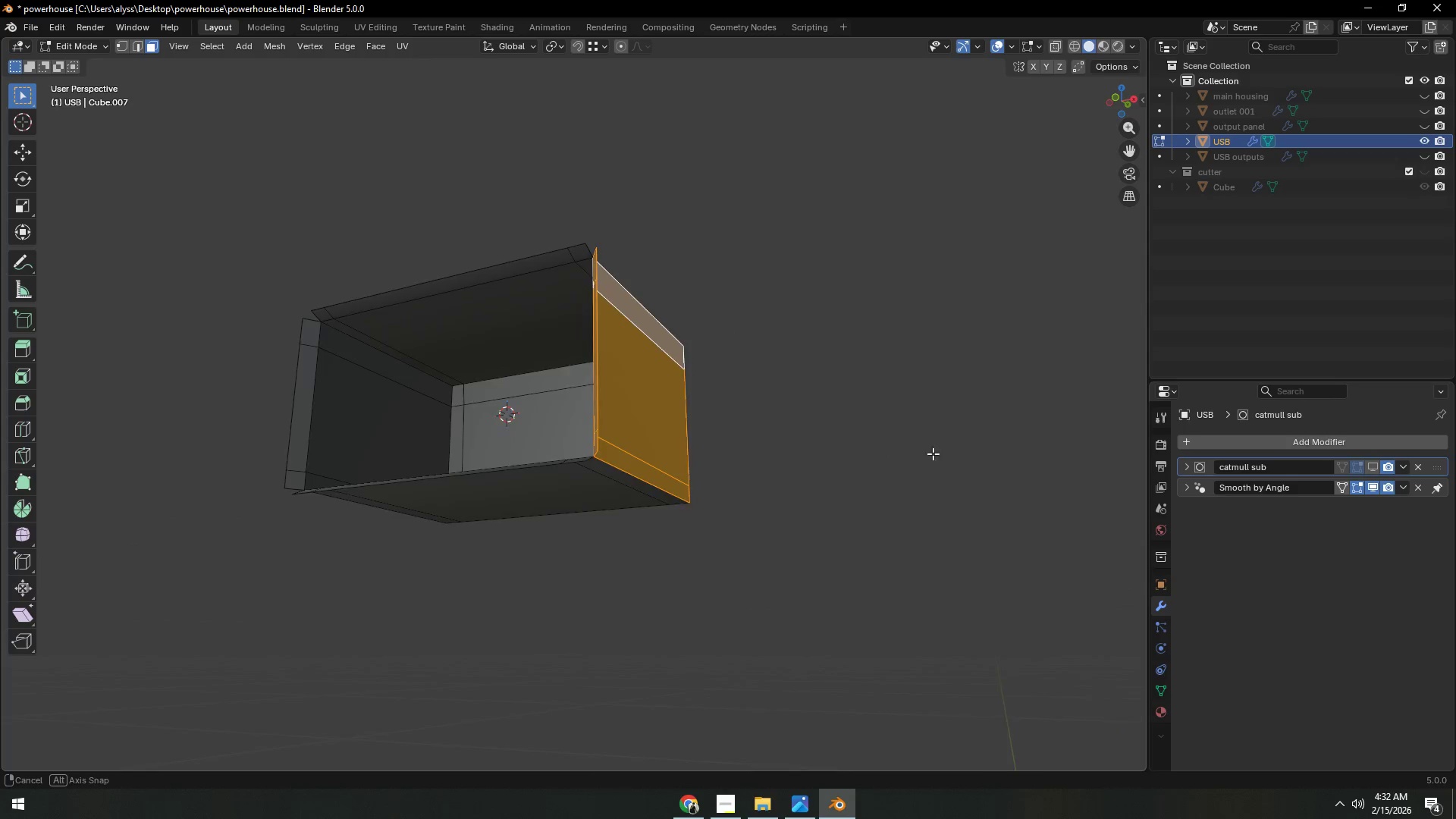 
left_click([941, 463])
 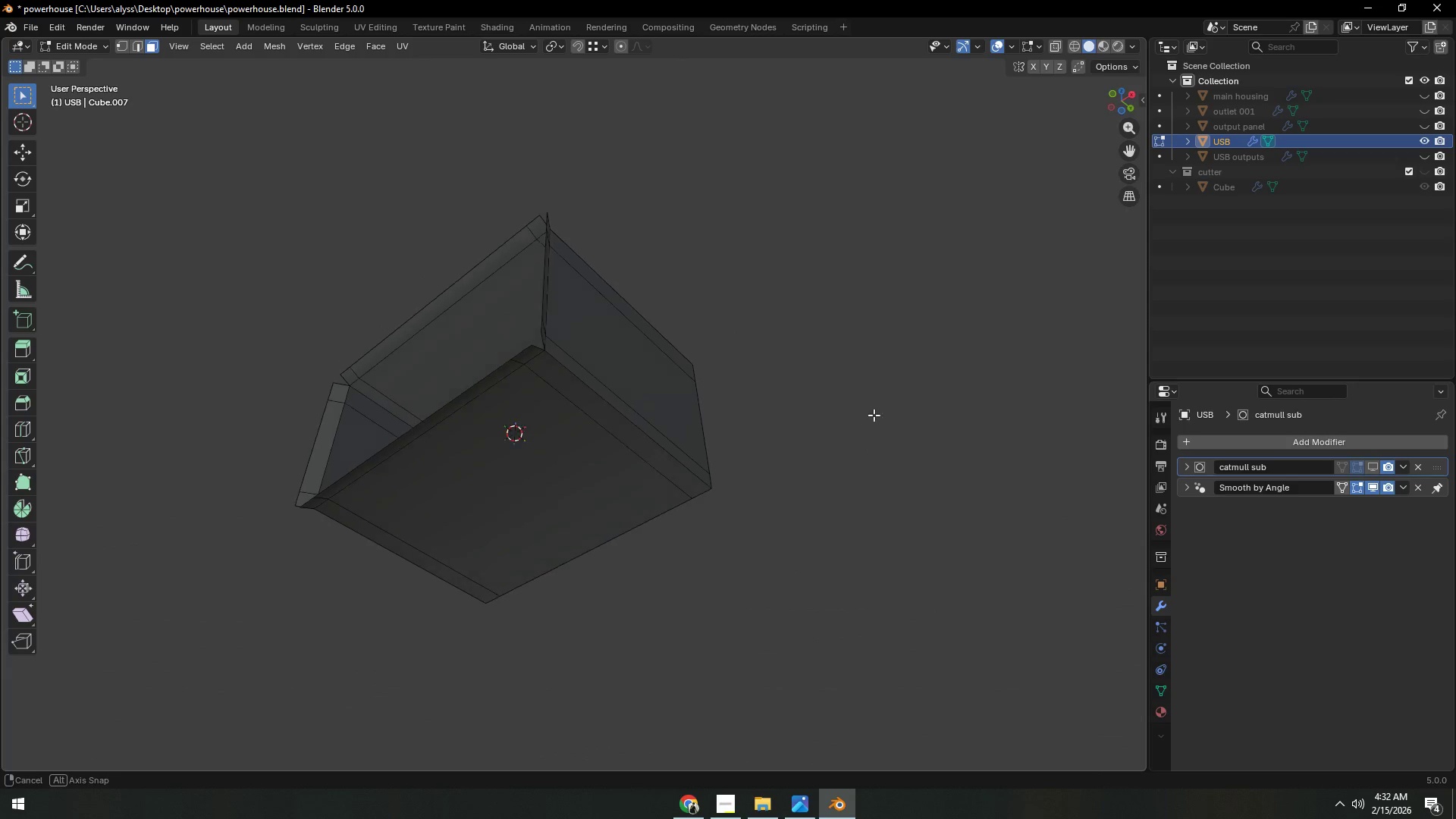 
scroll: coordinate [682, 391], scroll_direction: up, amount: 2.0
 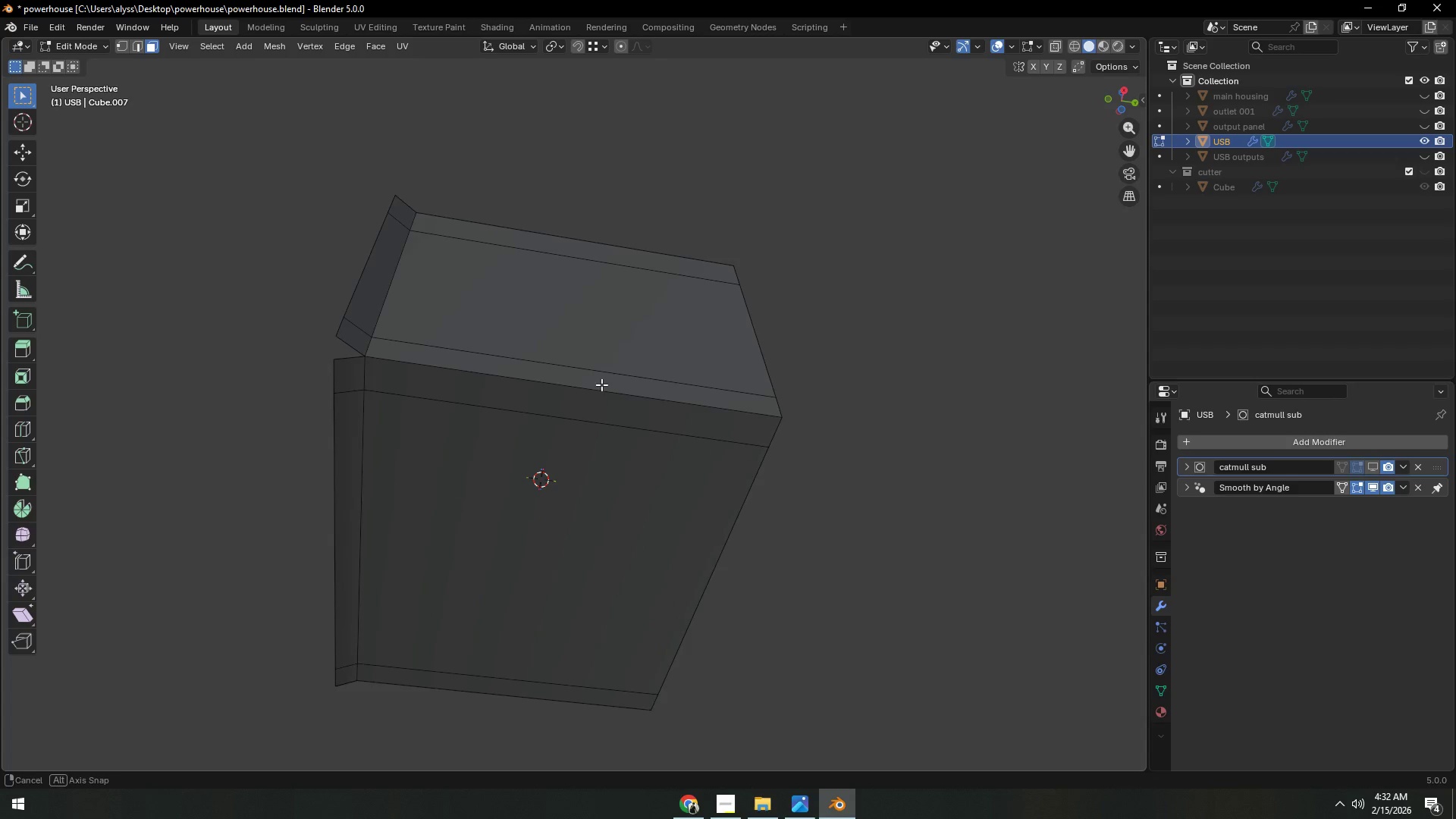 
key(1)
 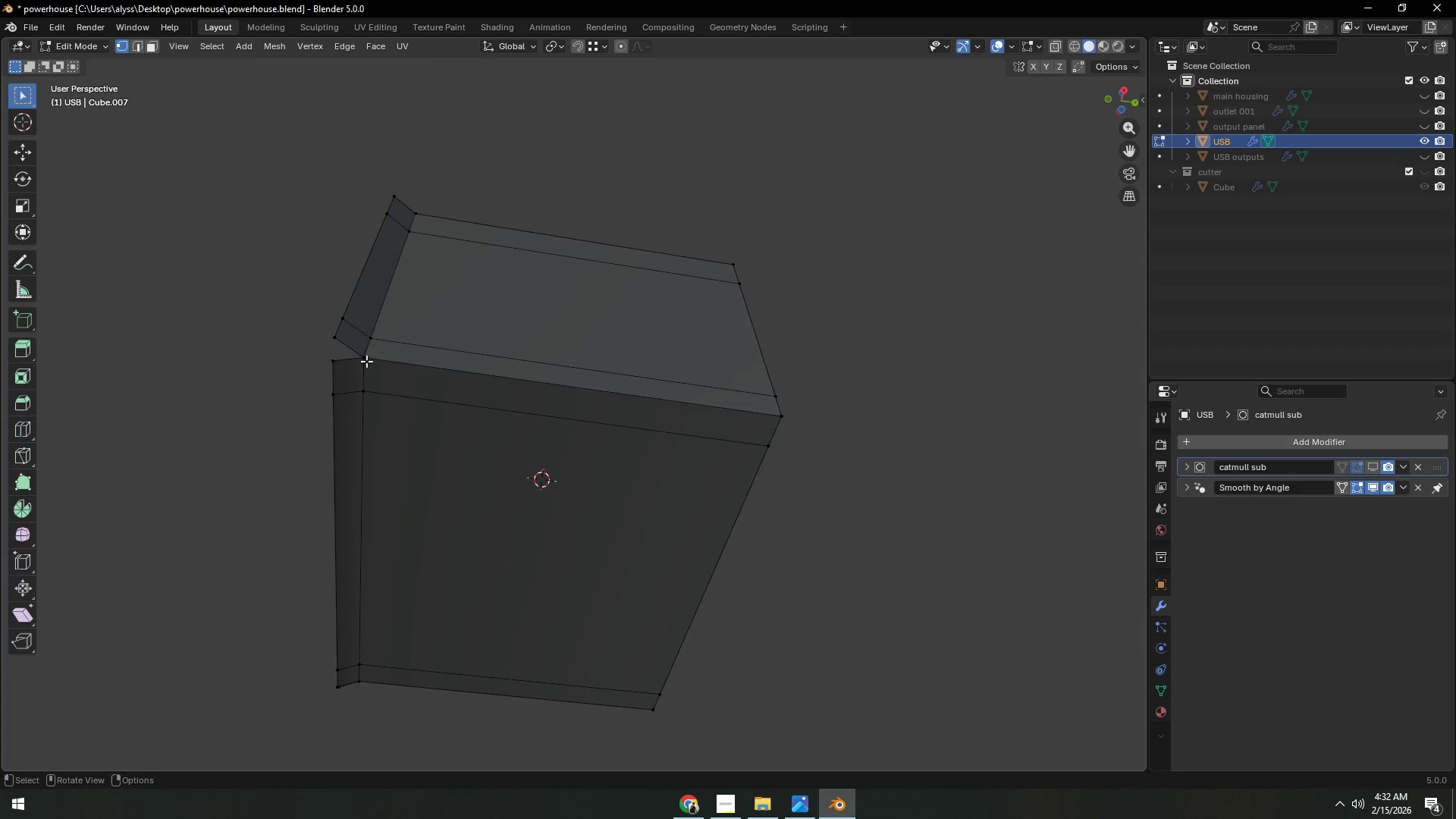 
left_click([366, 359])
 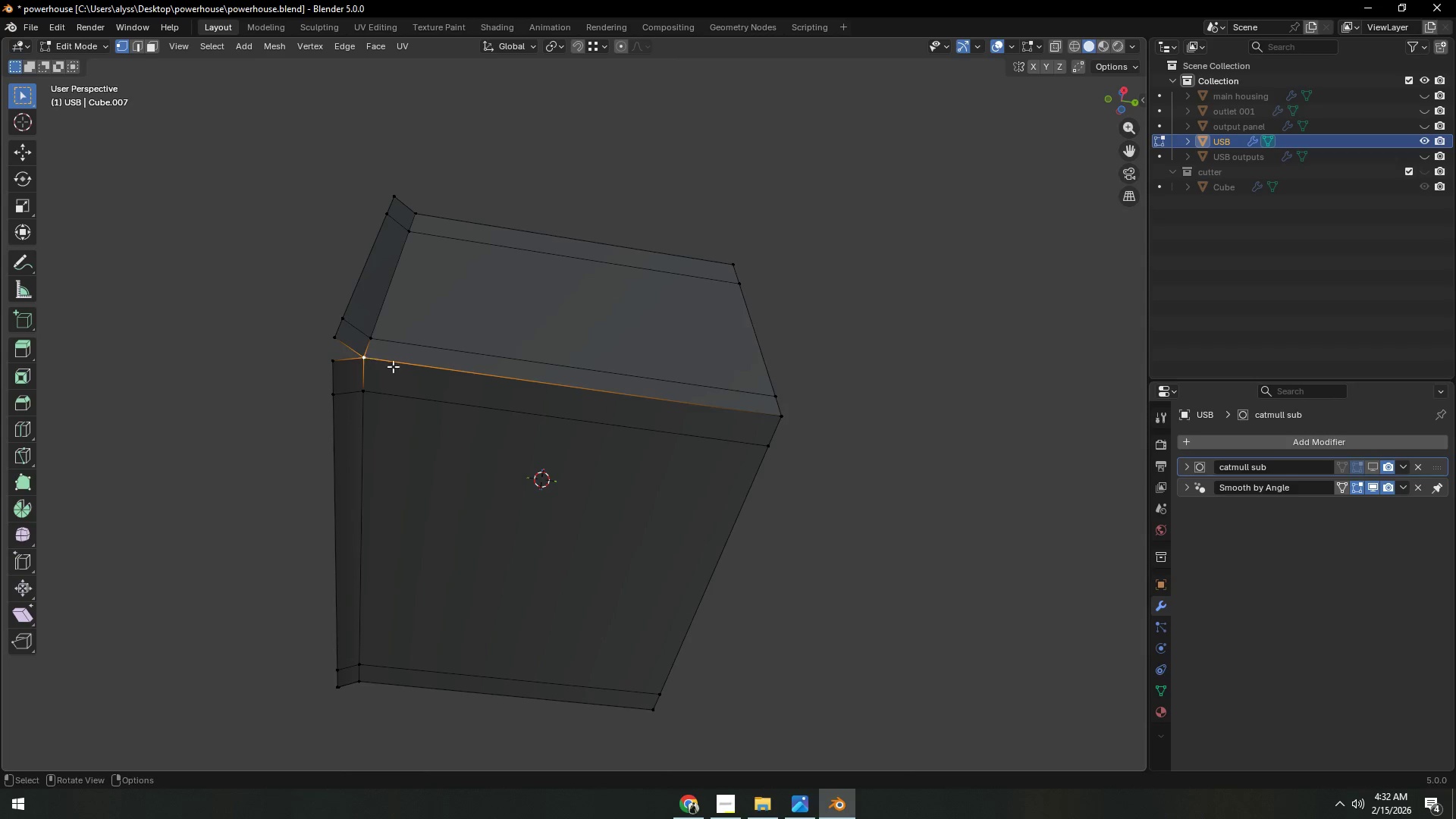 
key(G)
 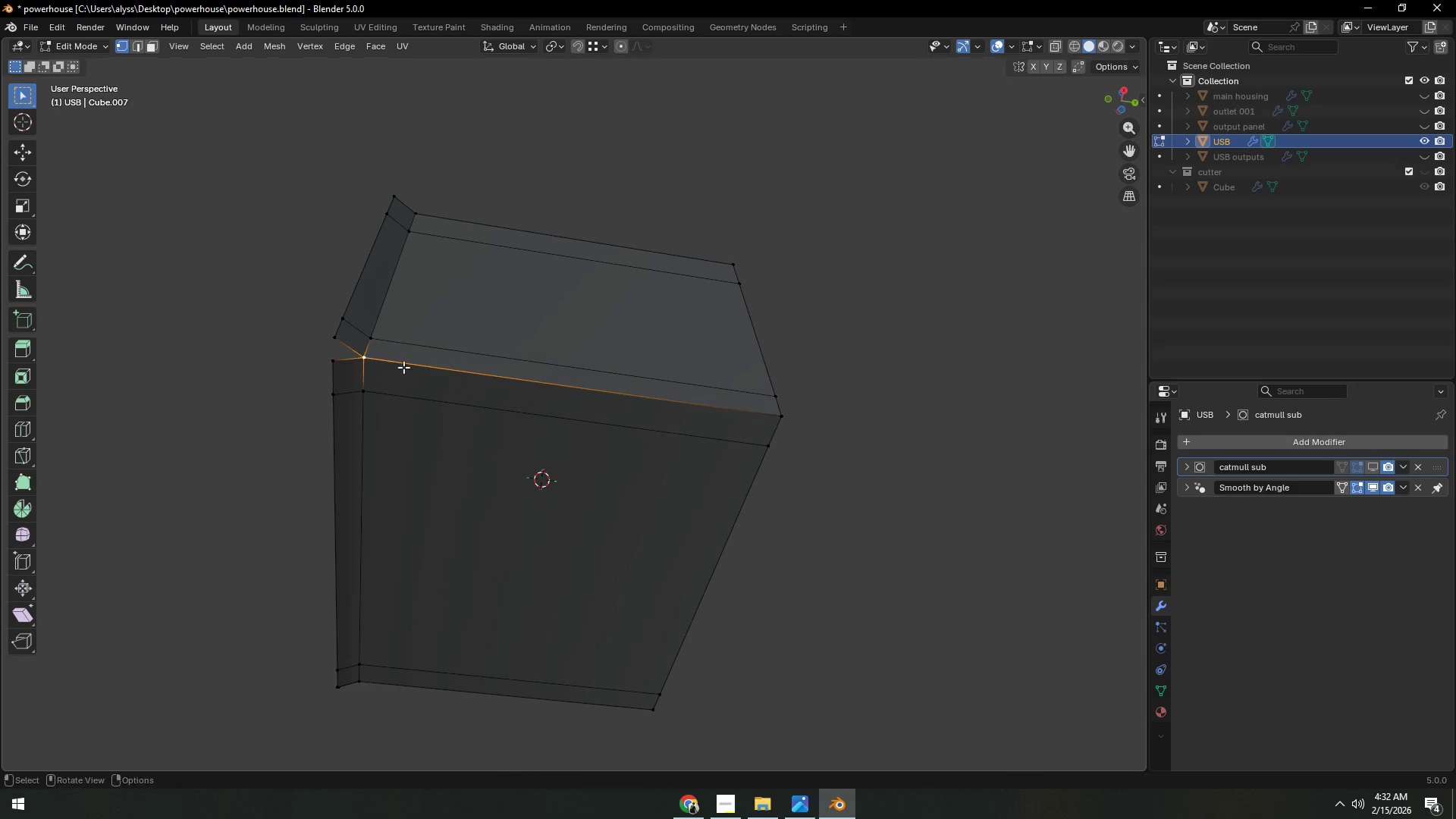 
left_click([218, 388])
 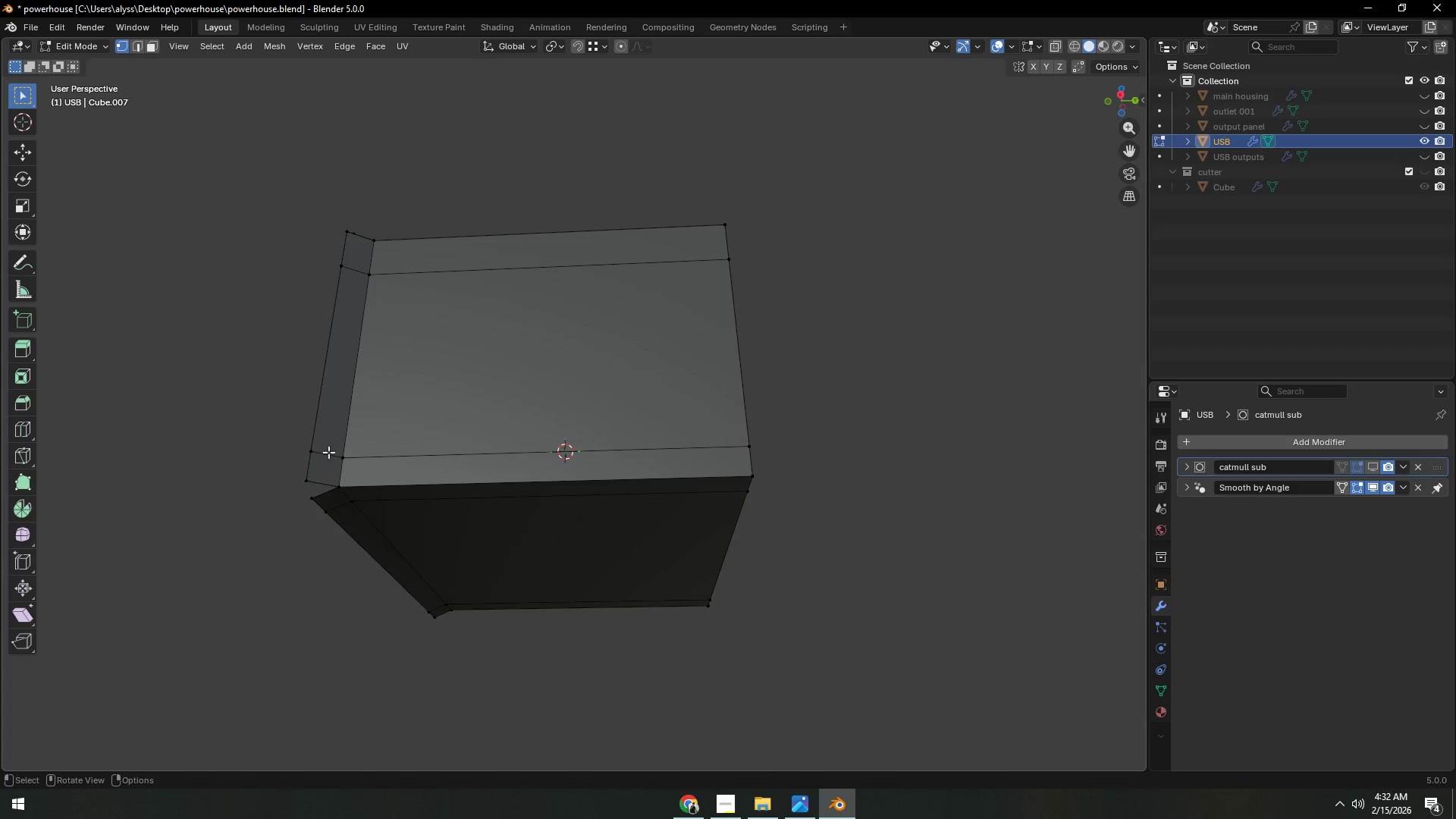 
key(3)
 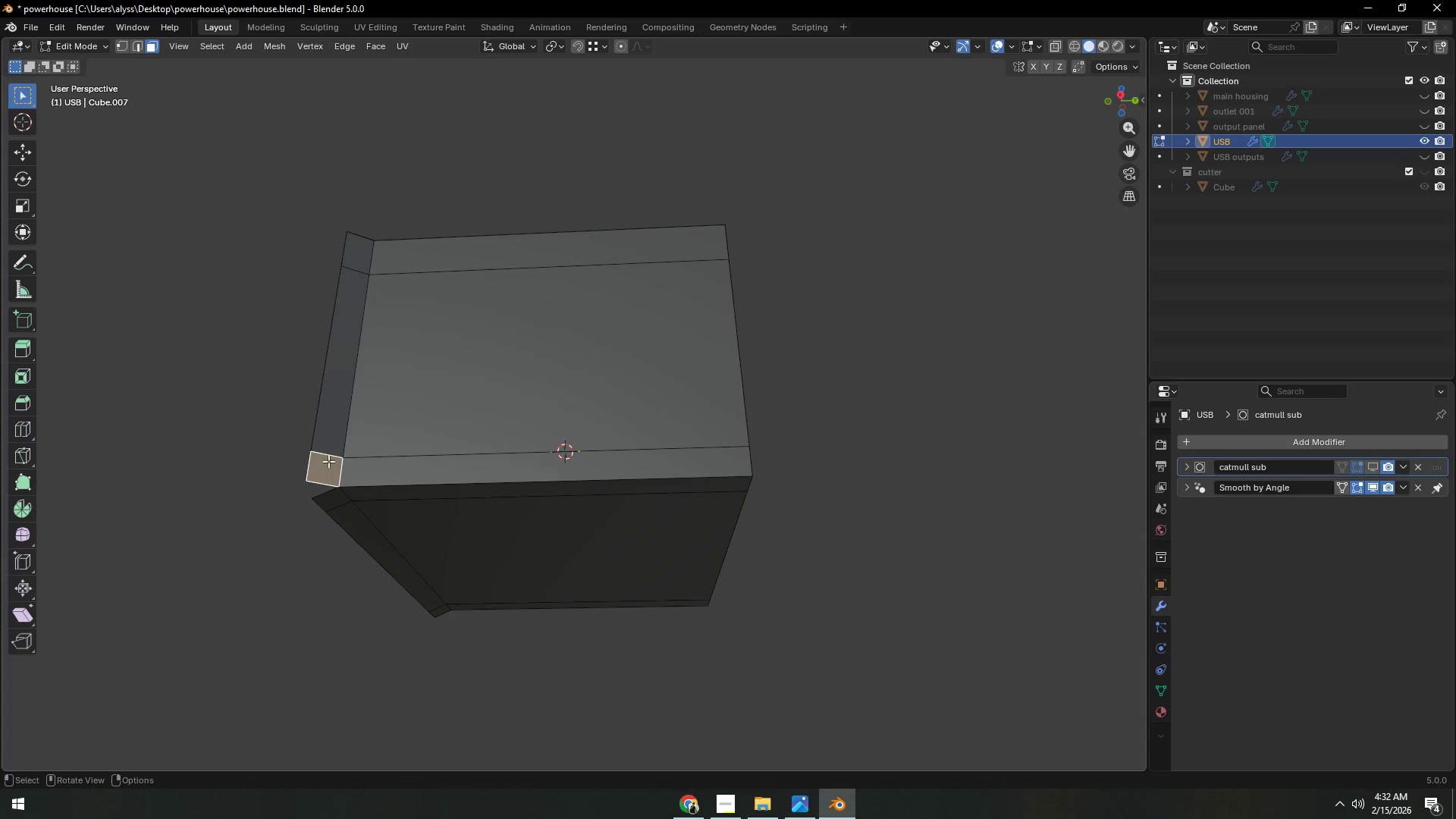 
left_click([328, 461])
 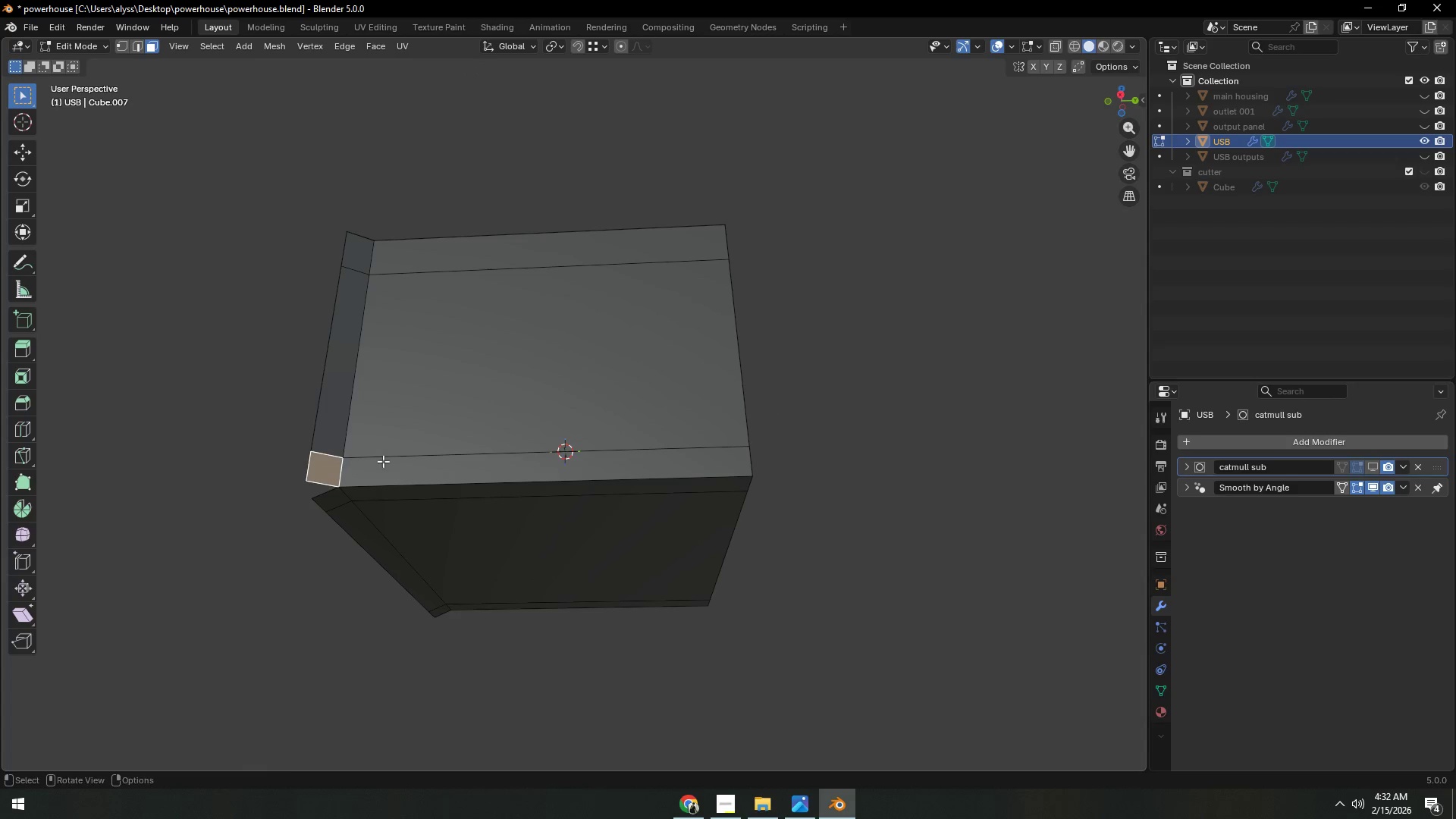 
hold_key(key=ShiftLeft, duration=1.51)
double_click([406, 462])
 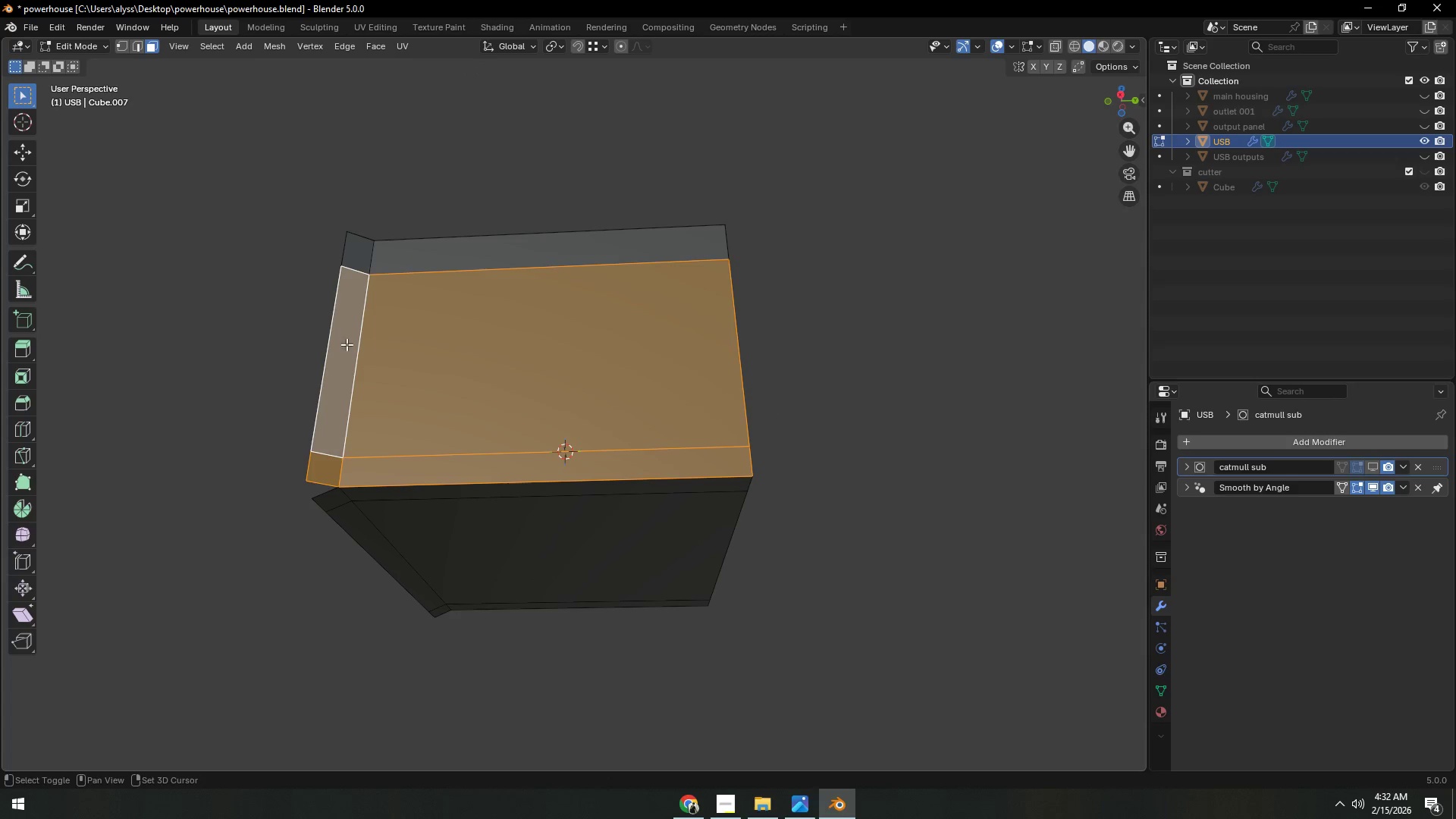 
triple_click([352, 262])
 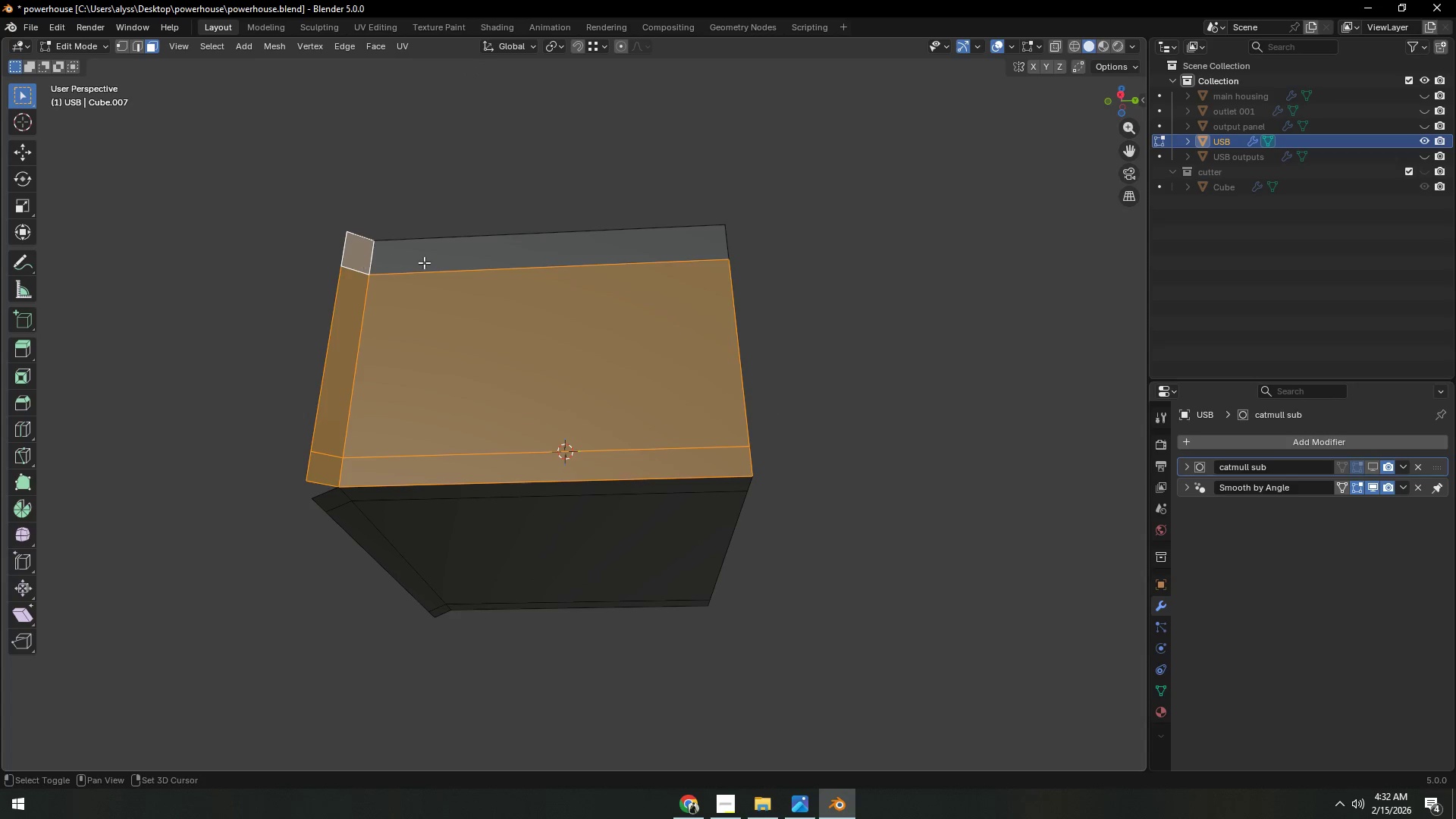 
triple_click([438, 262])
 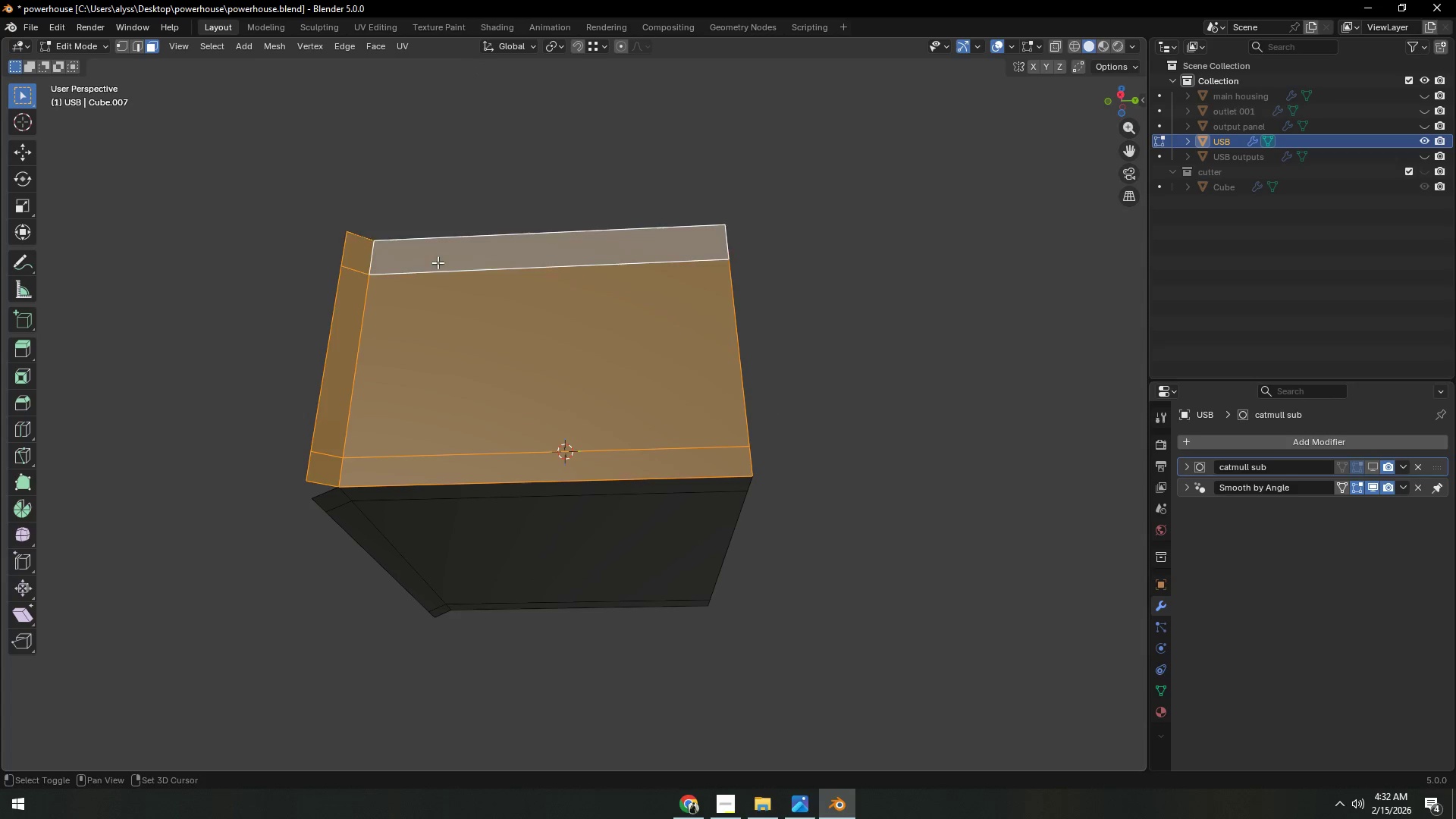 
key(Shift+ShiftLeft)
 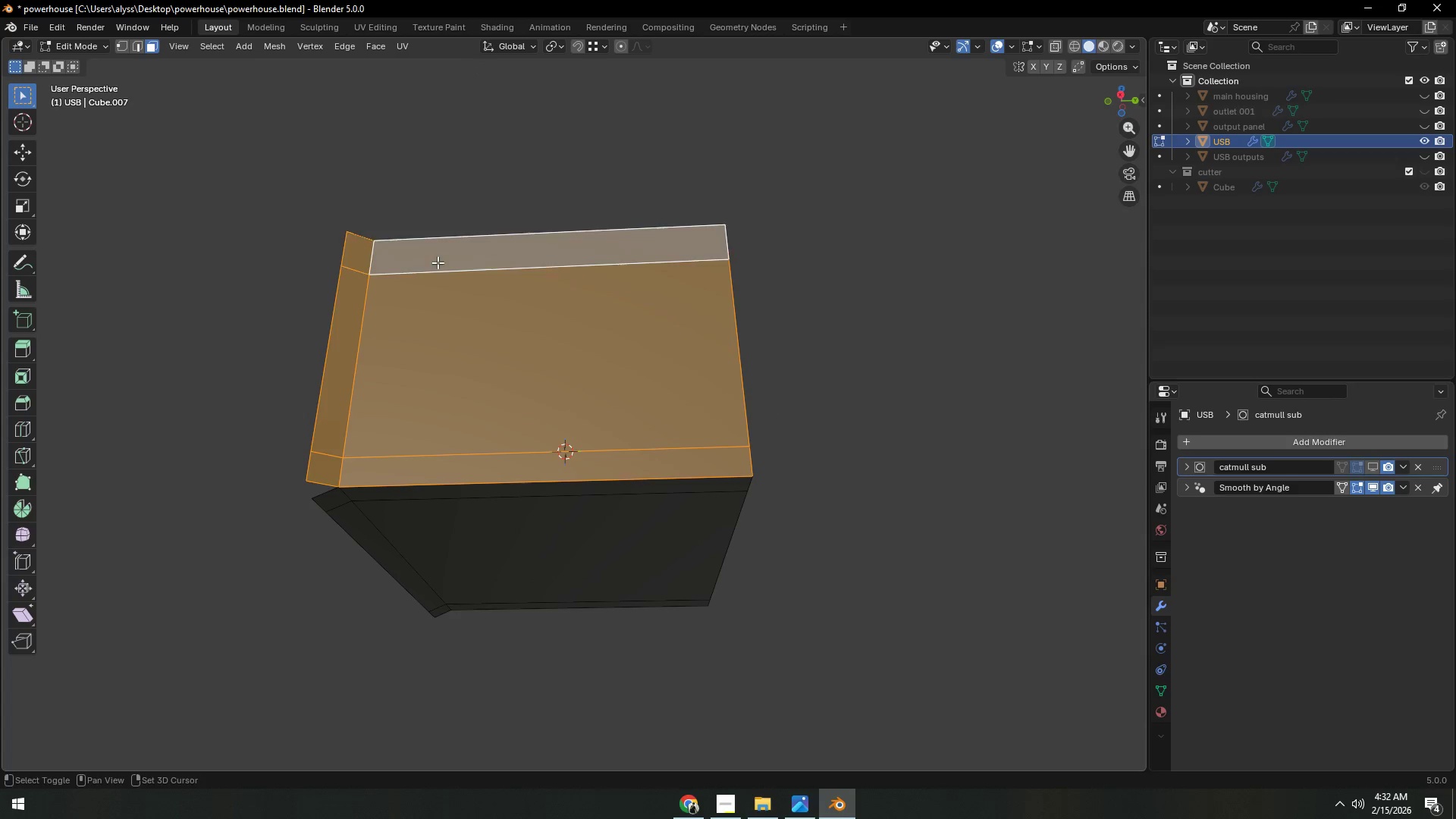 
key(Shift+ShiftLeft)
 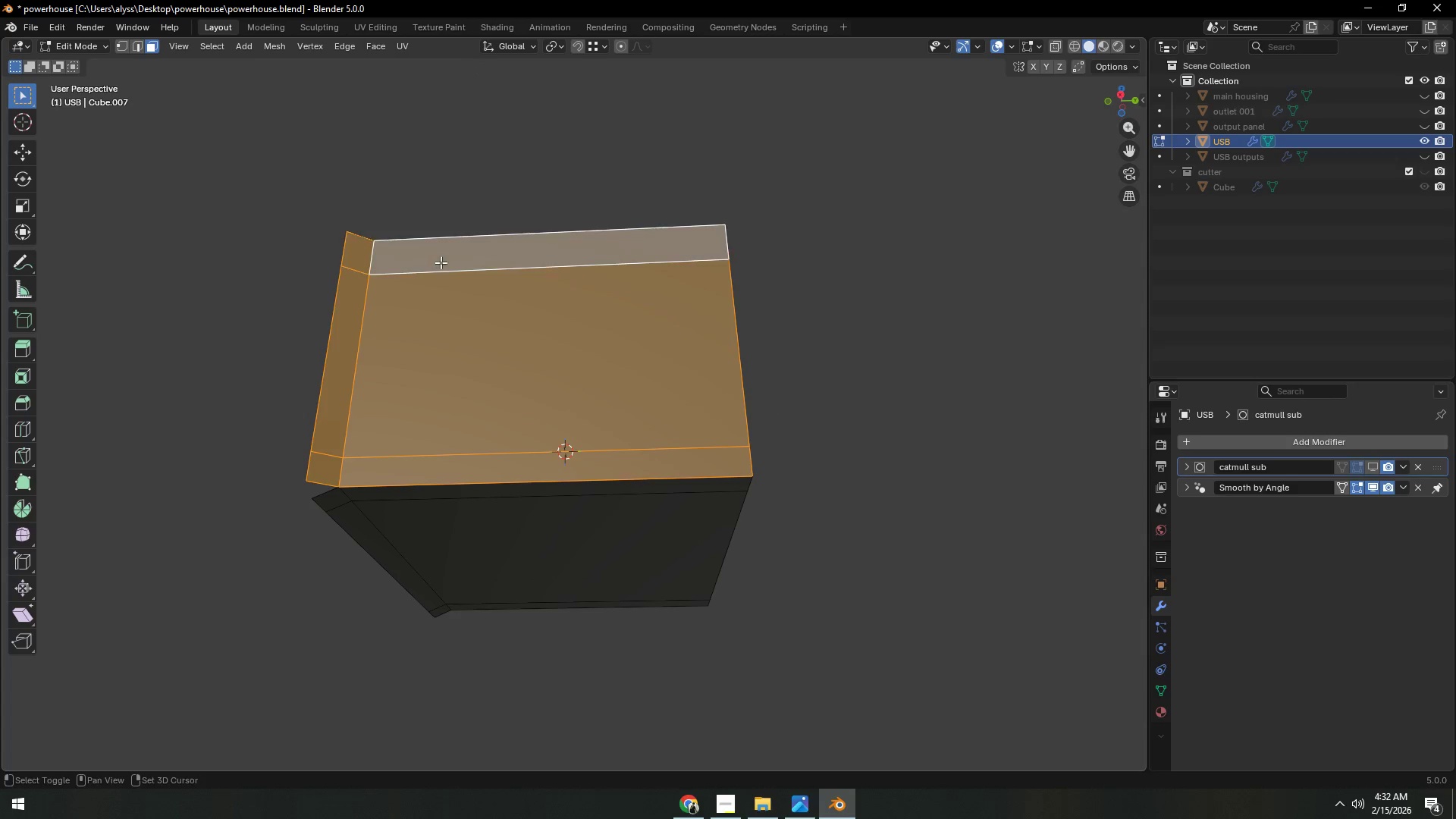 
key(Shift+ShiftLeft)
 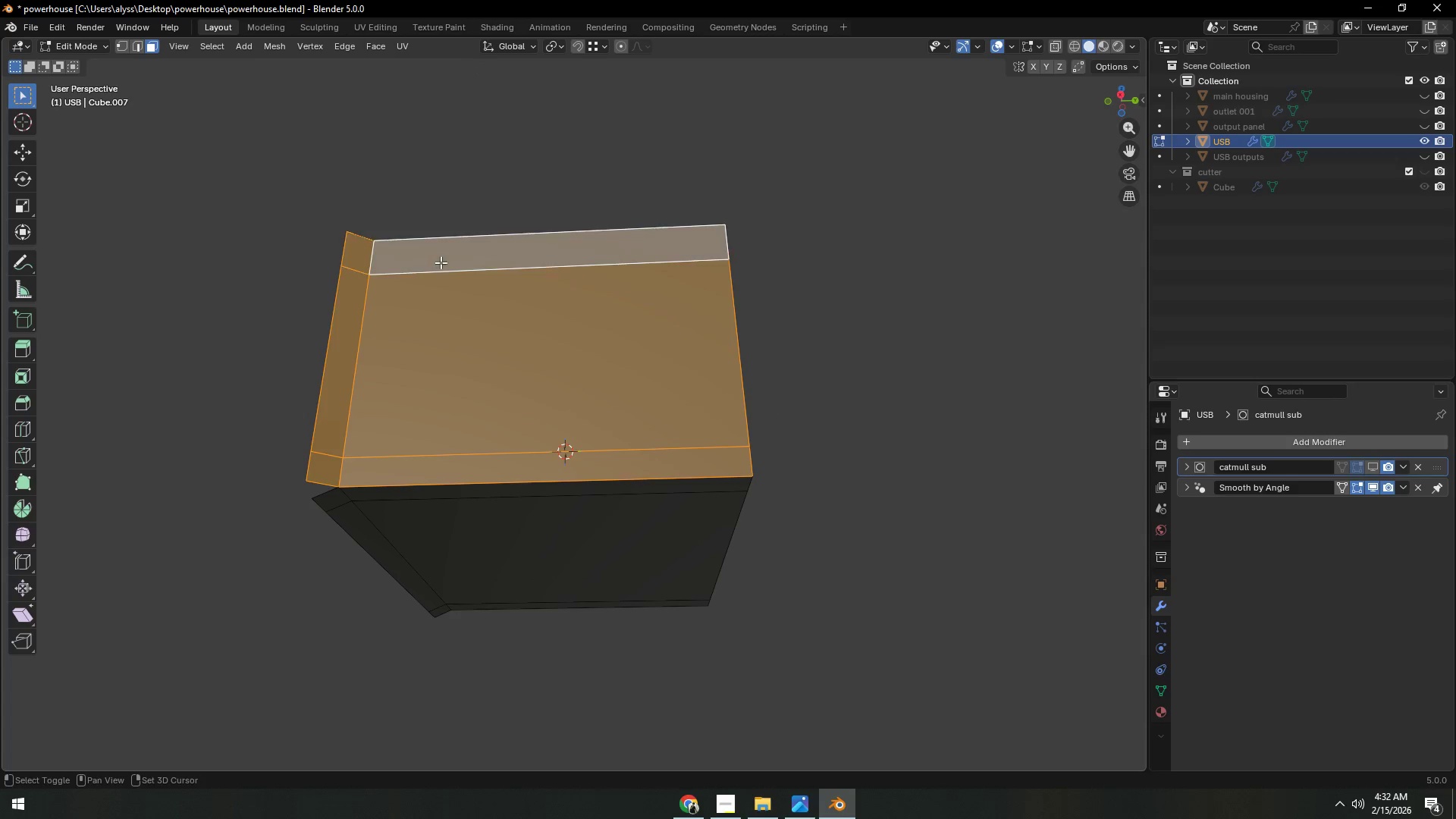 
key(Shift+ShiftLeft)
 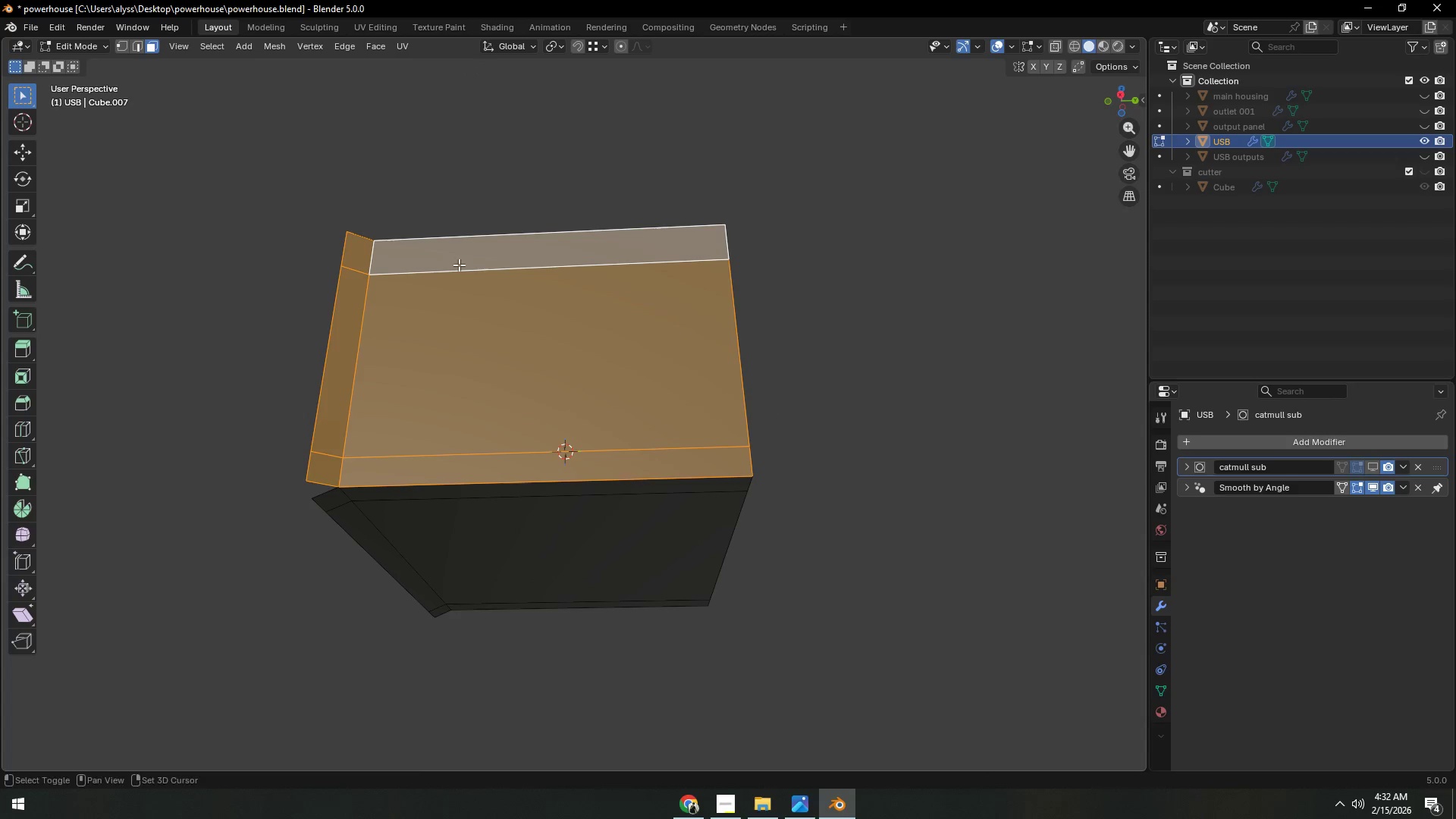 
key(Shift+ShiftLeft)
 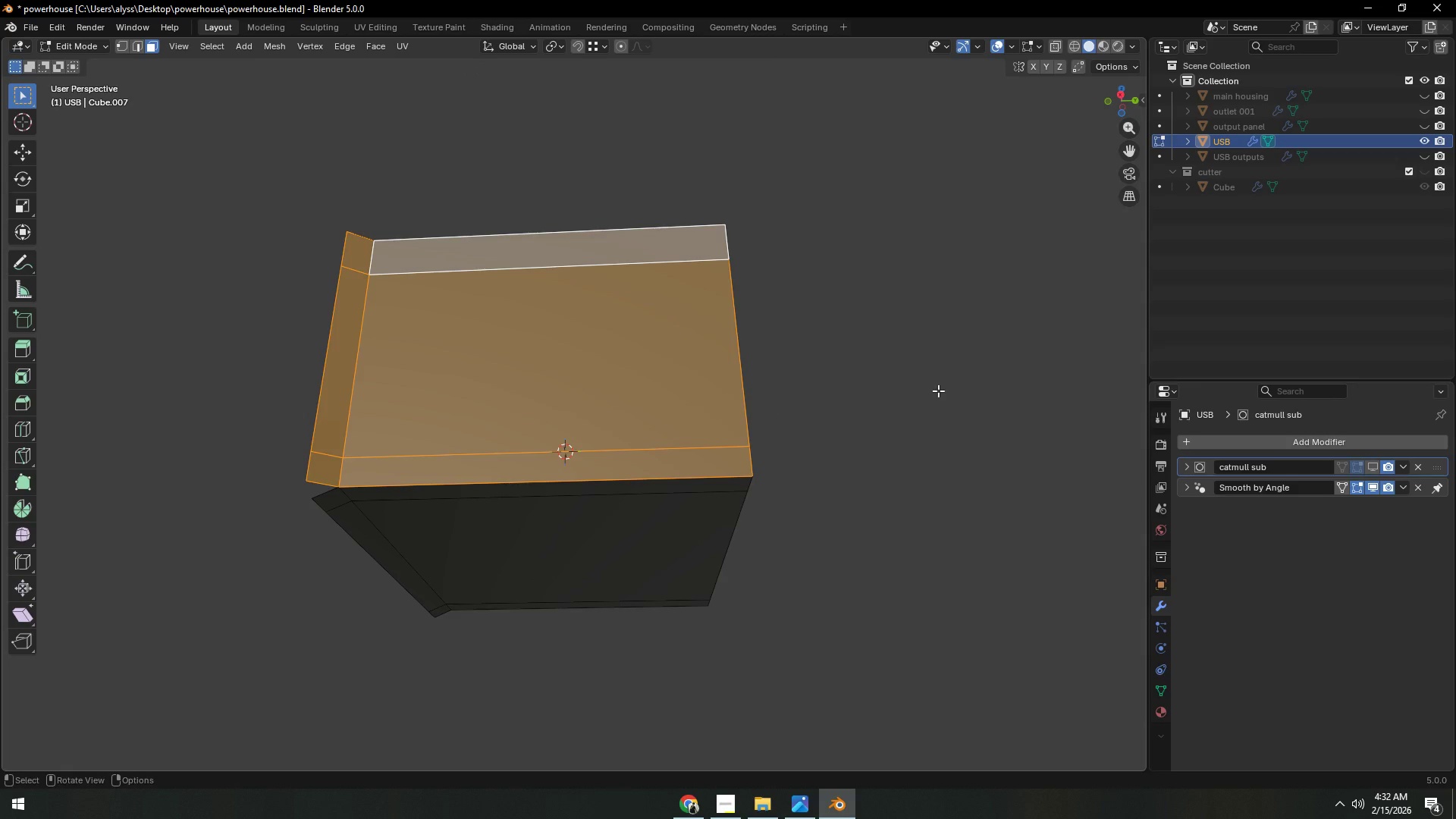 
key(I)
 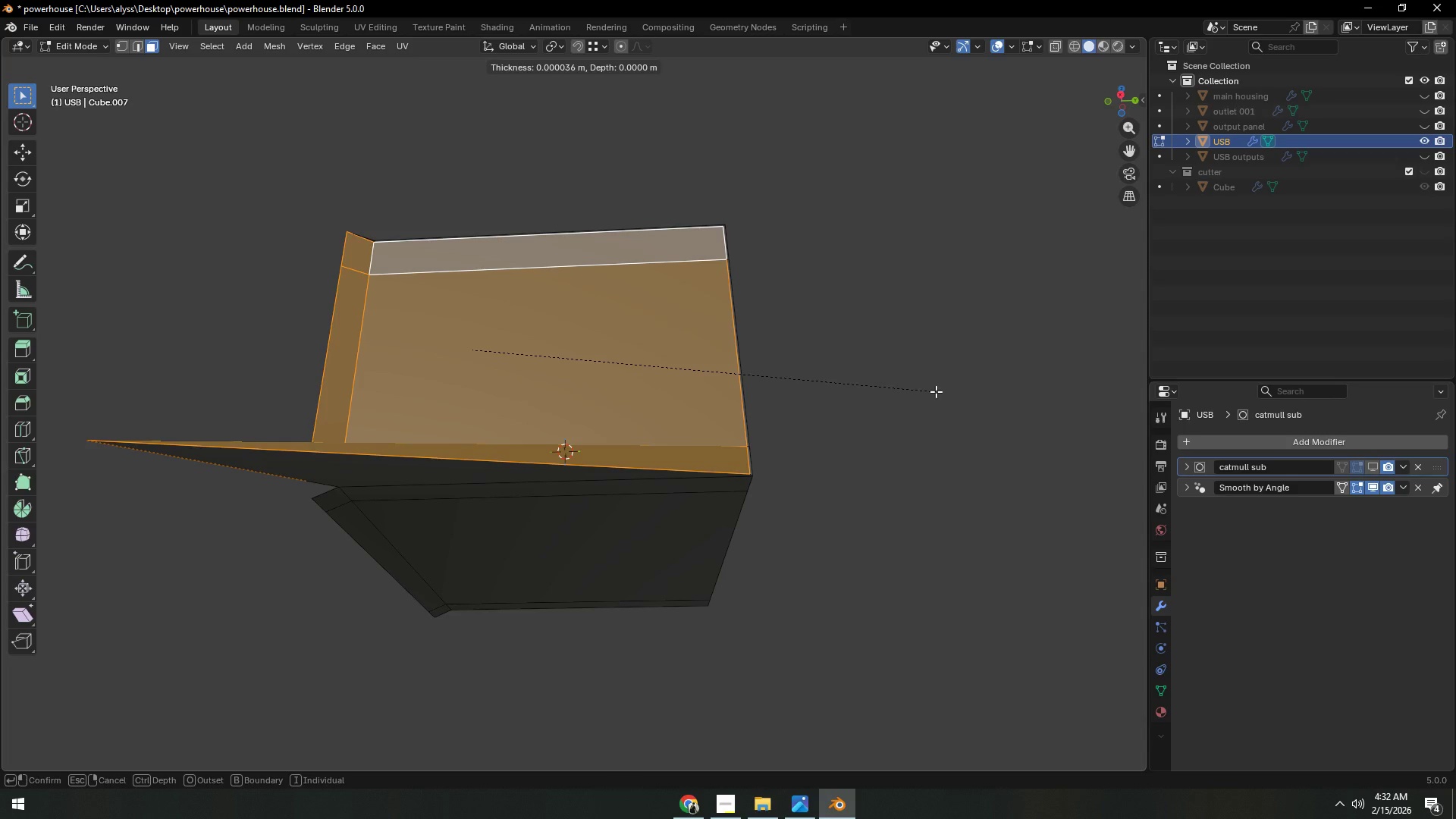 
hold_key(key=ShiftLeft, duration=1.5)
 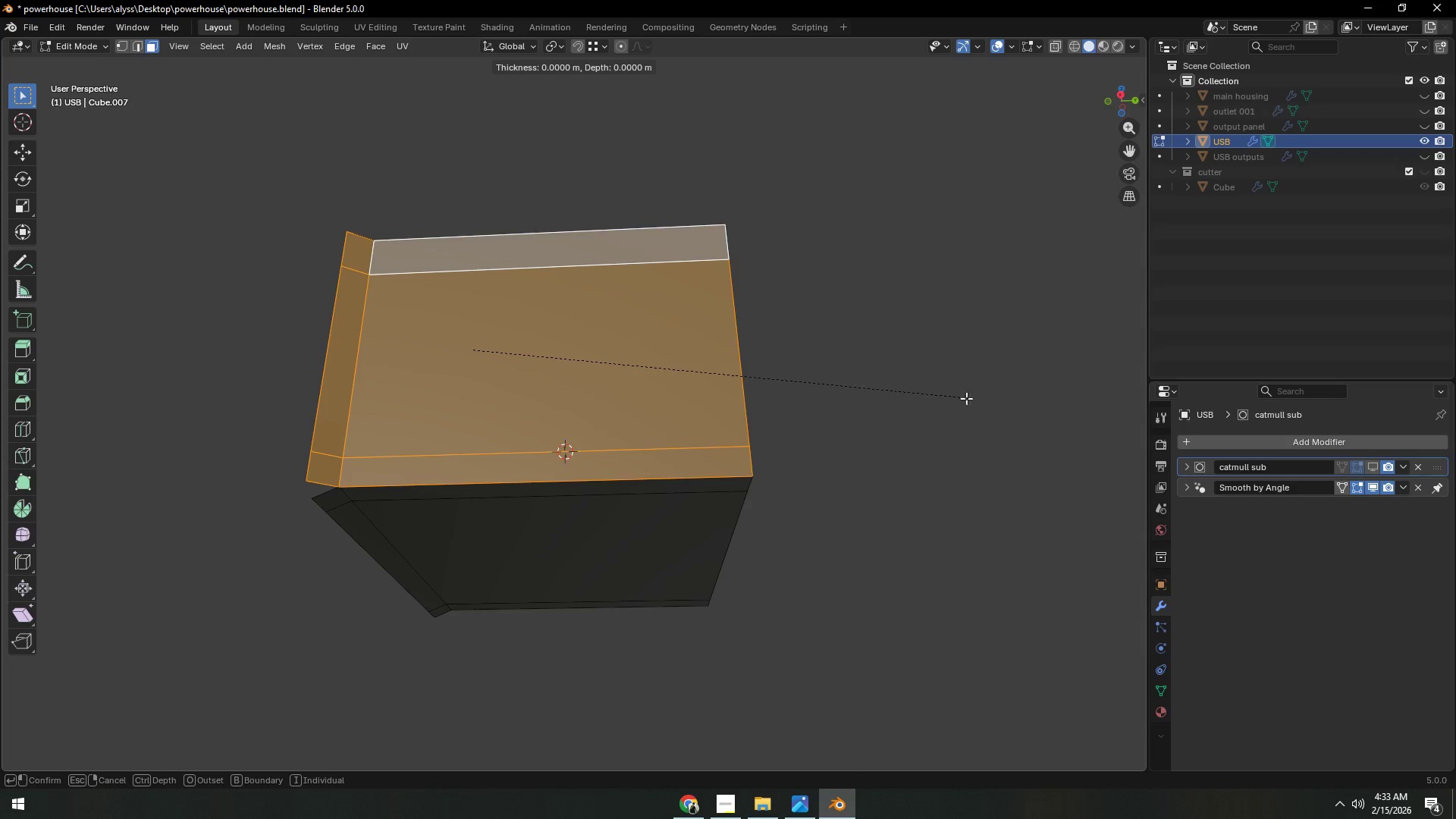 
hold_key(key=ShiftLeft, duration=1.51)
 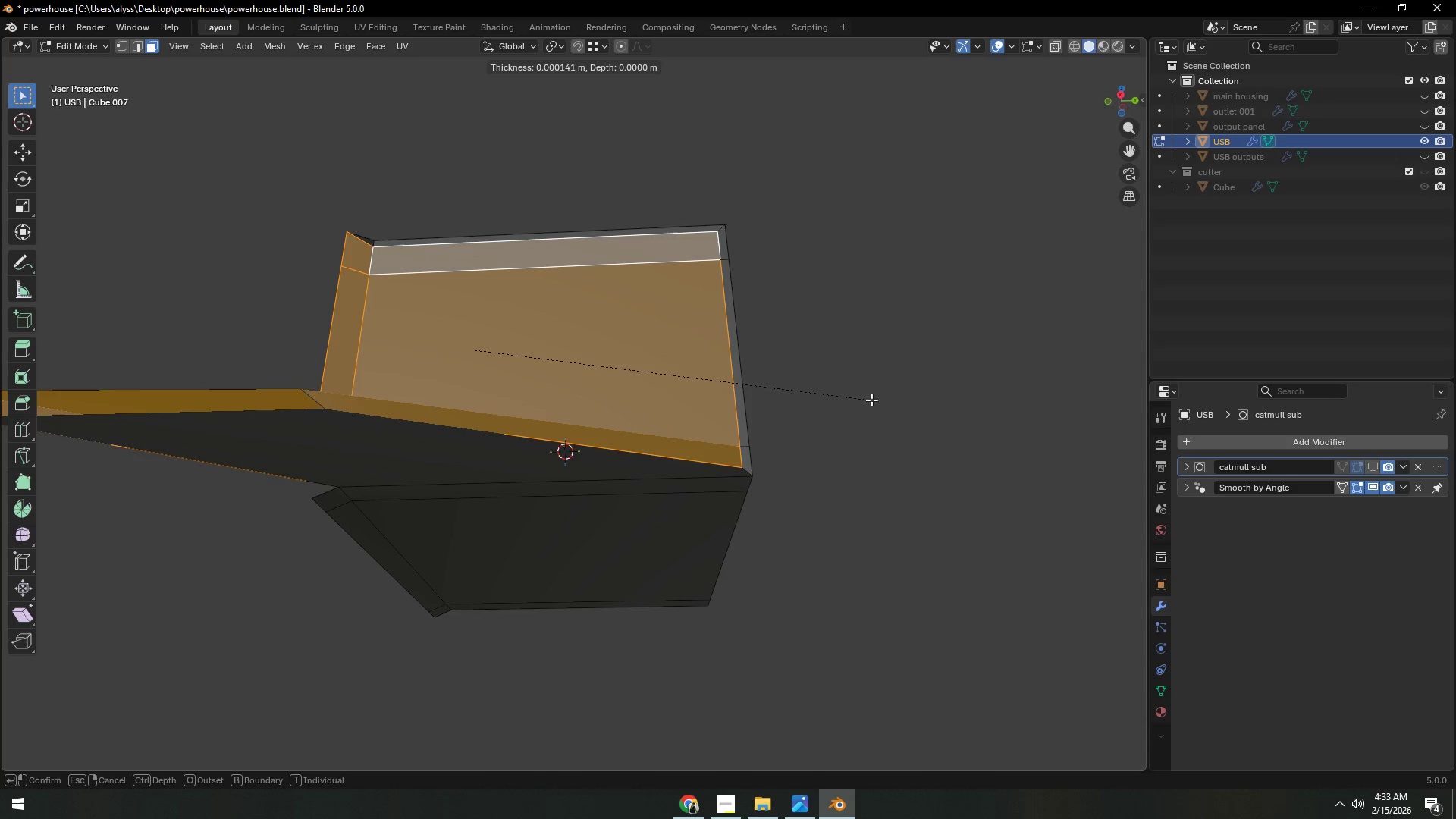 
hold_key(key=ShiftLeft, duration=1.08)
 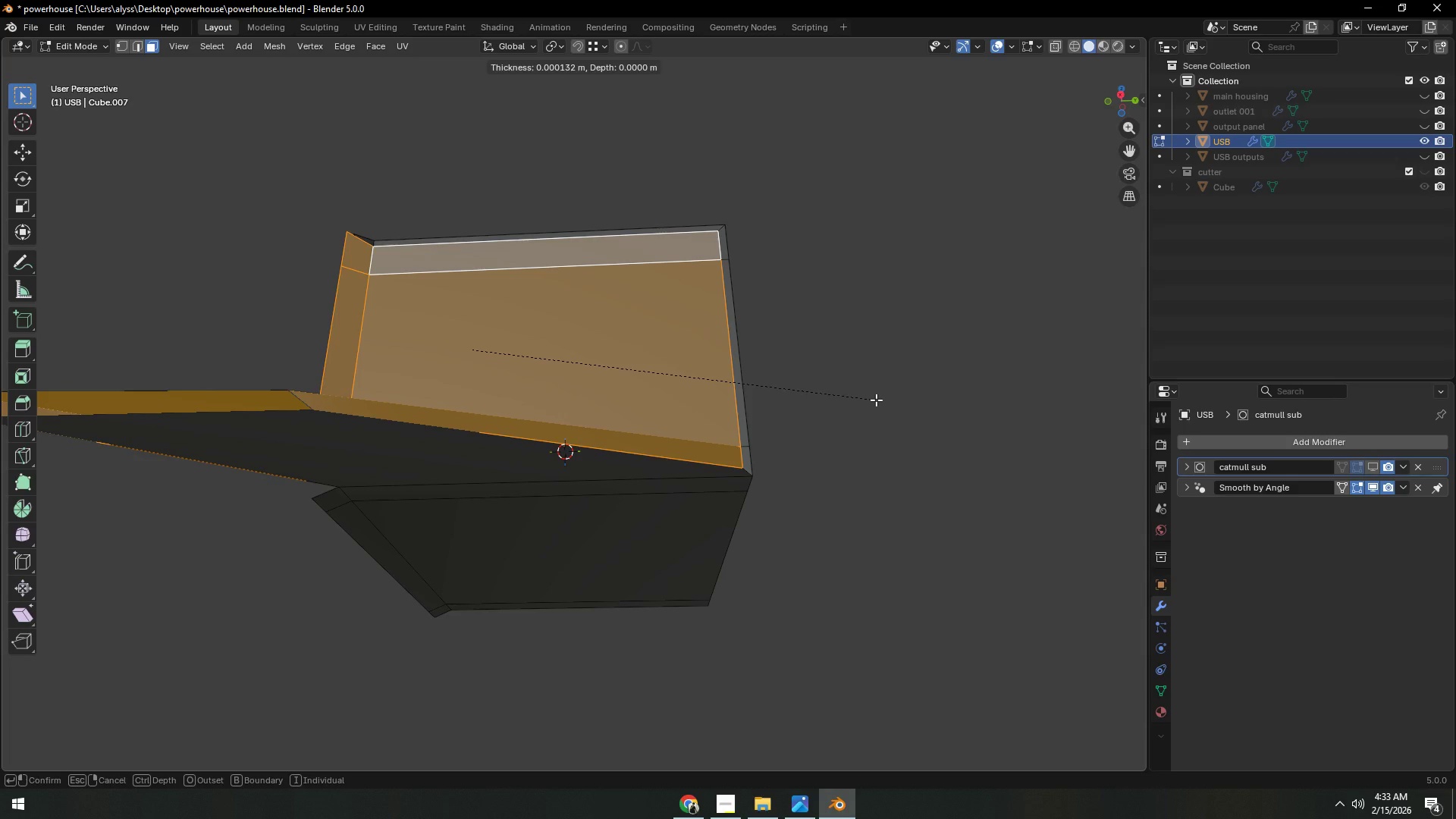 
key(B)
 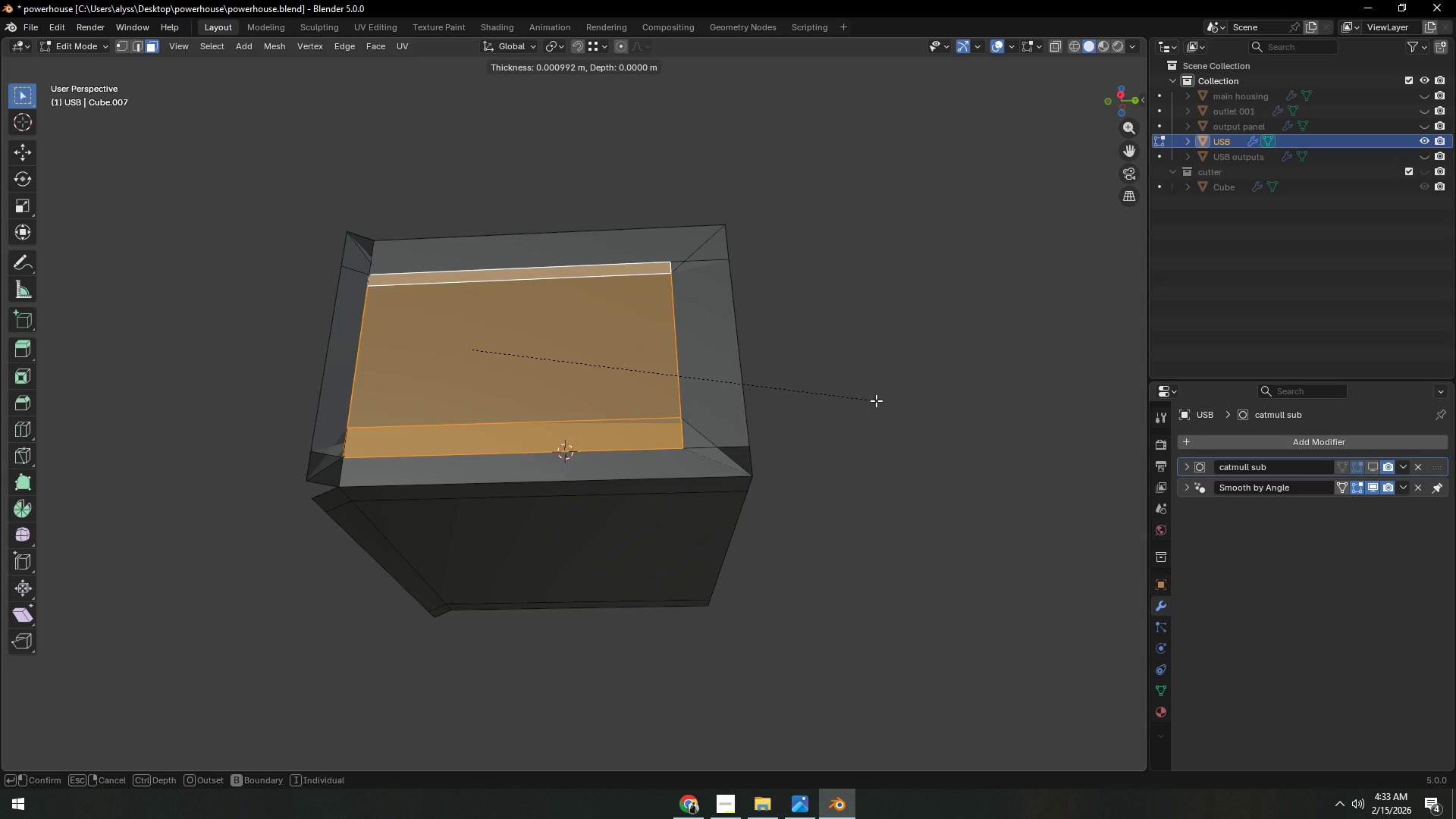 
hold_key(key=ShiftLeft, duration=1.5)
 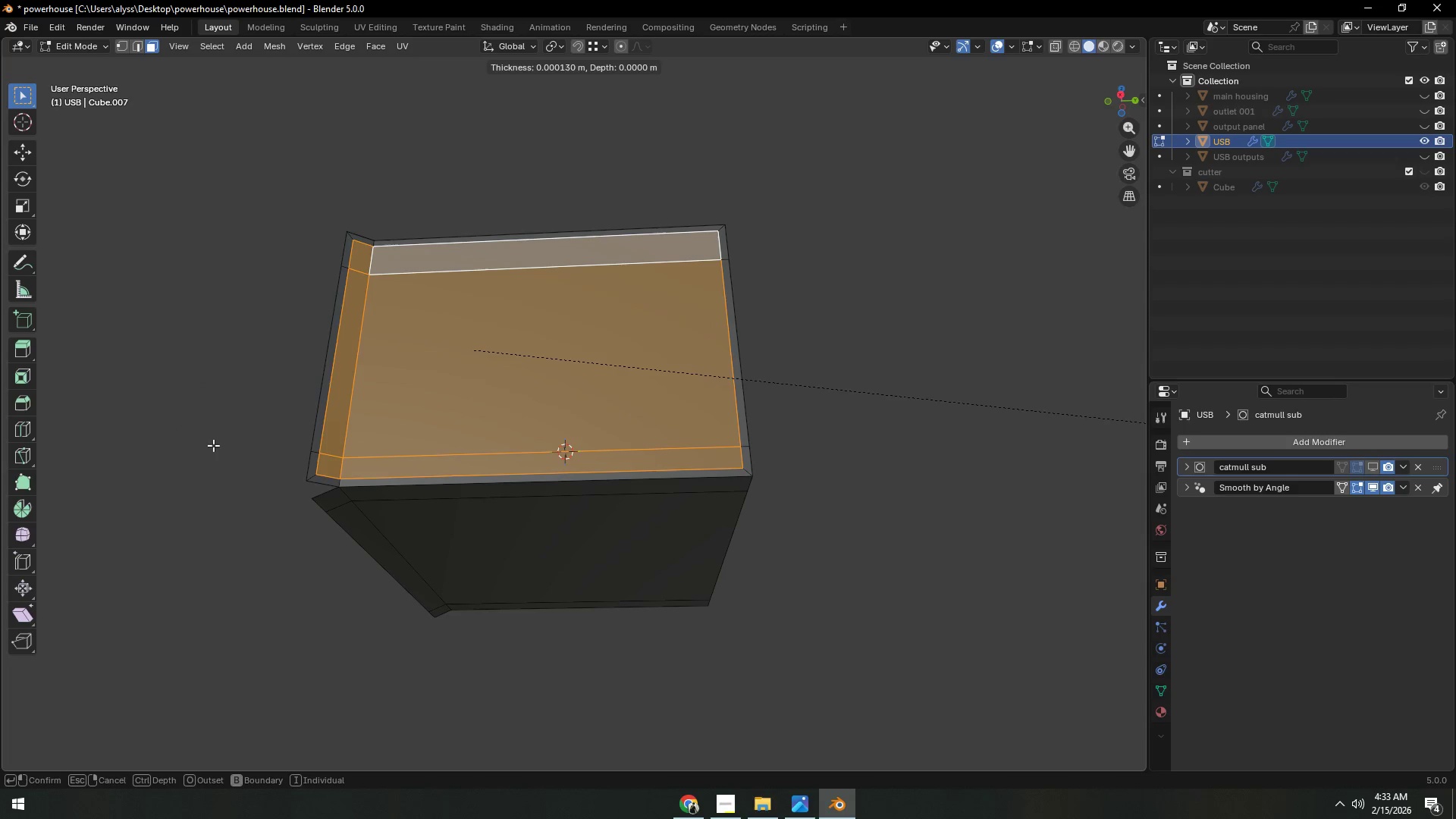 
hold_key(key=ShiftLeft, duration=1.52)
 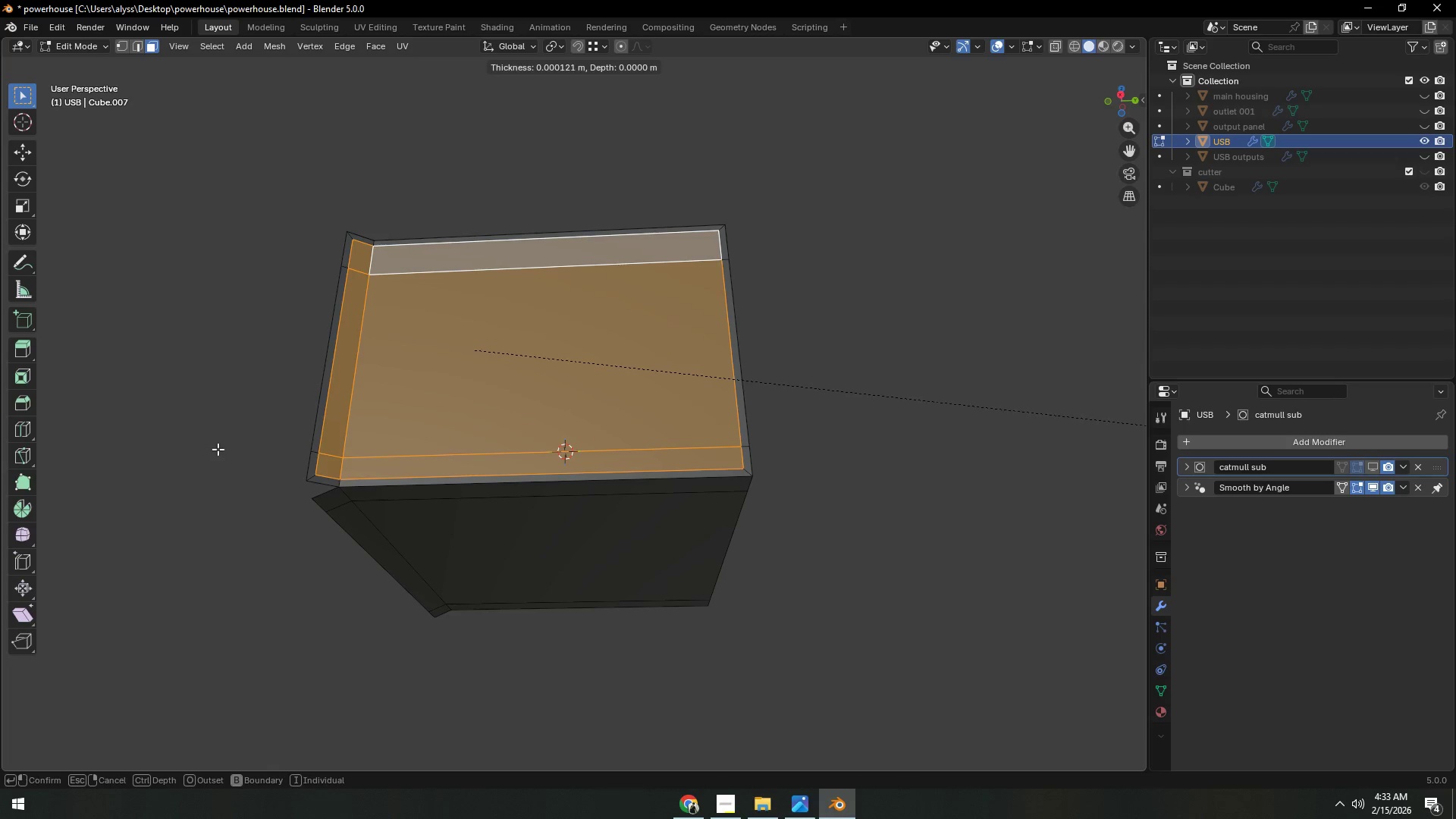 
hold_key(key=ShiftLeft, duration=1.51)
 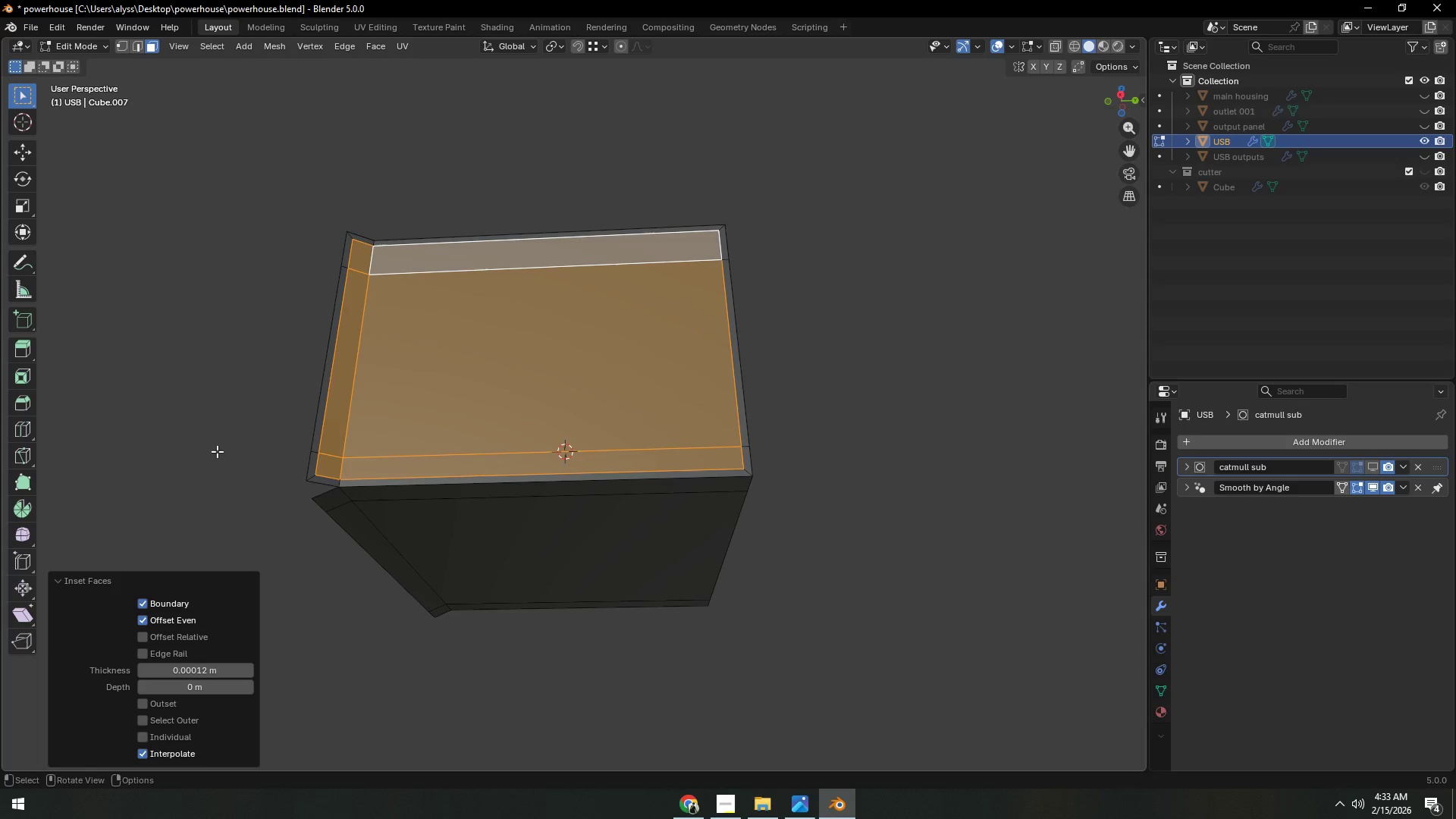 
hold_key(key=ShiftLeft, duration=0.52)
left_click([218, 449])
 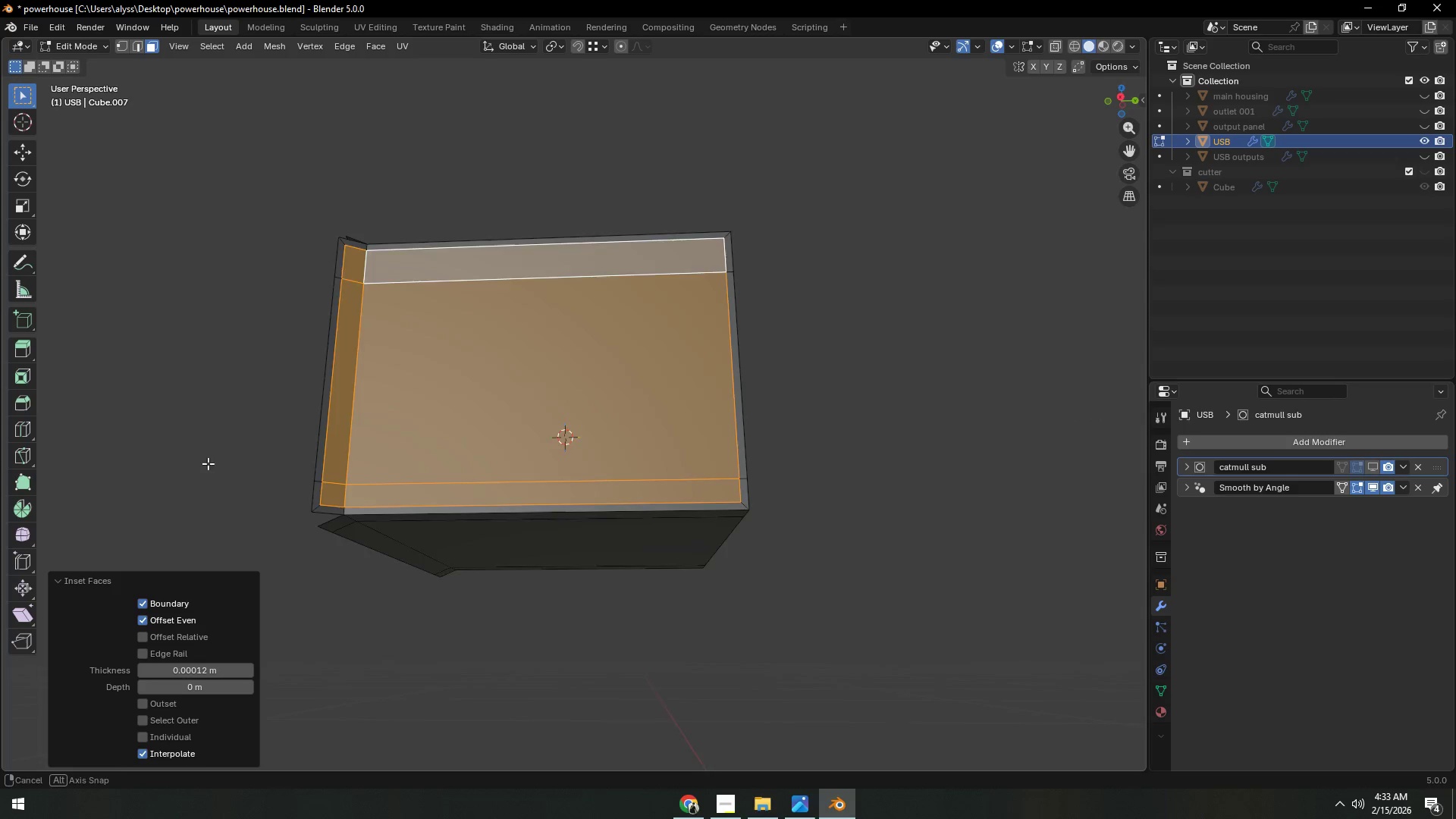 
key(Shift+ShiftLeft)
 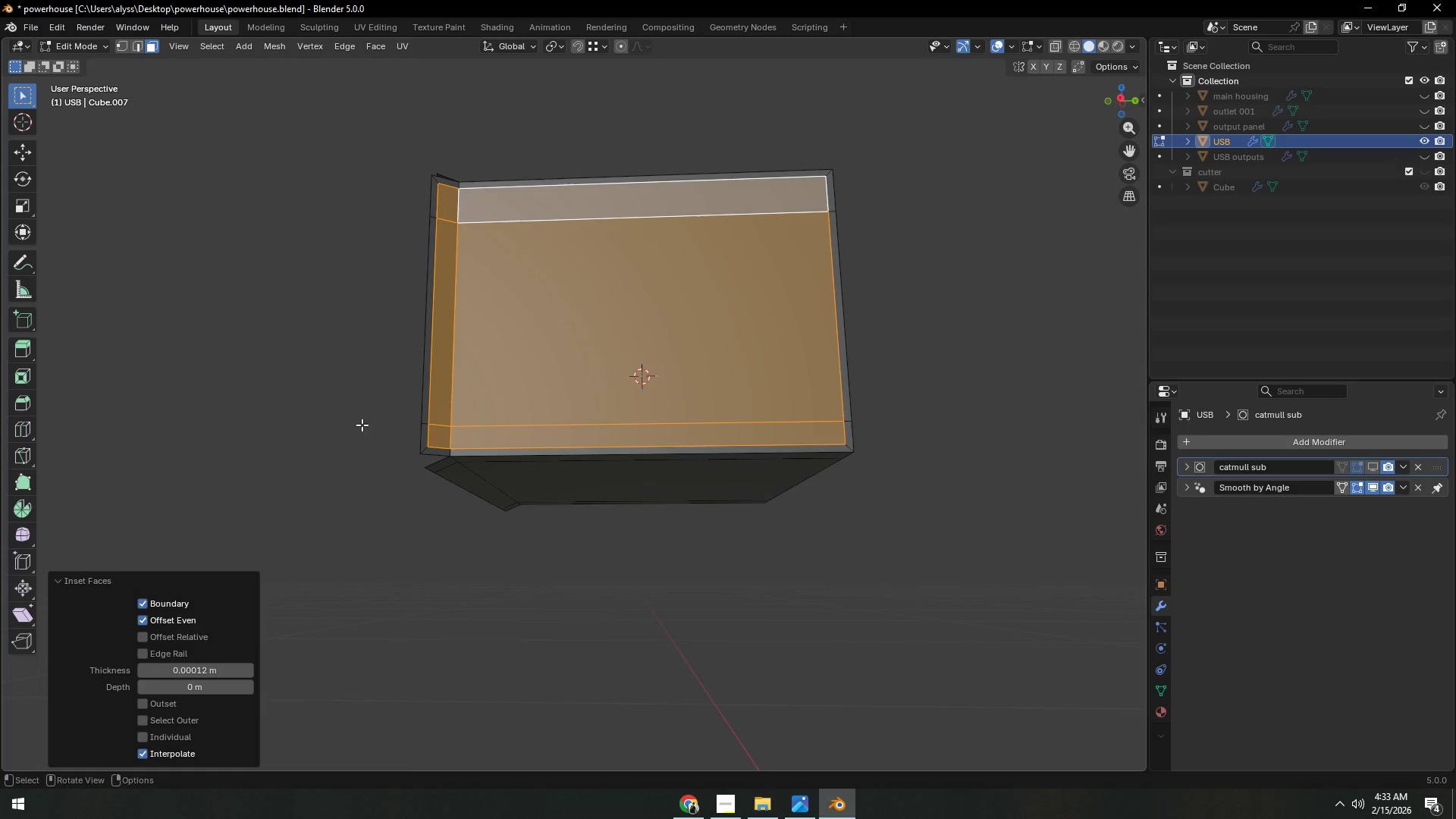 
left_click([362, 425])
 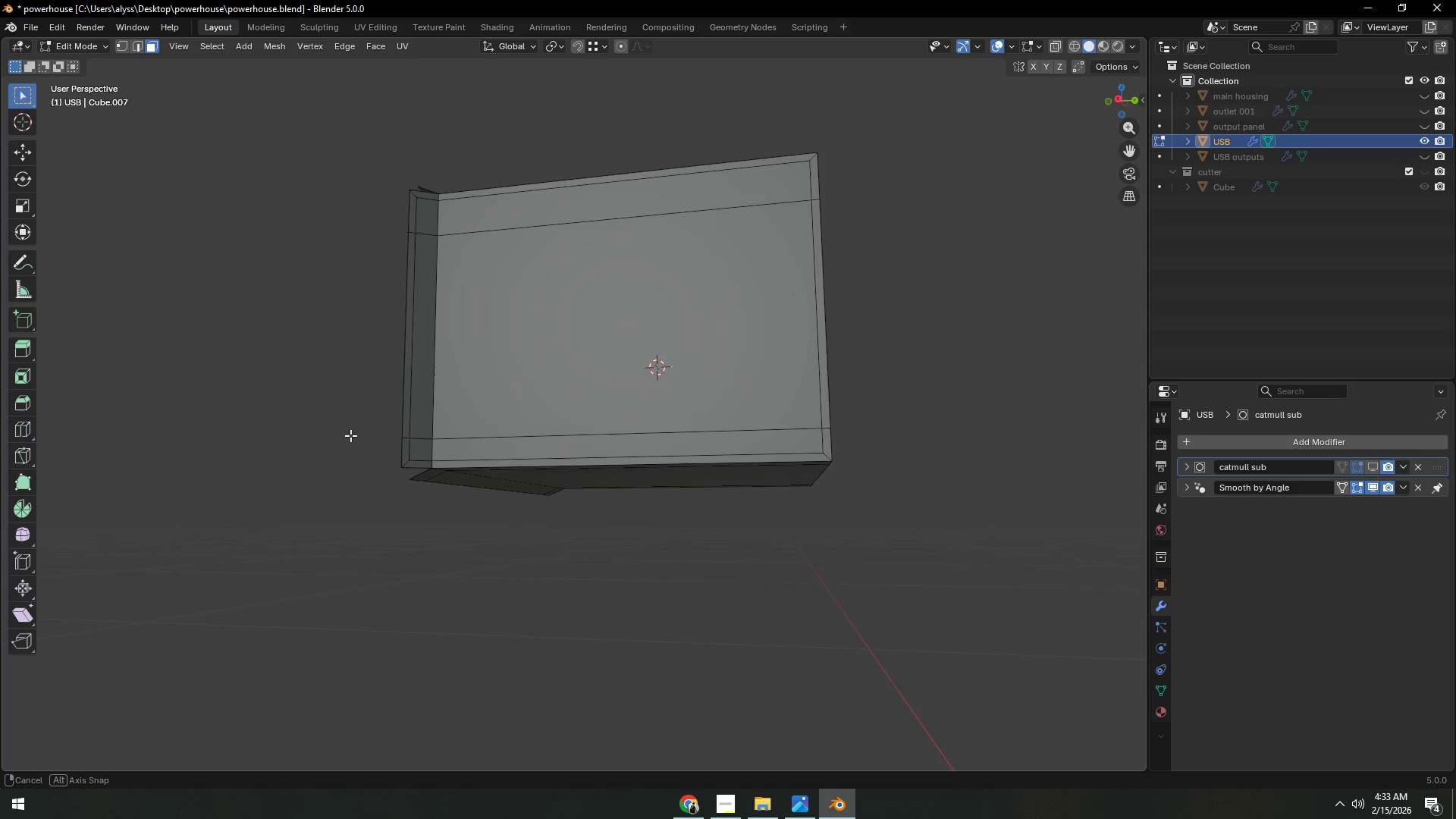 
scroll: coordinate [381, 461], scroll_direction: none, amount: 0.0
 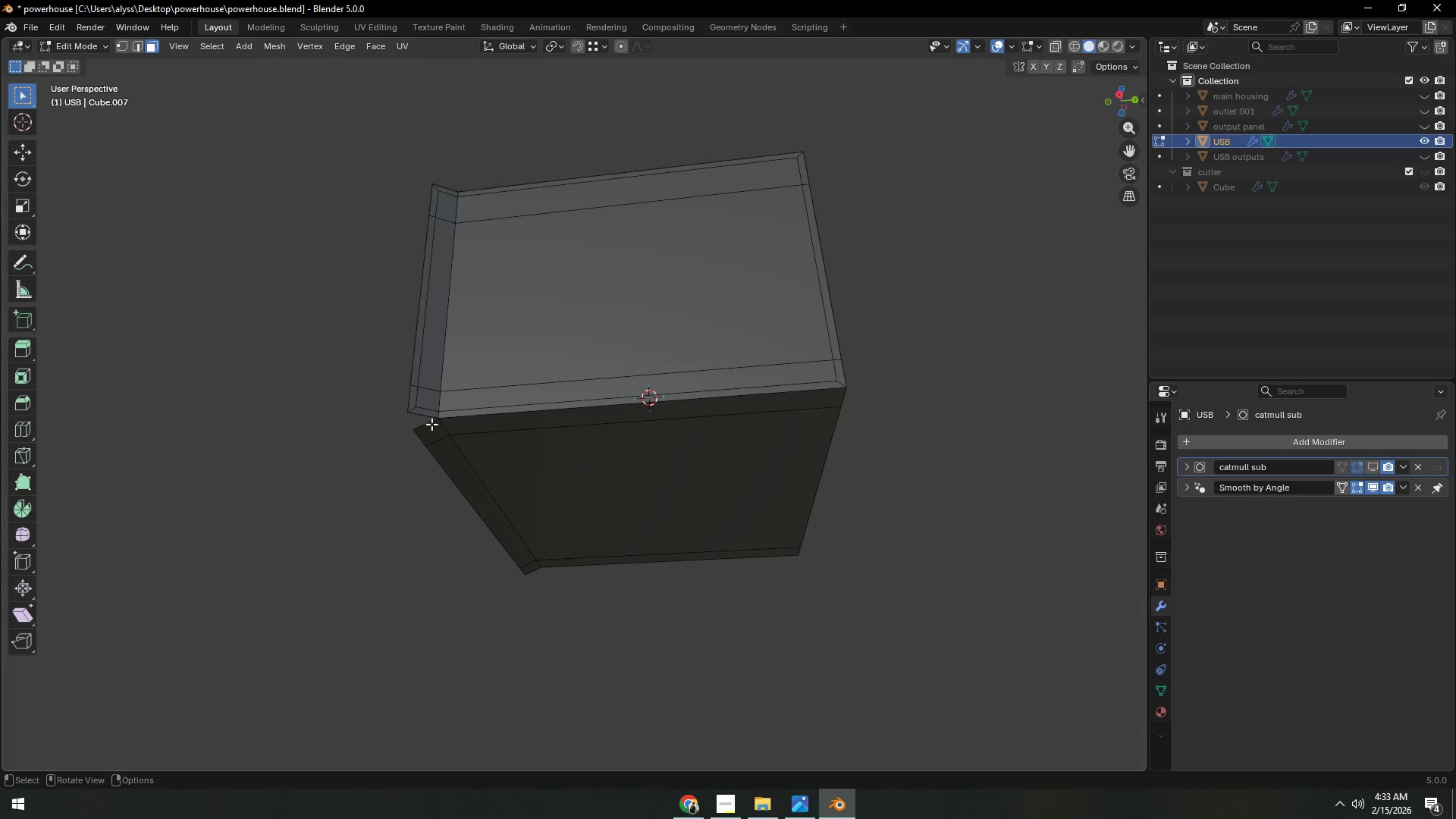 
key(1)
 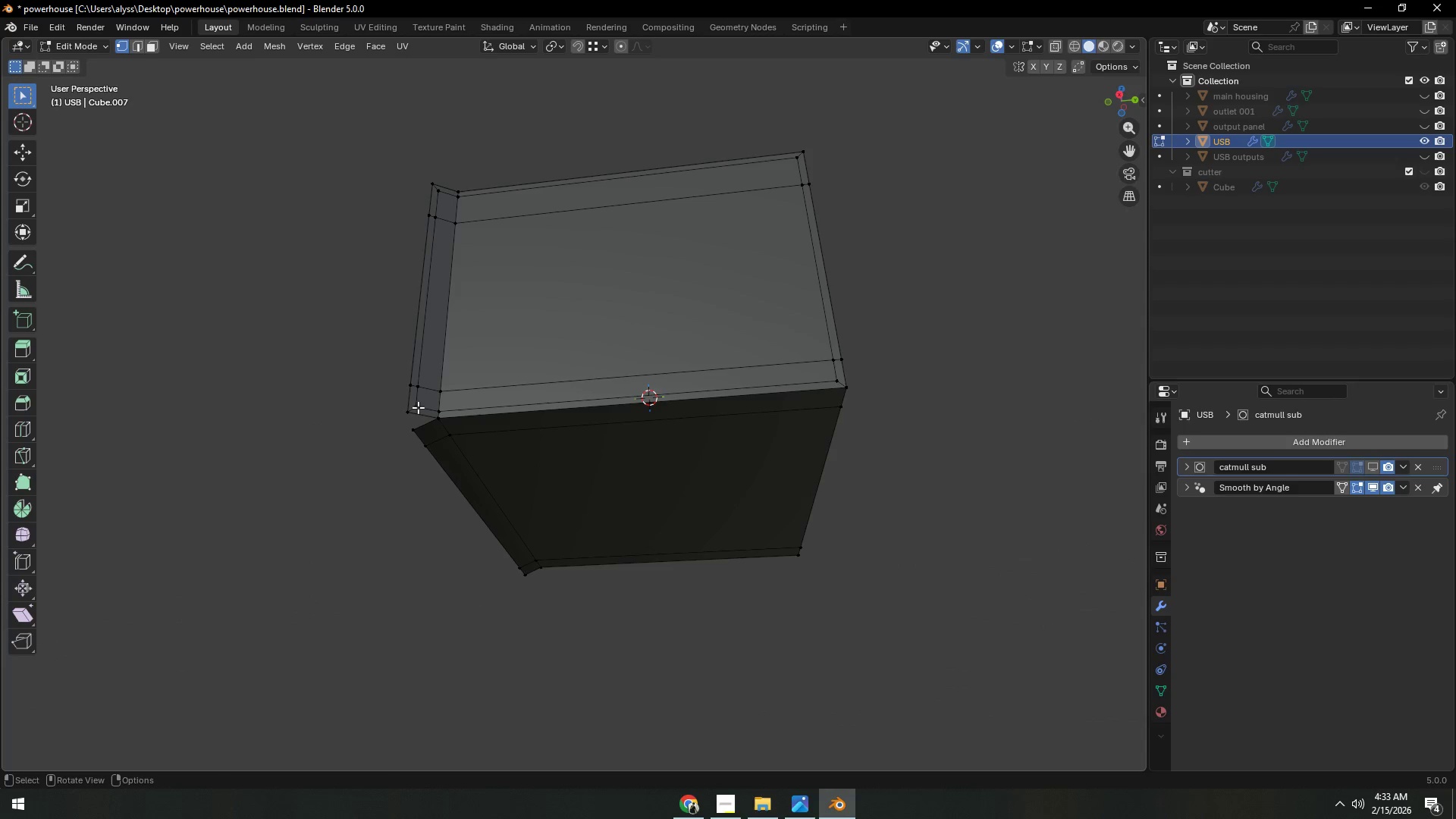 
left_click([417, 406])
 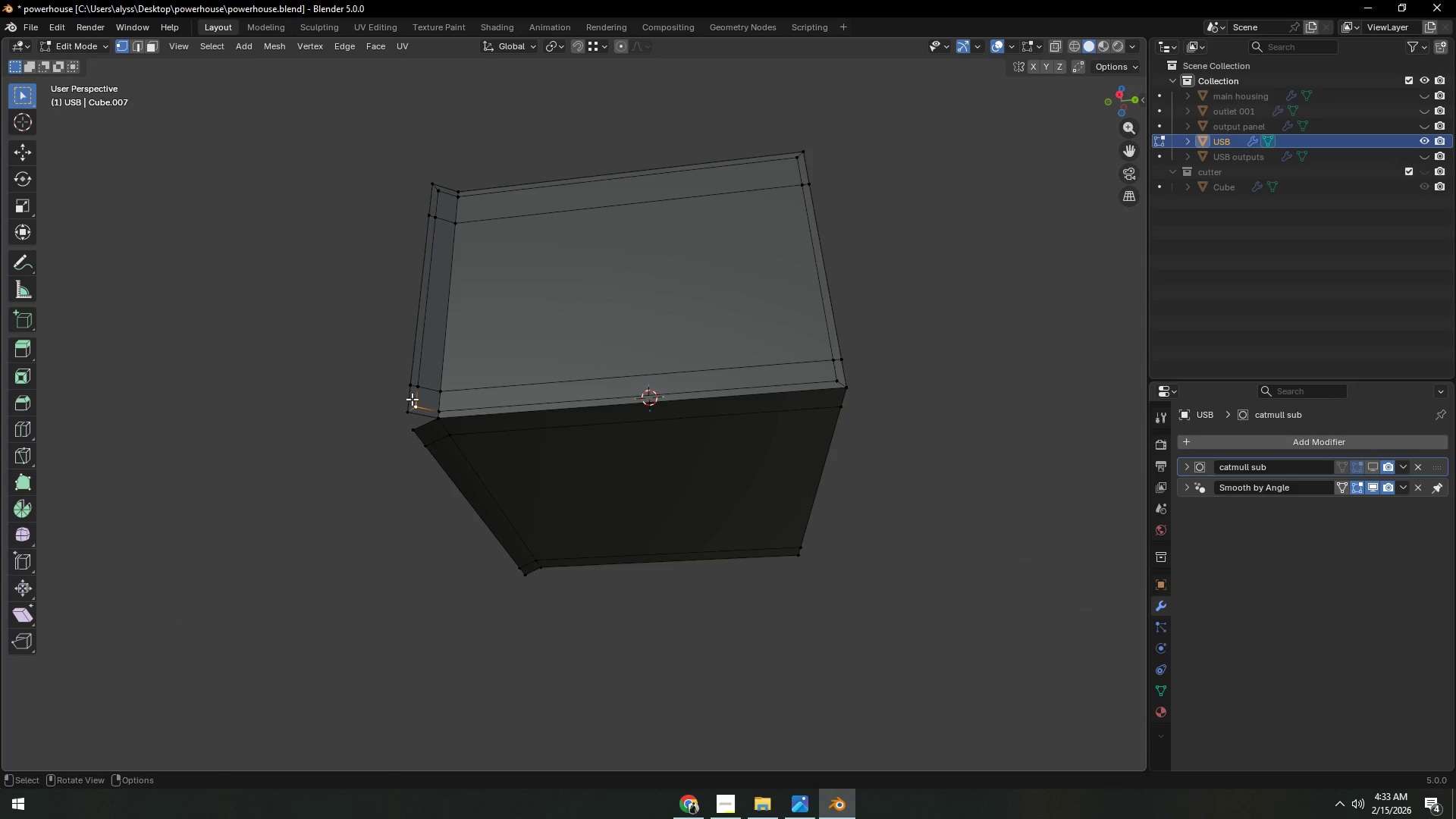 
key(Backquote)
 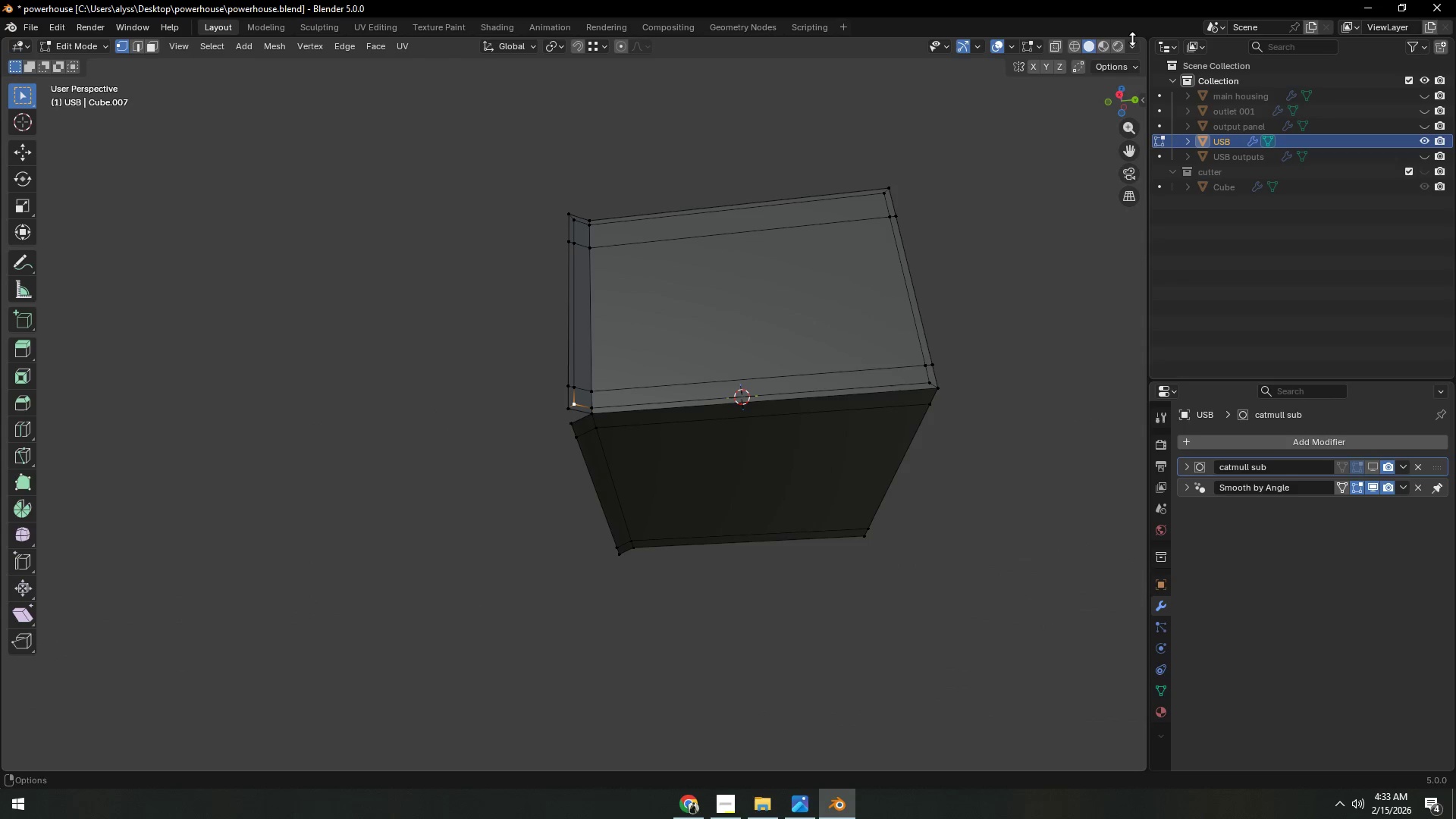 
double_click([1132, 42])
 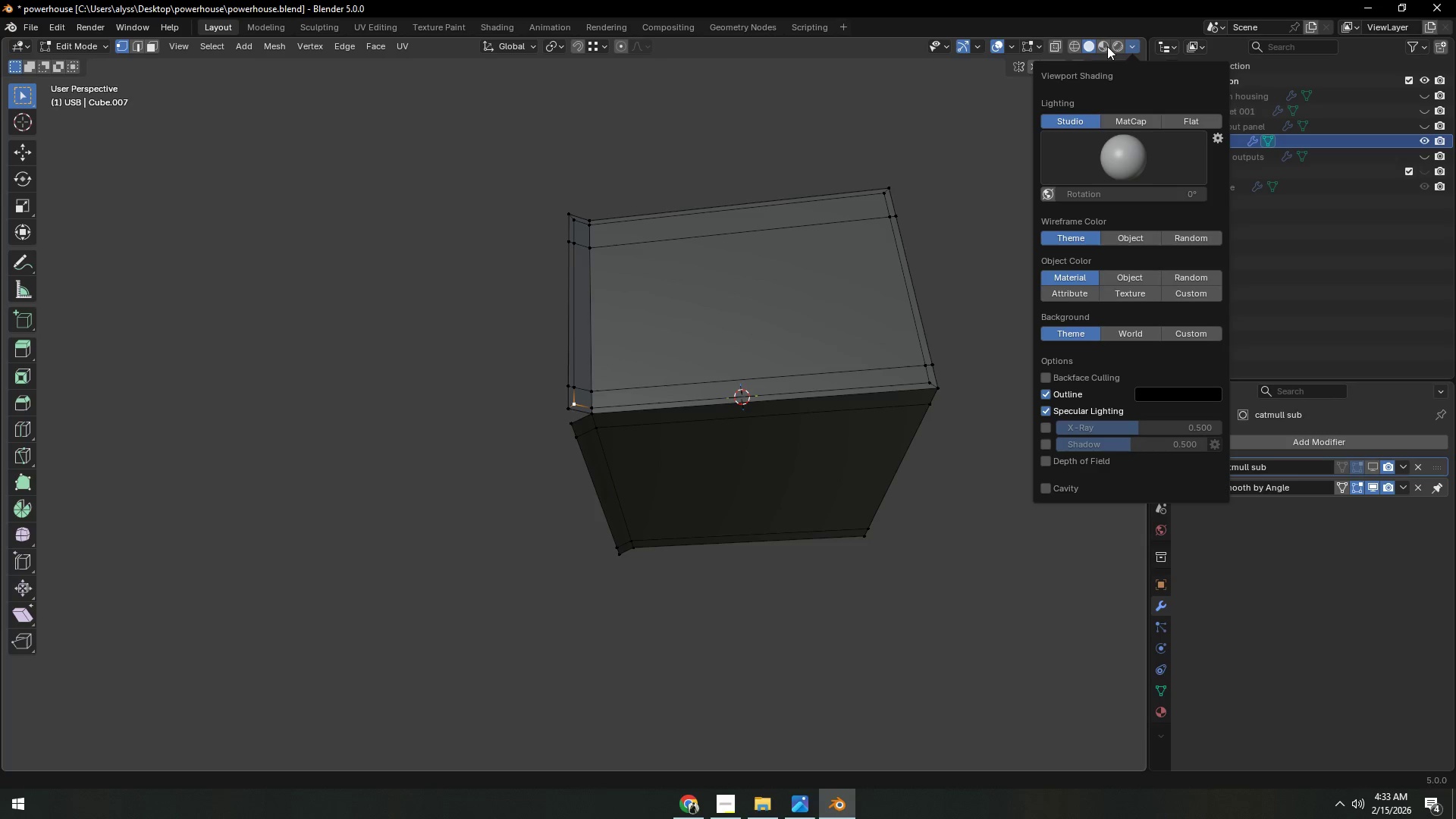 
left_click([929, 99])
 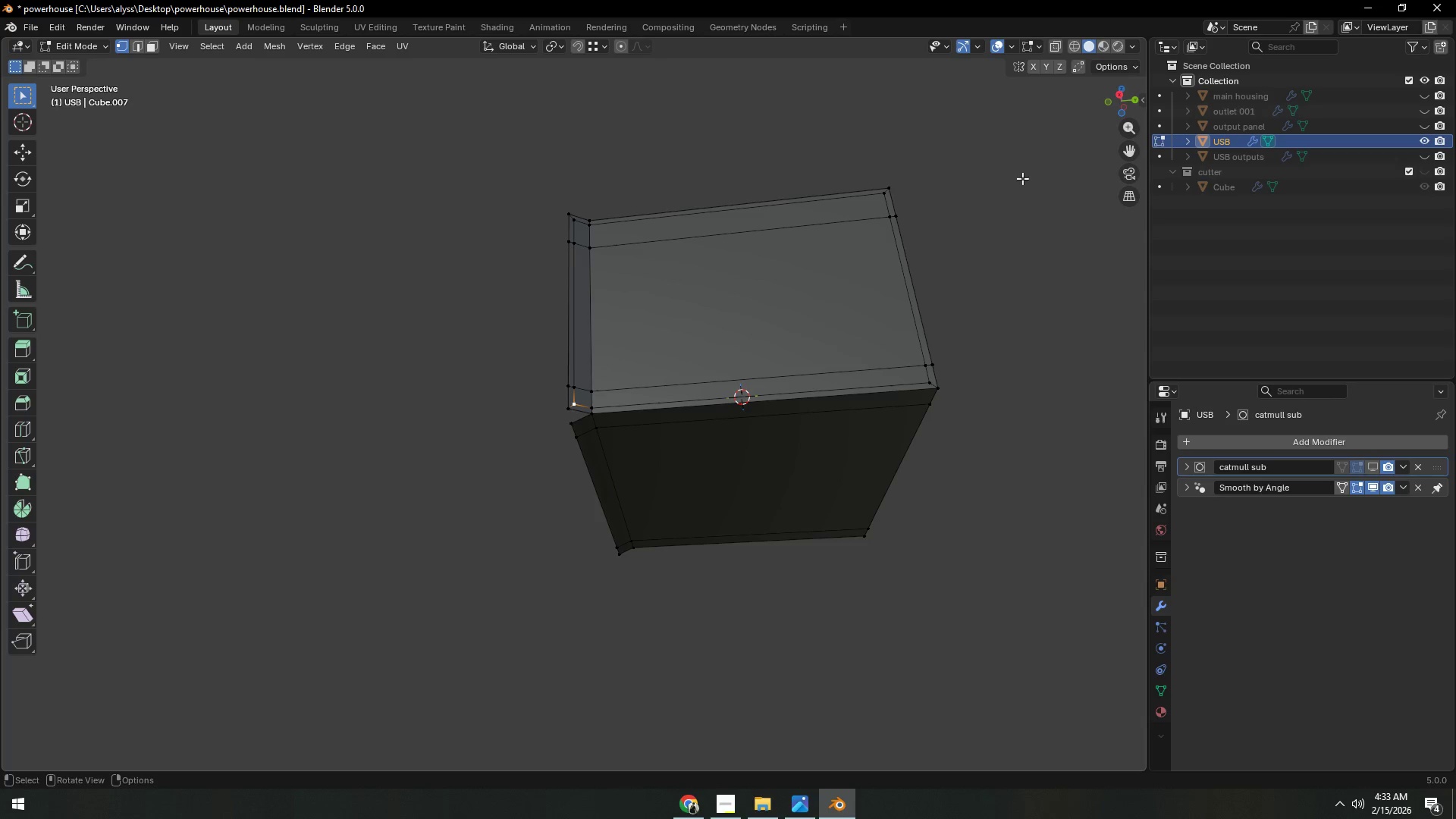 
key(N)
 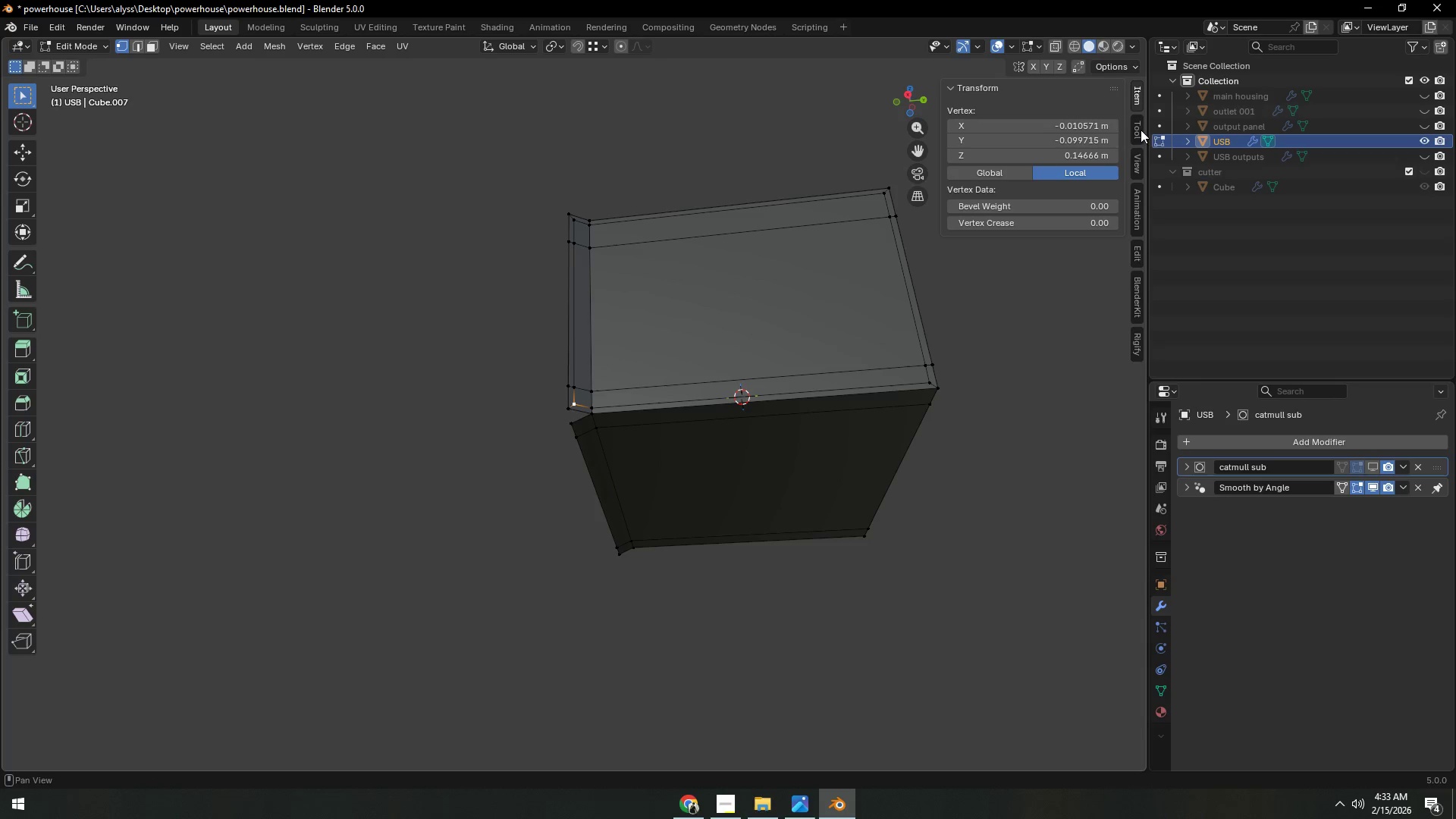 
left_click([1136, 156])
 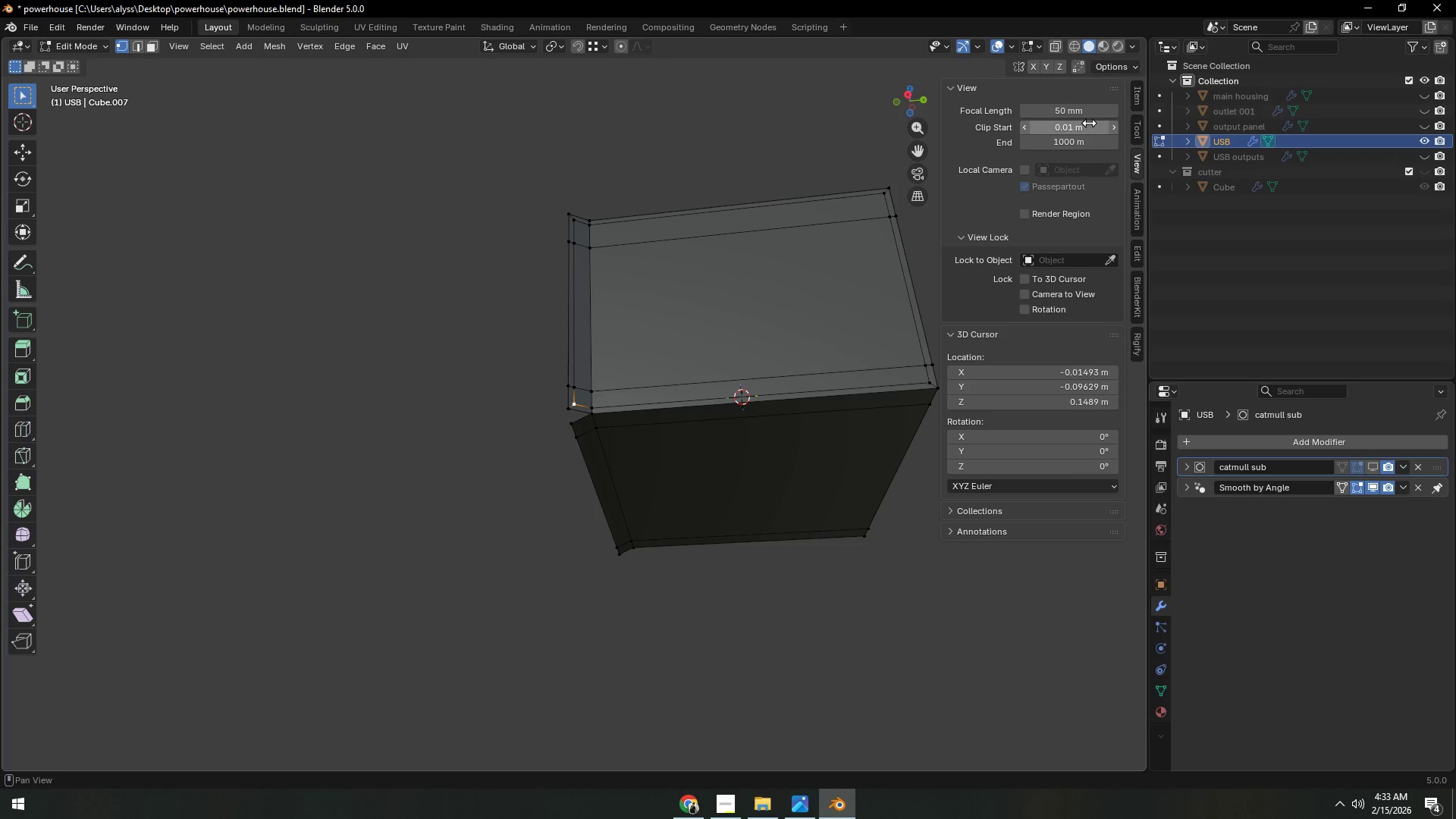 
left_click([1089, 122])
 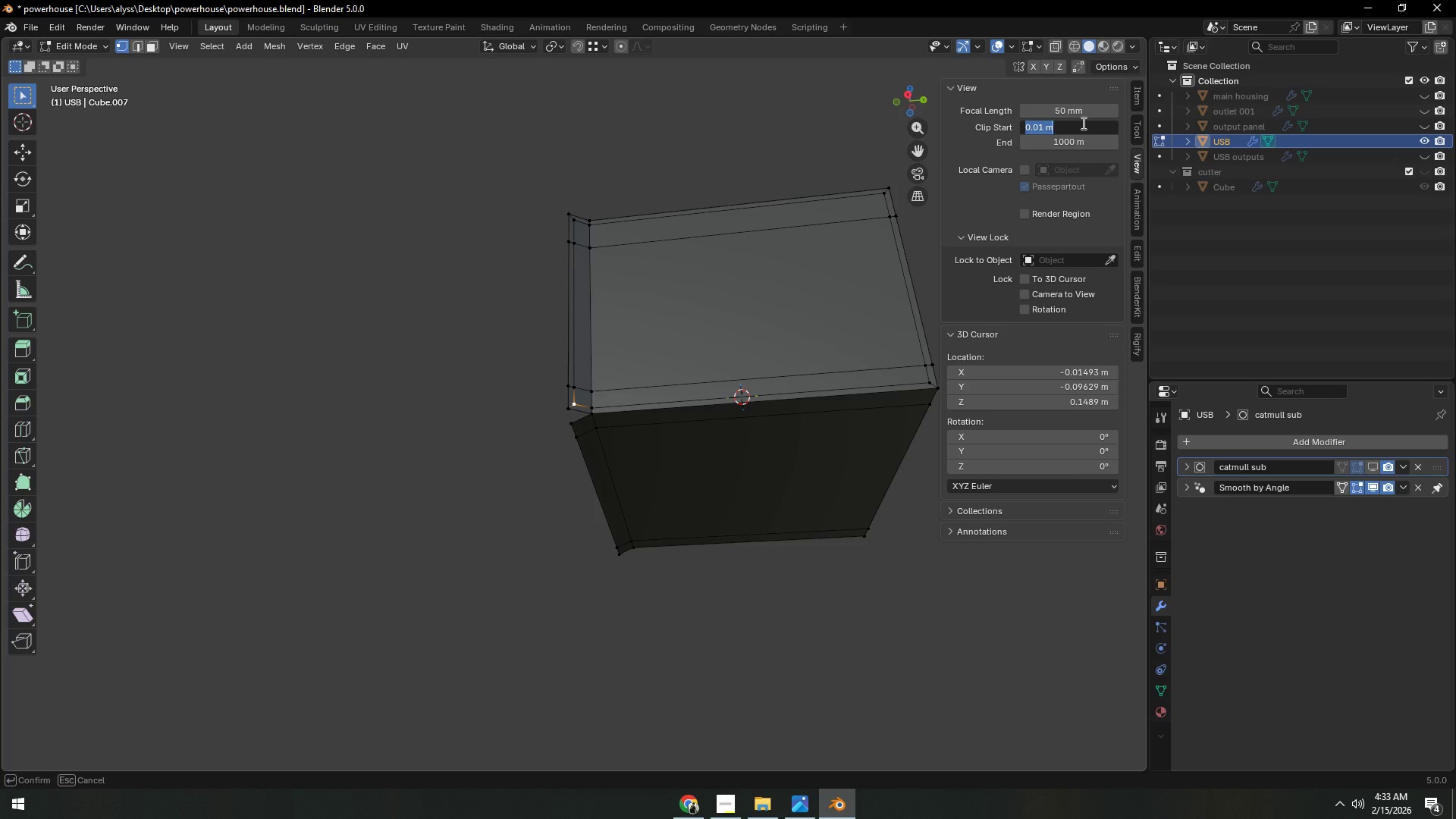 
key(NumpadDecimal)
 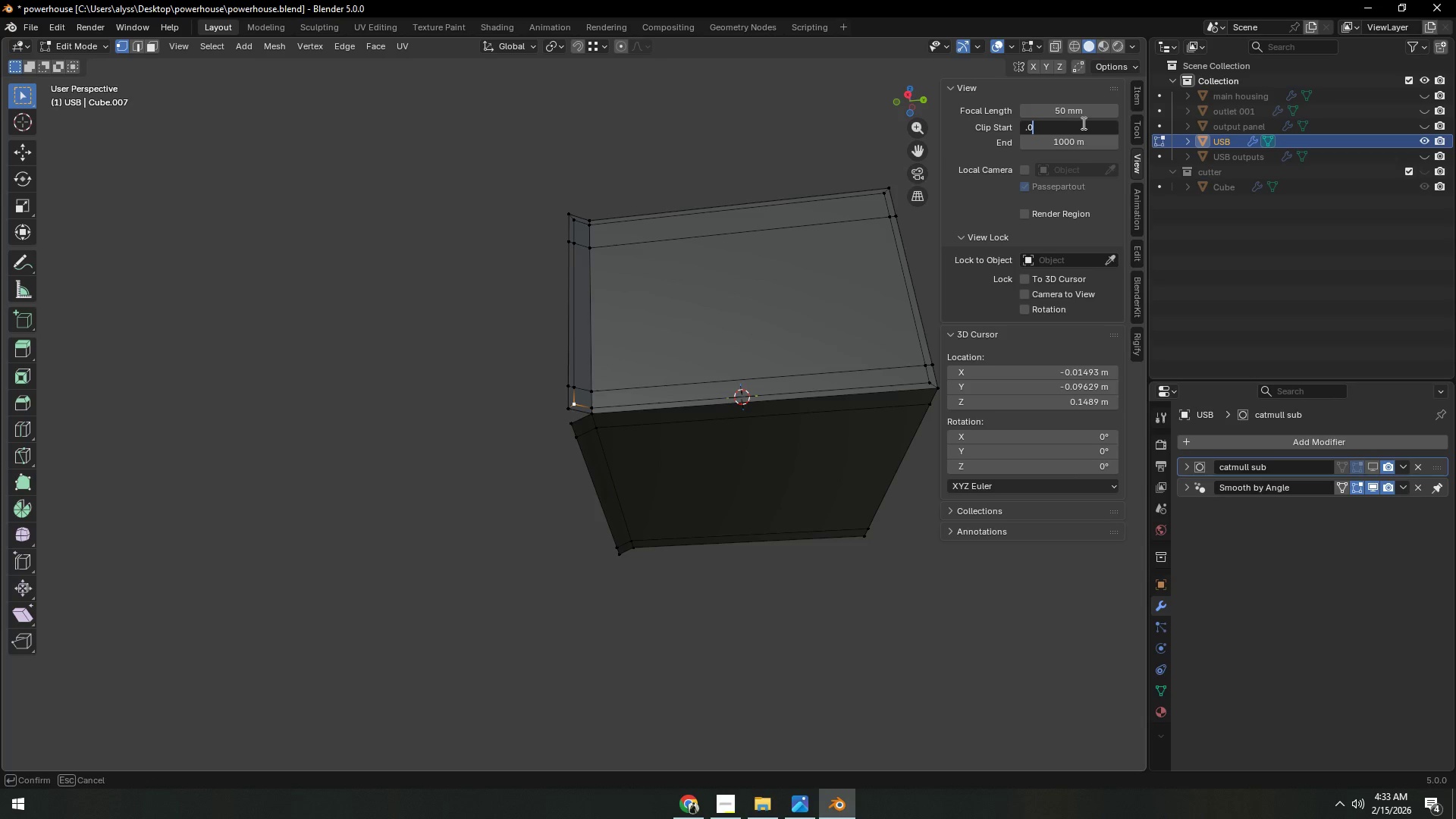 
key(Numpad0)
 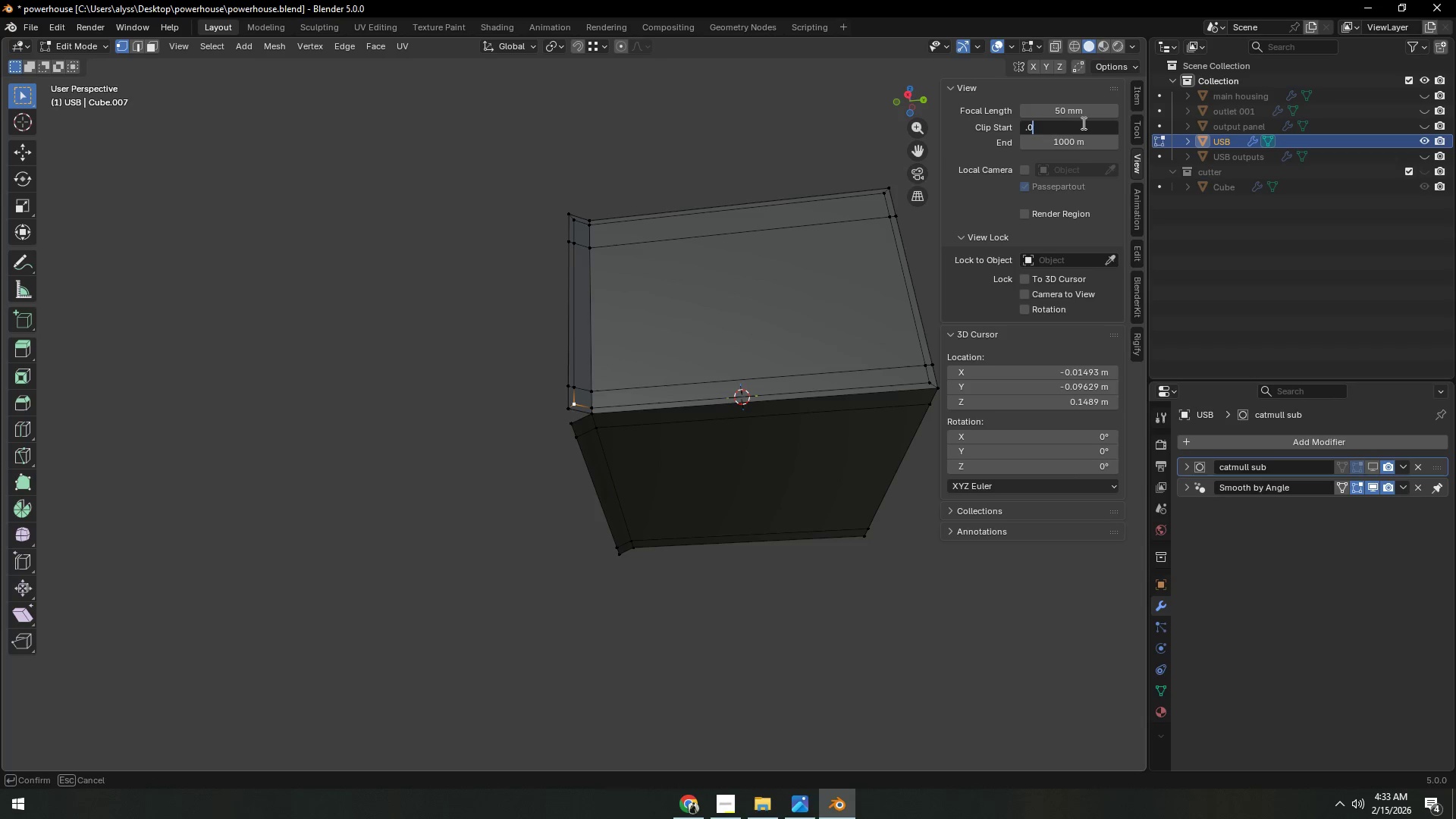 
key(Numpad0)
 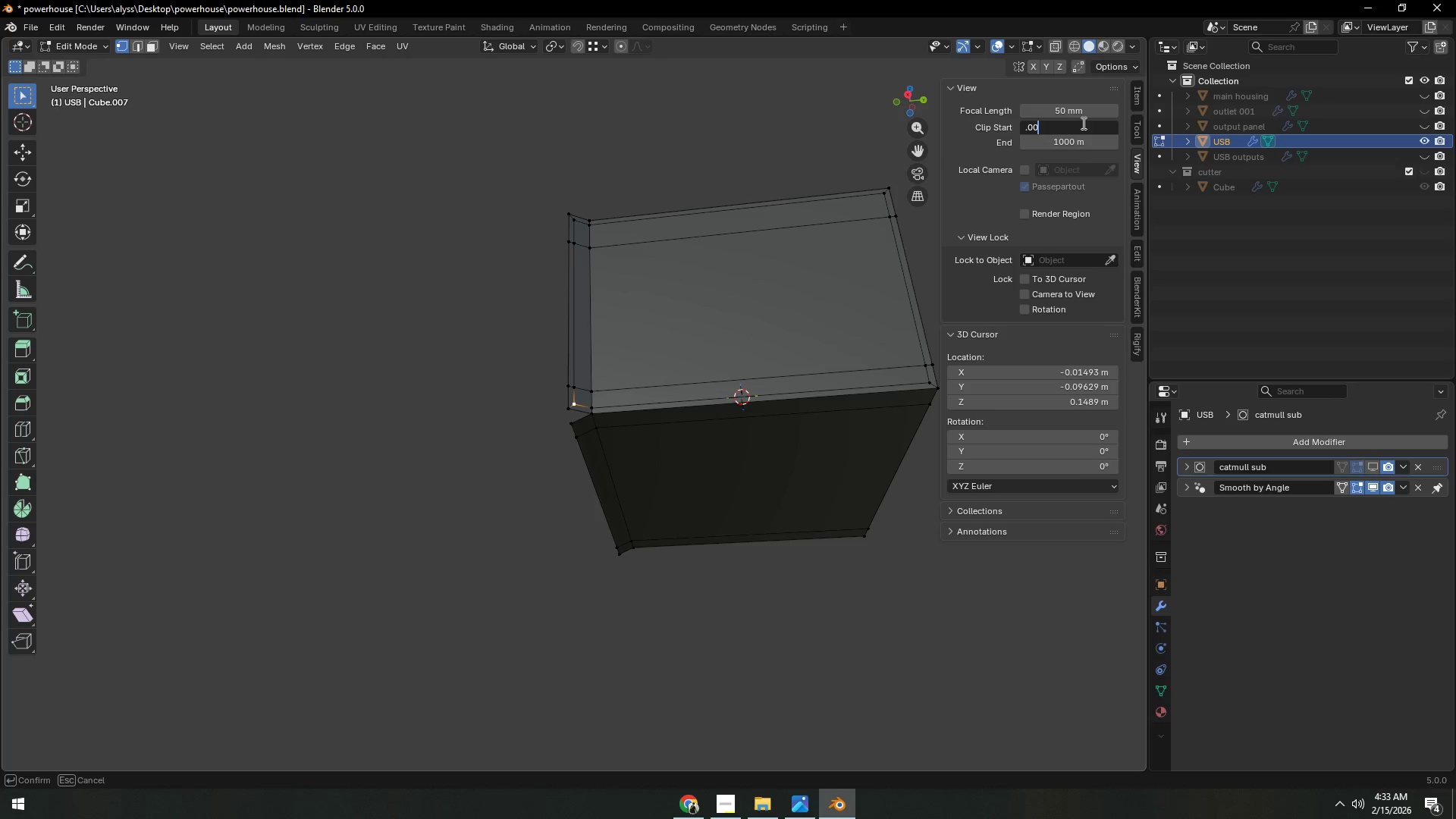 
key(Numpad1)
 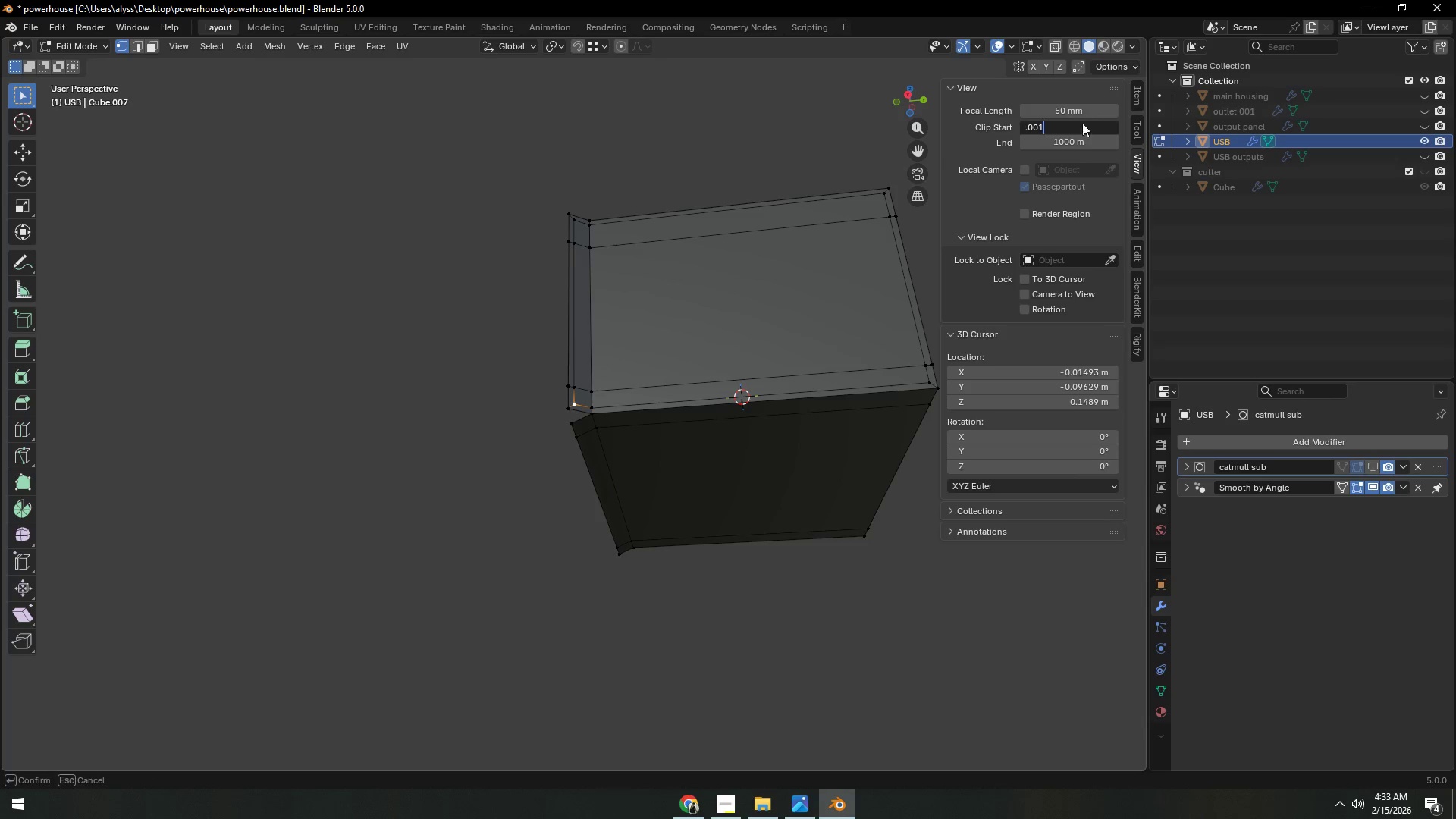 
key(NumpadEnter)
 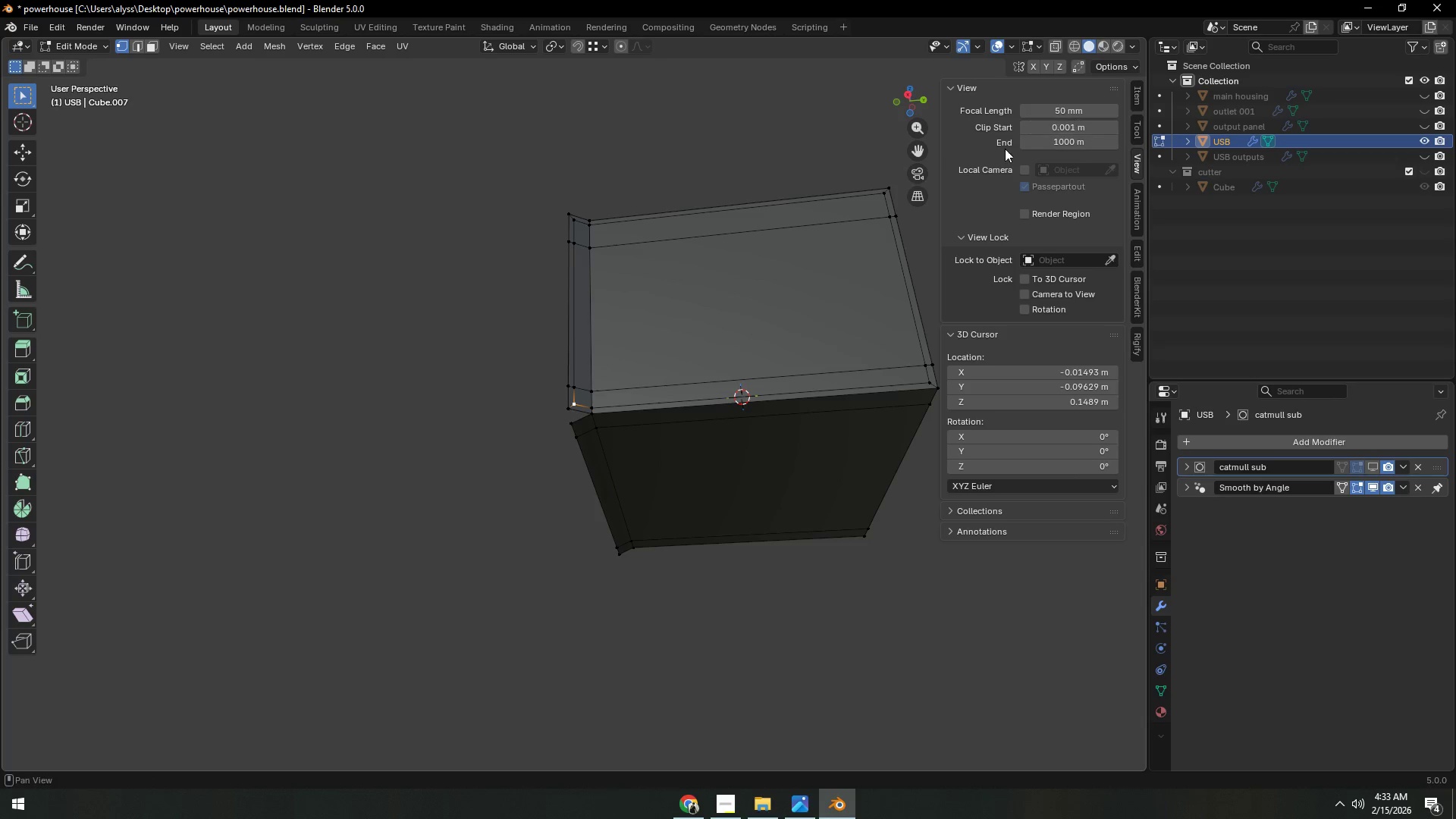 
left_click([721, 161])
 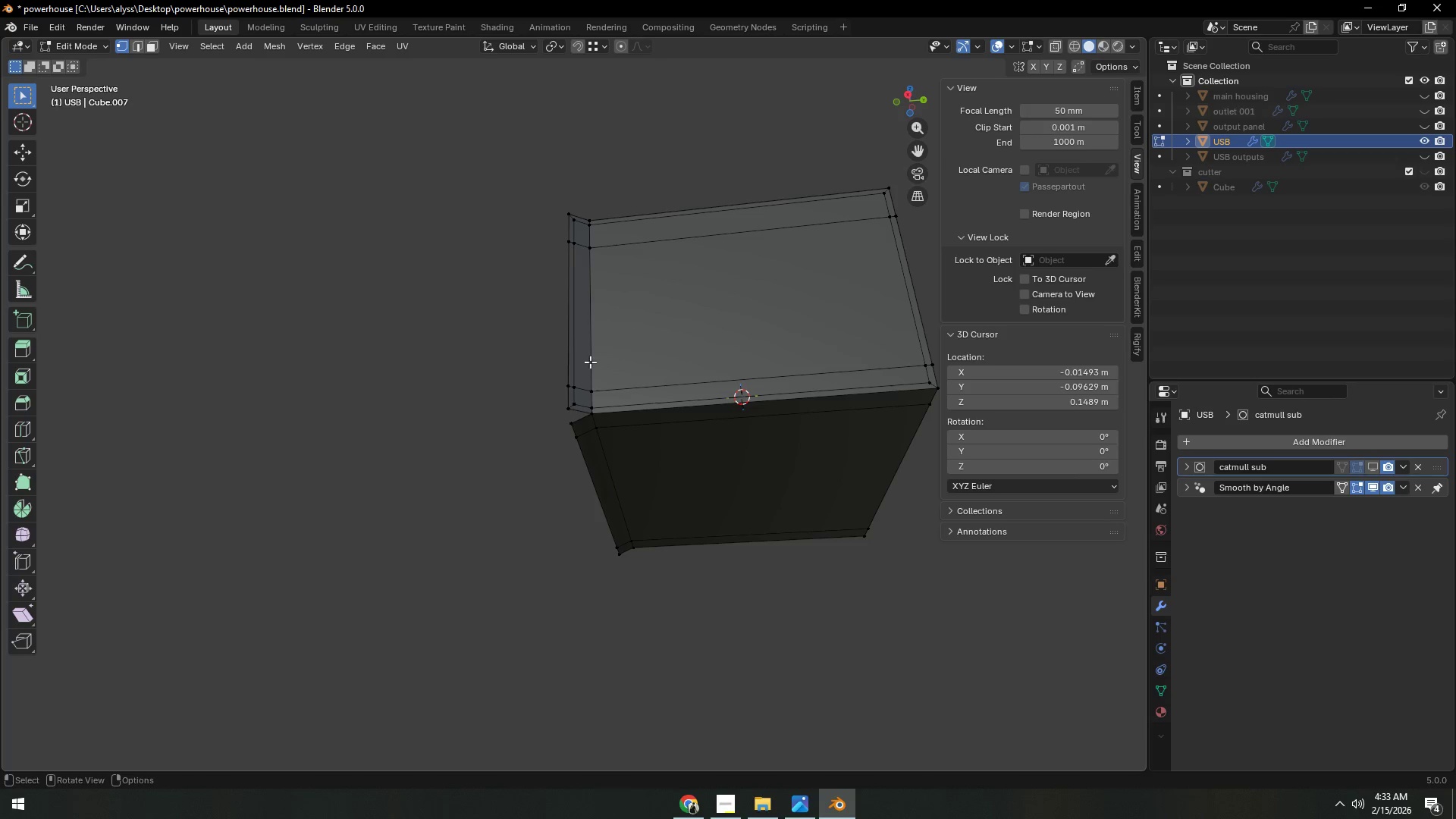 
key(Backquote)
 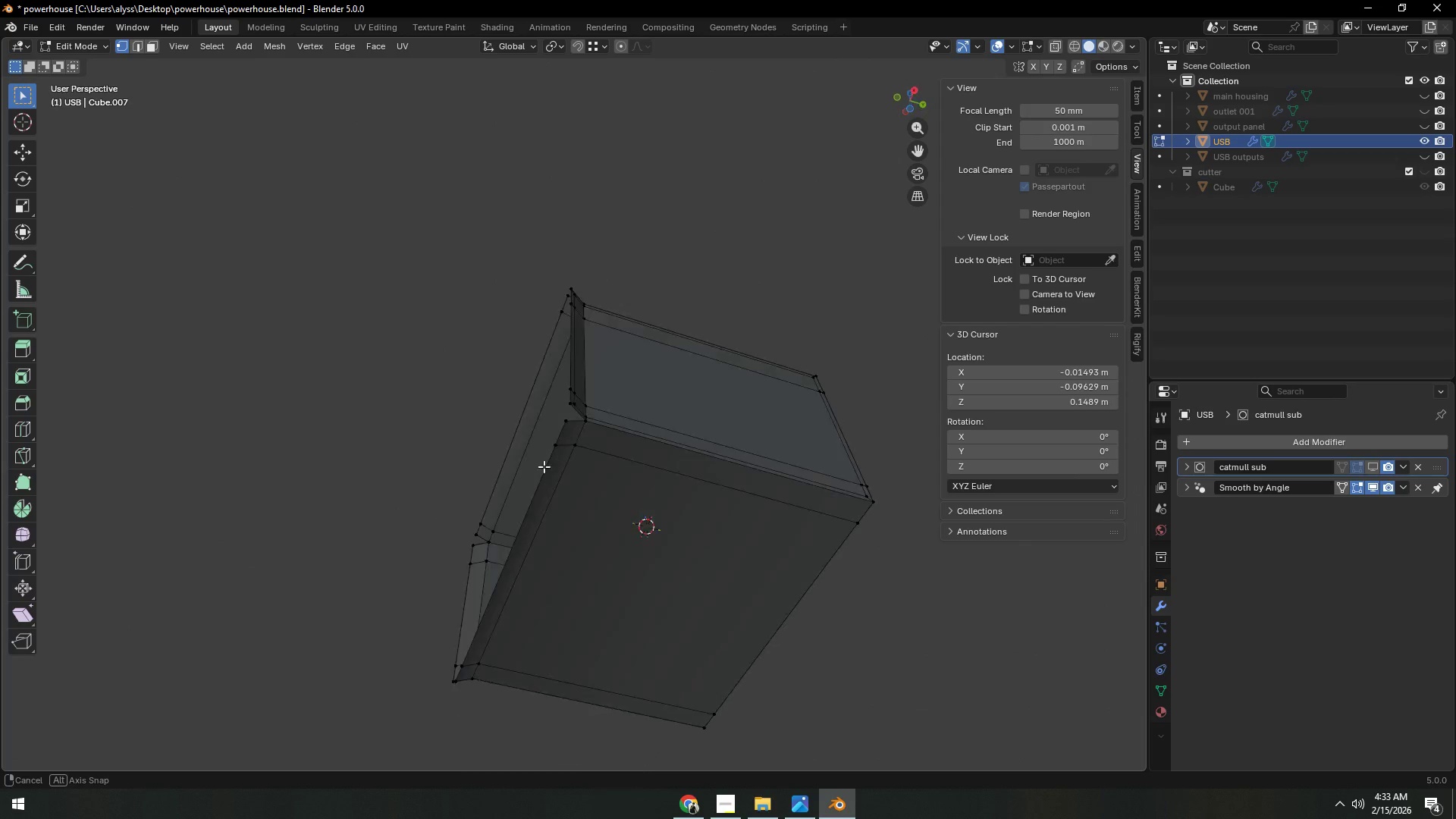 
left_click([572, 410])
 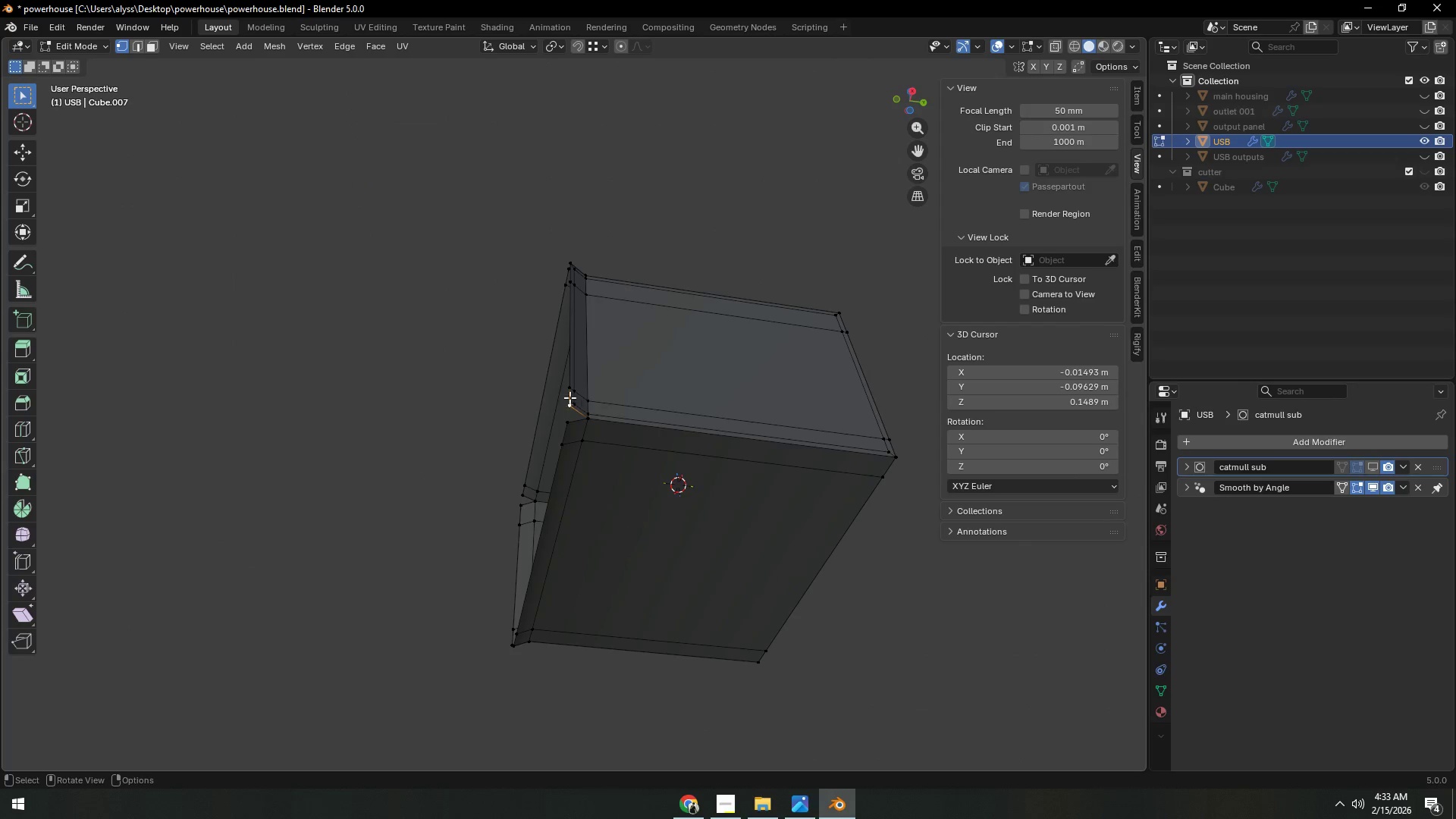 
key(Backquote)
 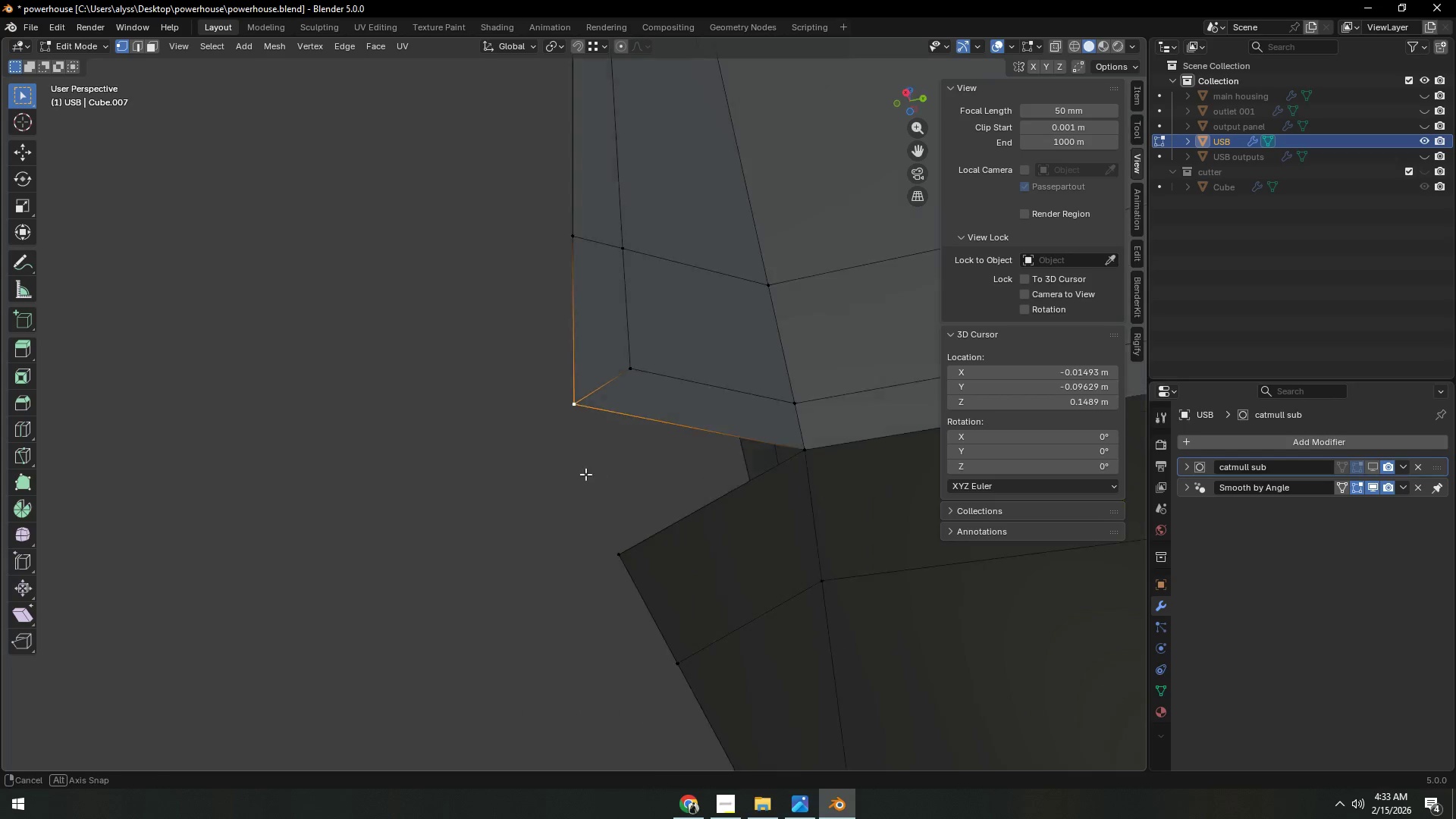 
left_click([447, 482])
 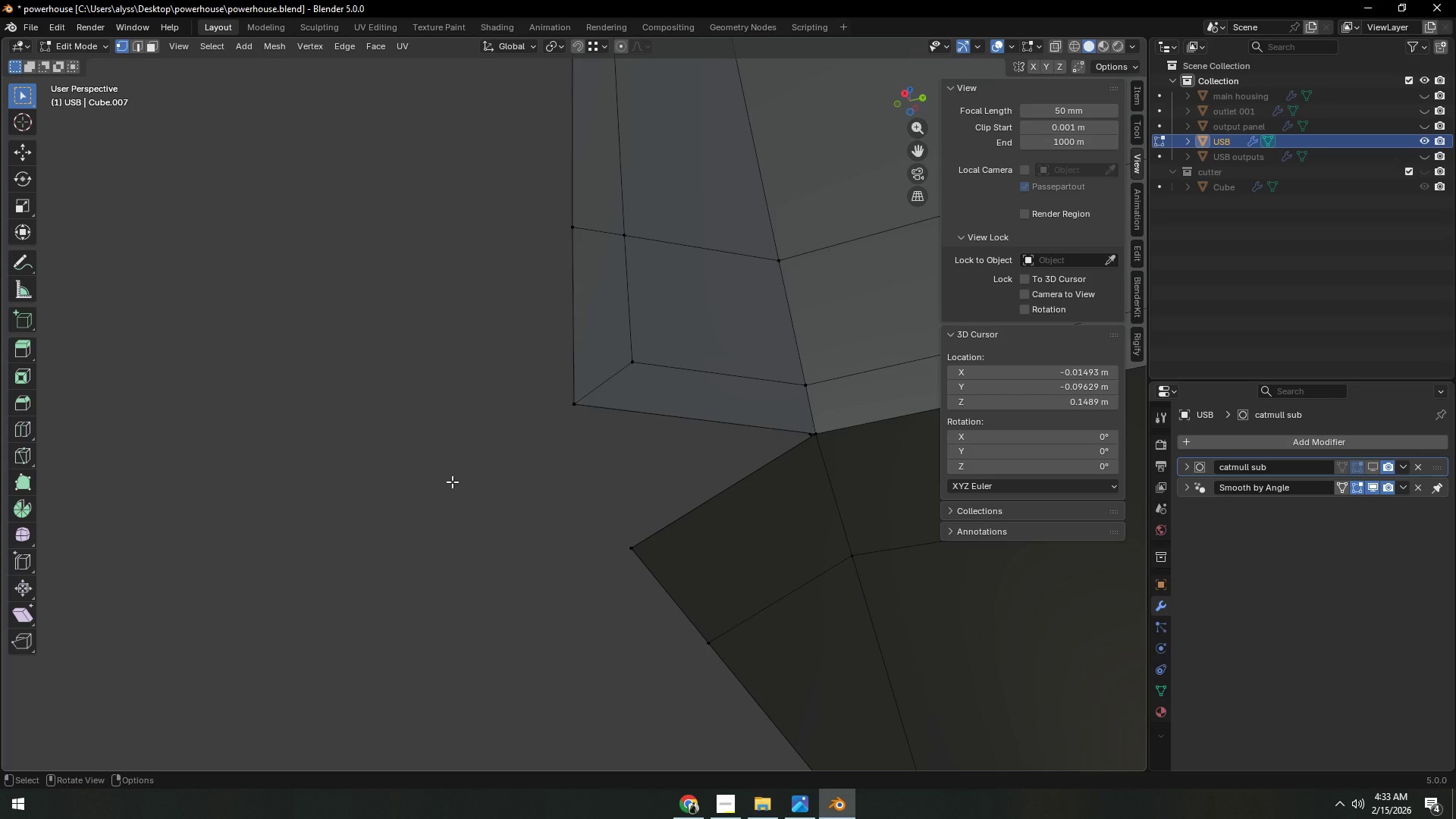 
key(N)
 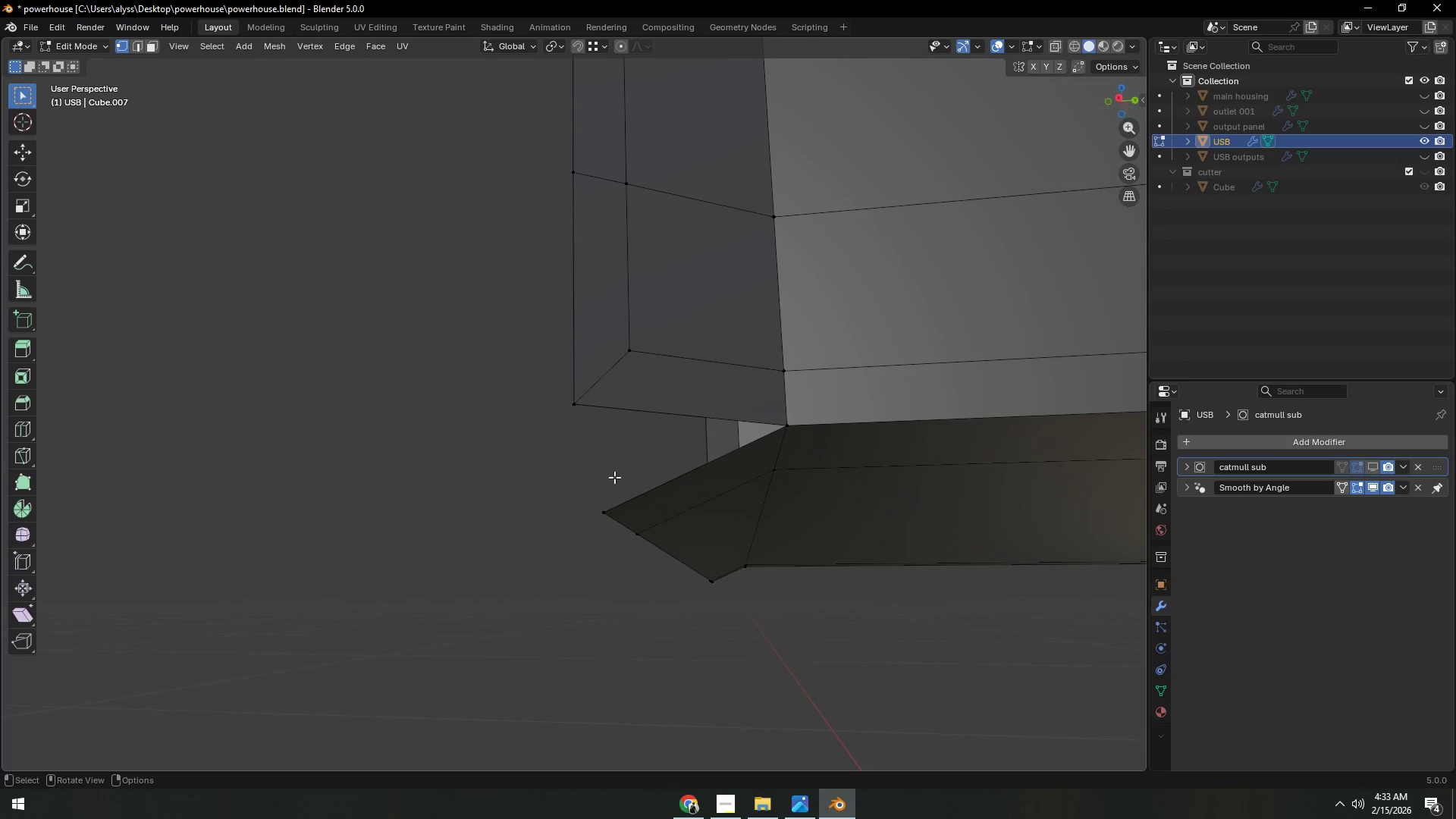 
wait(9.48)
 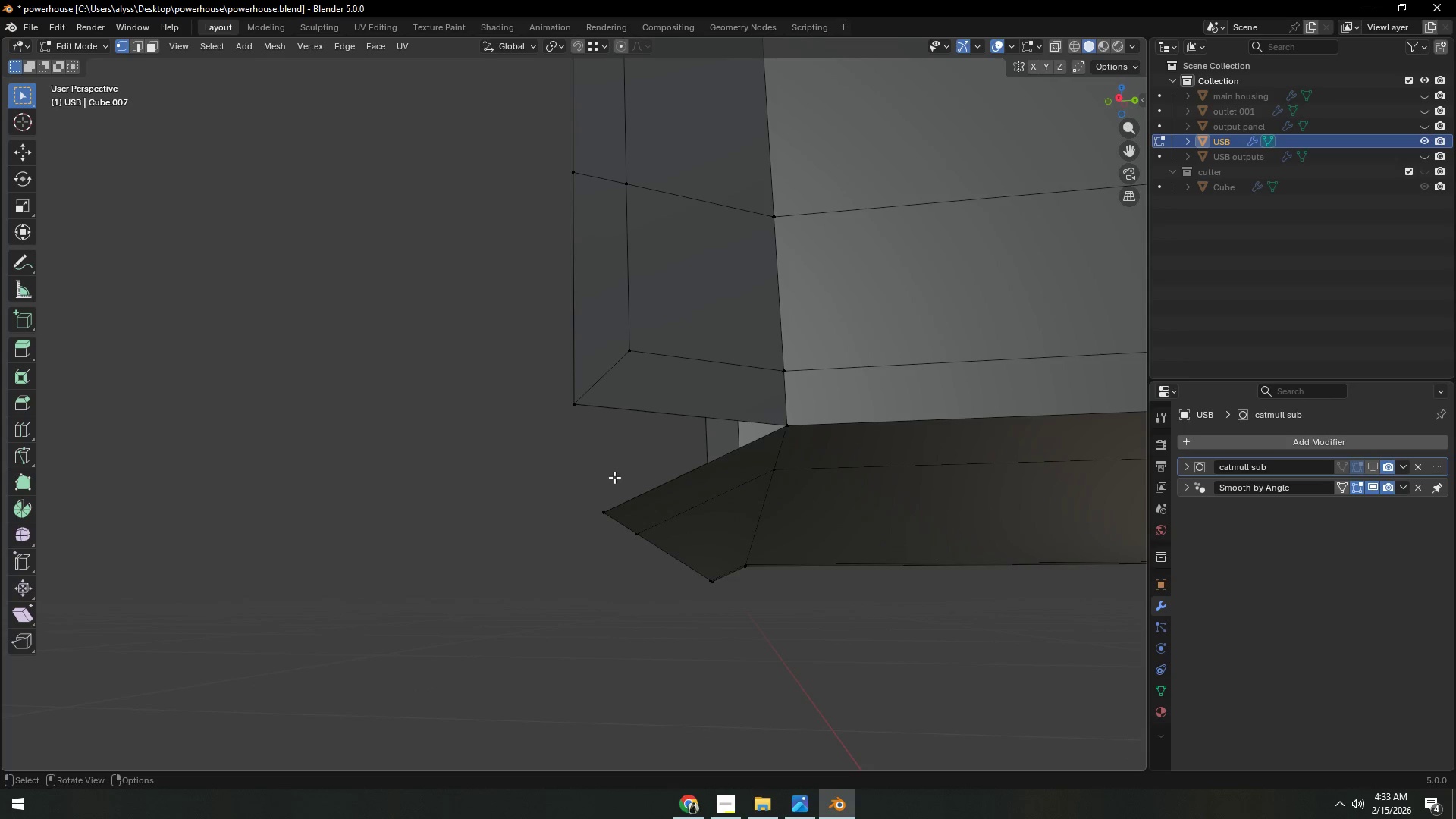 
key(K)
 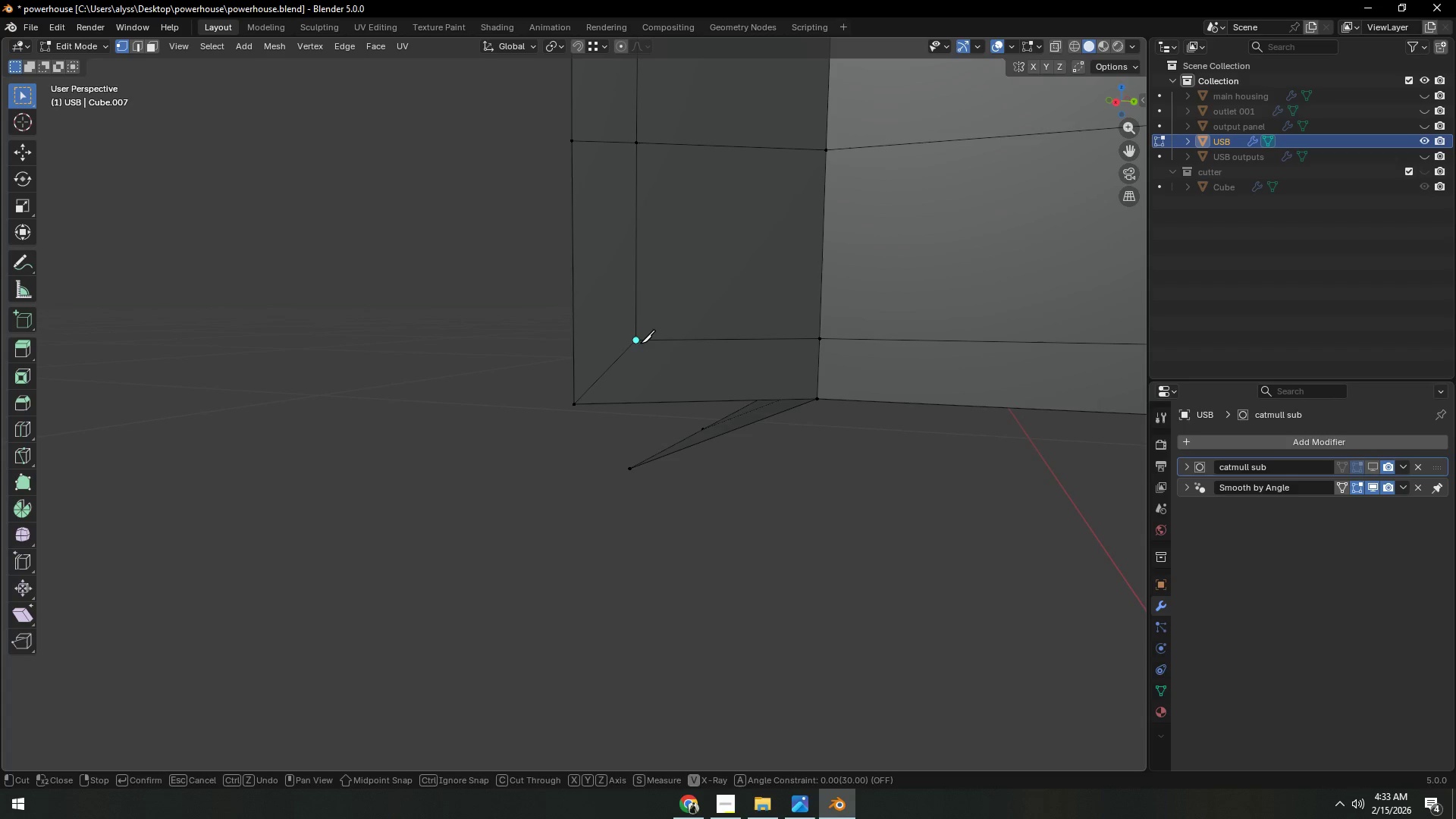 
left_click([640, 344])
 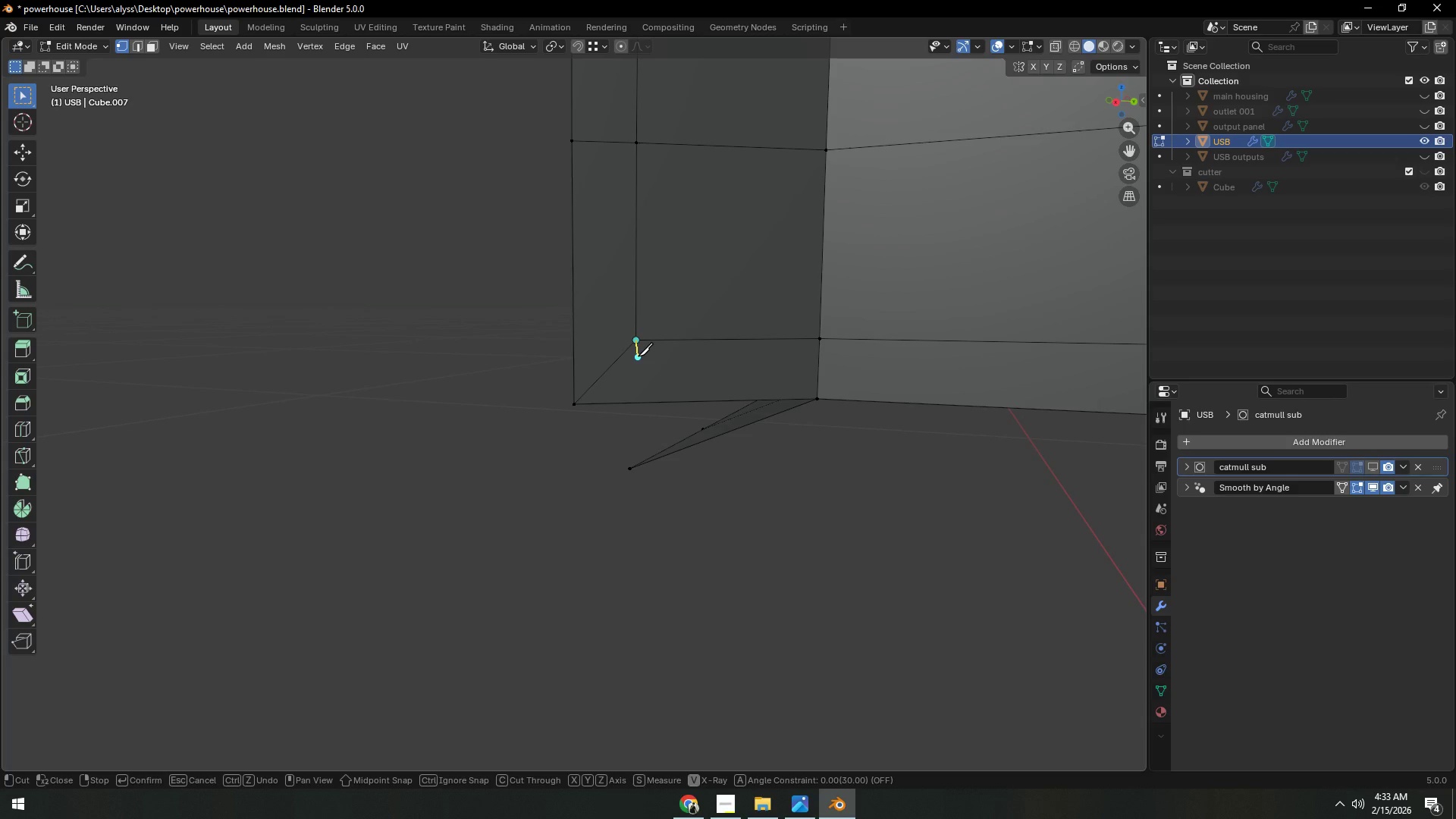 
key(Z)
 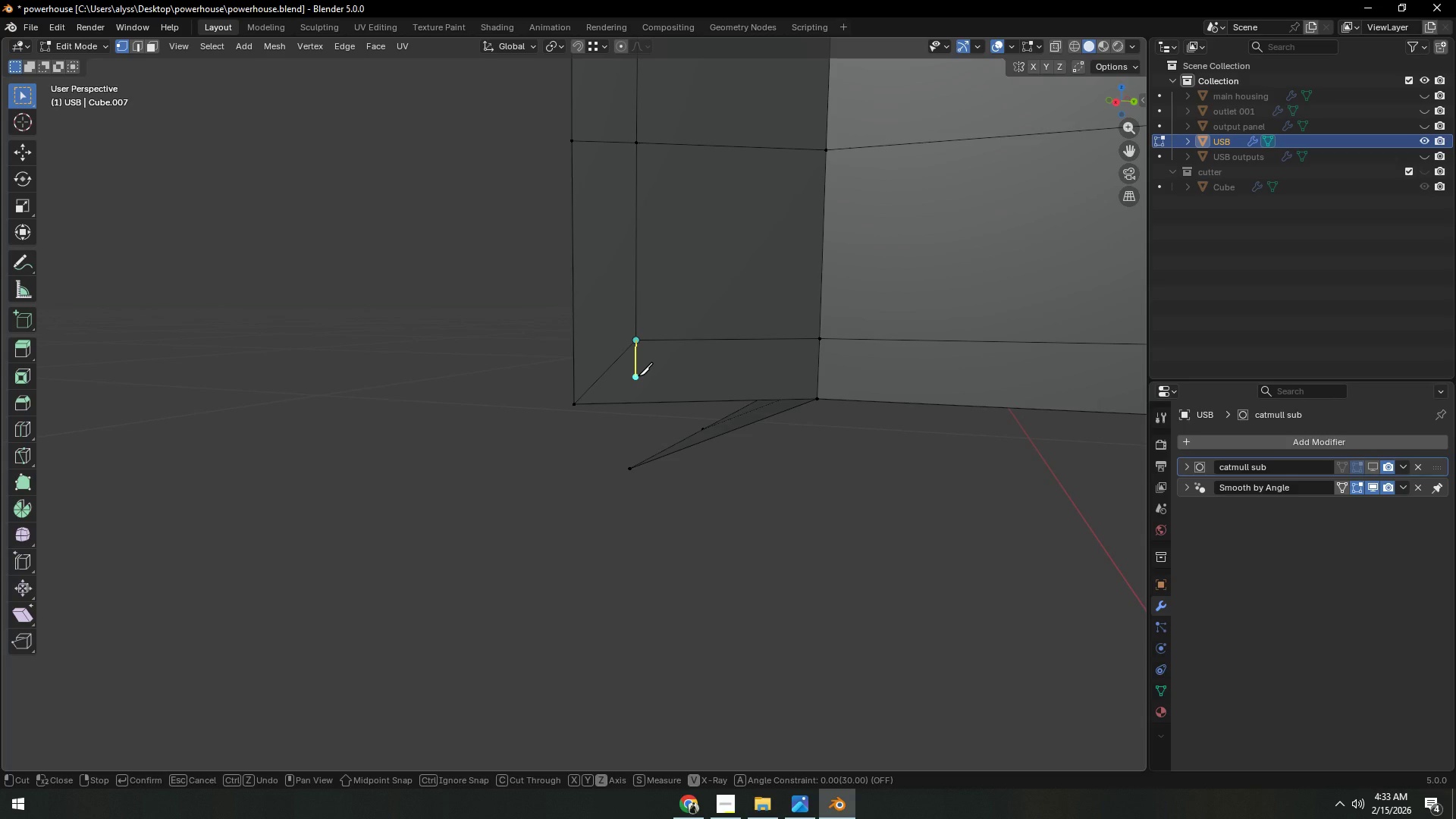 
key(Z)
 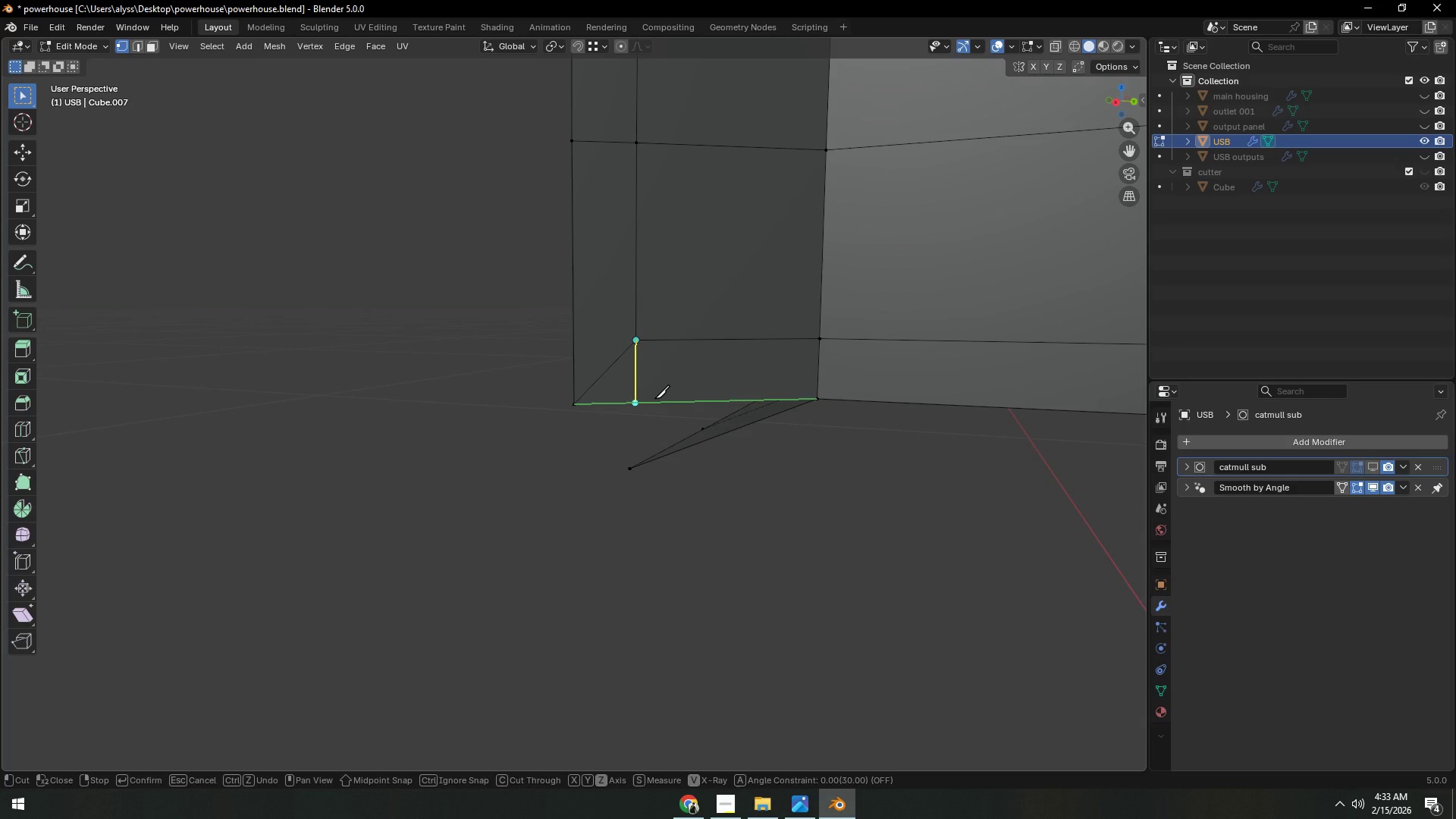 
left_click([654, 399])
 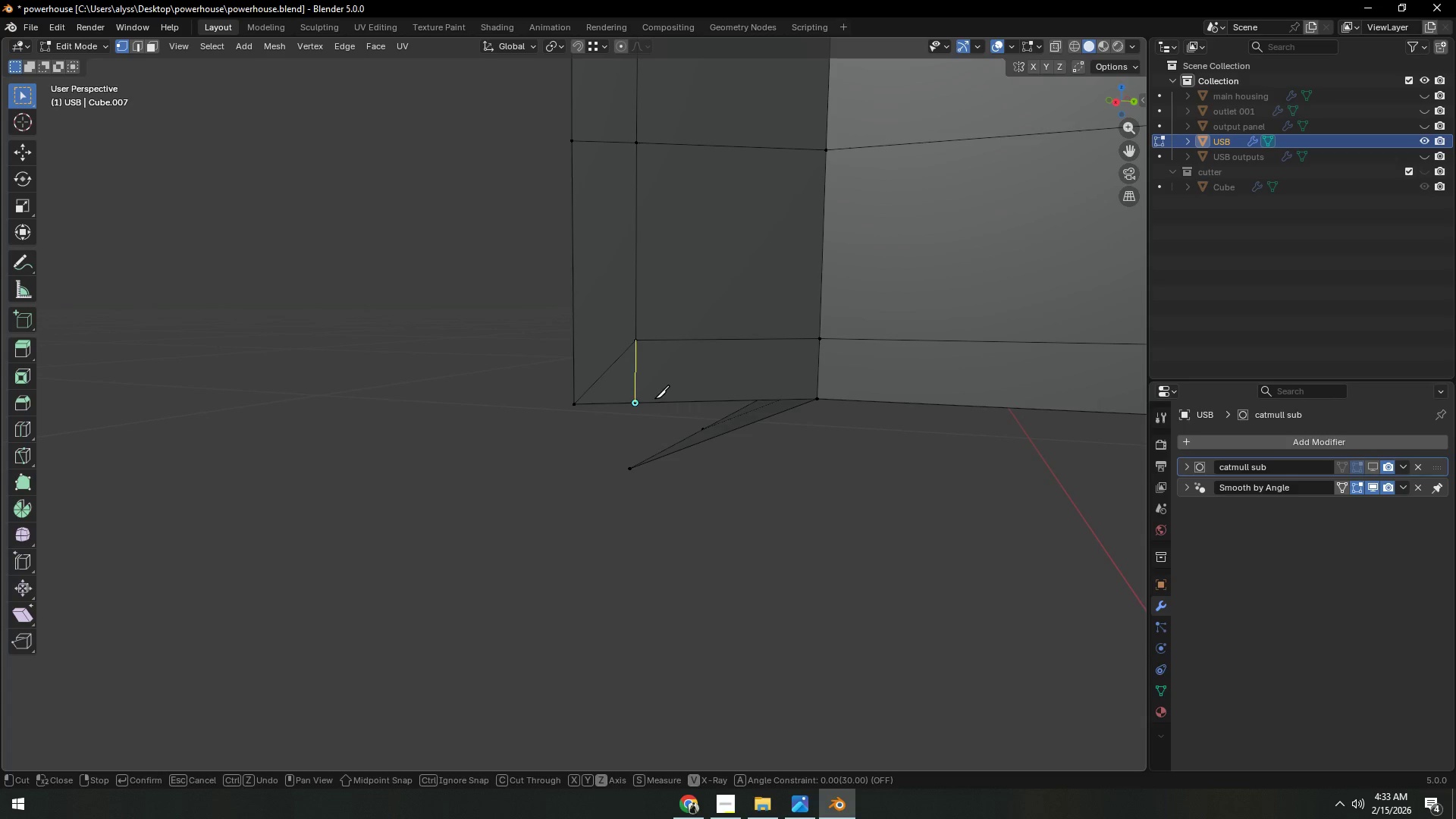 
key(Space)
 